 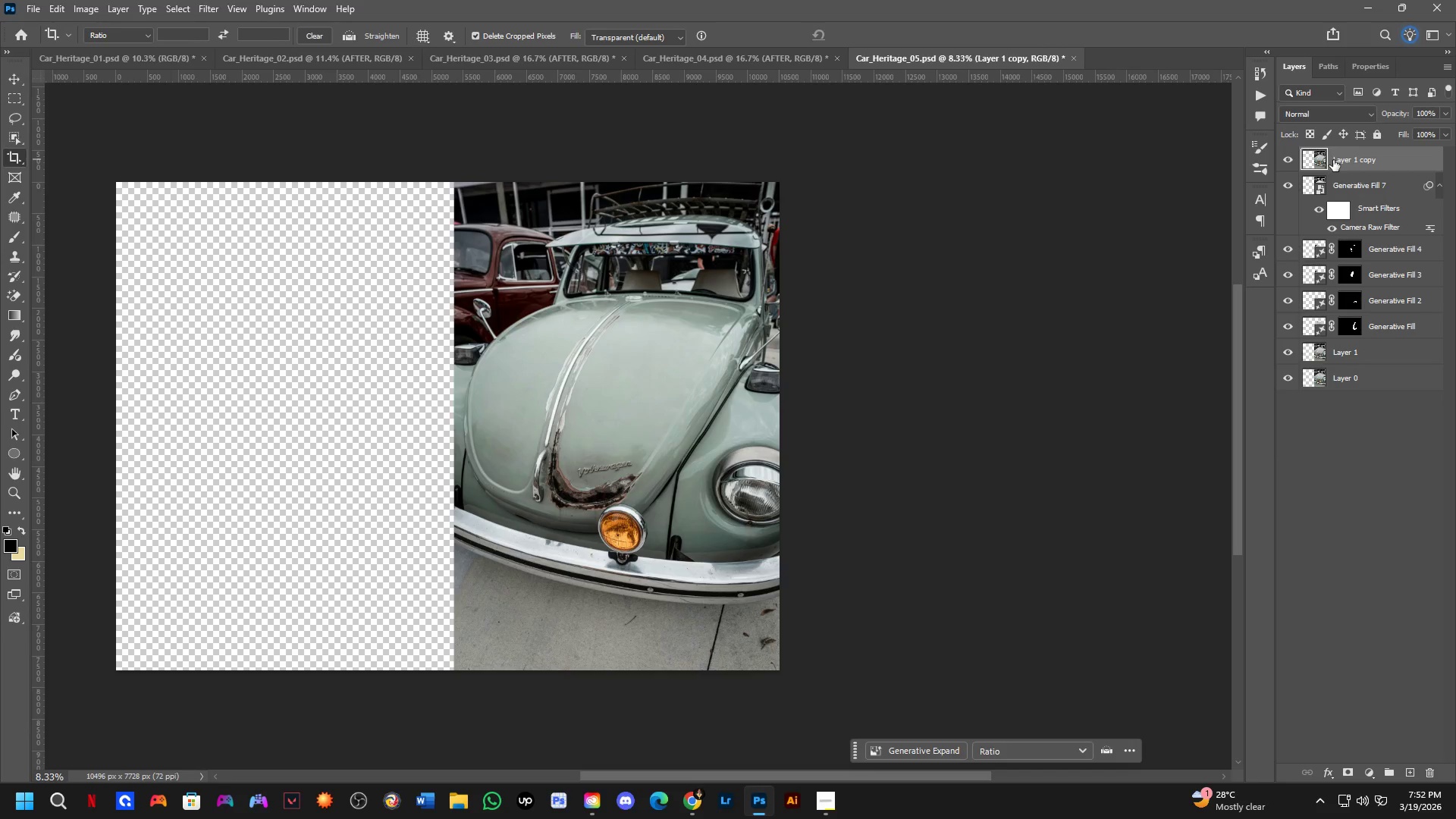 
key(Control+T)
 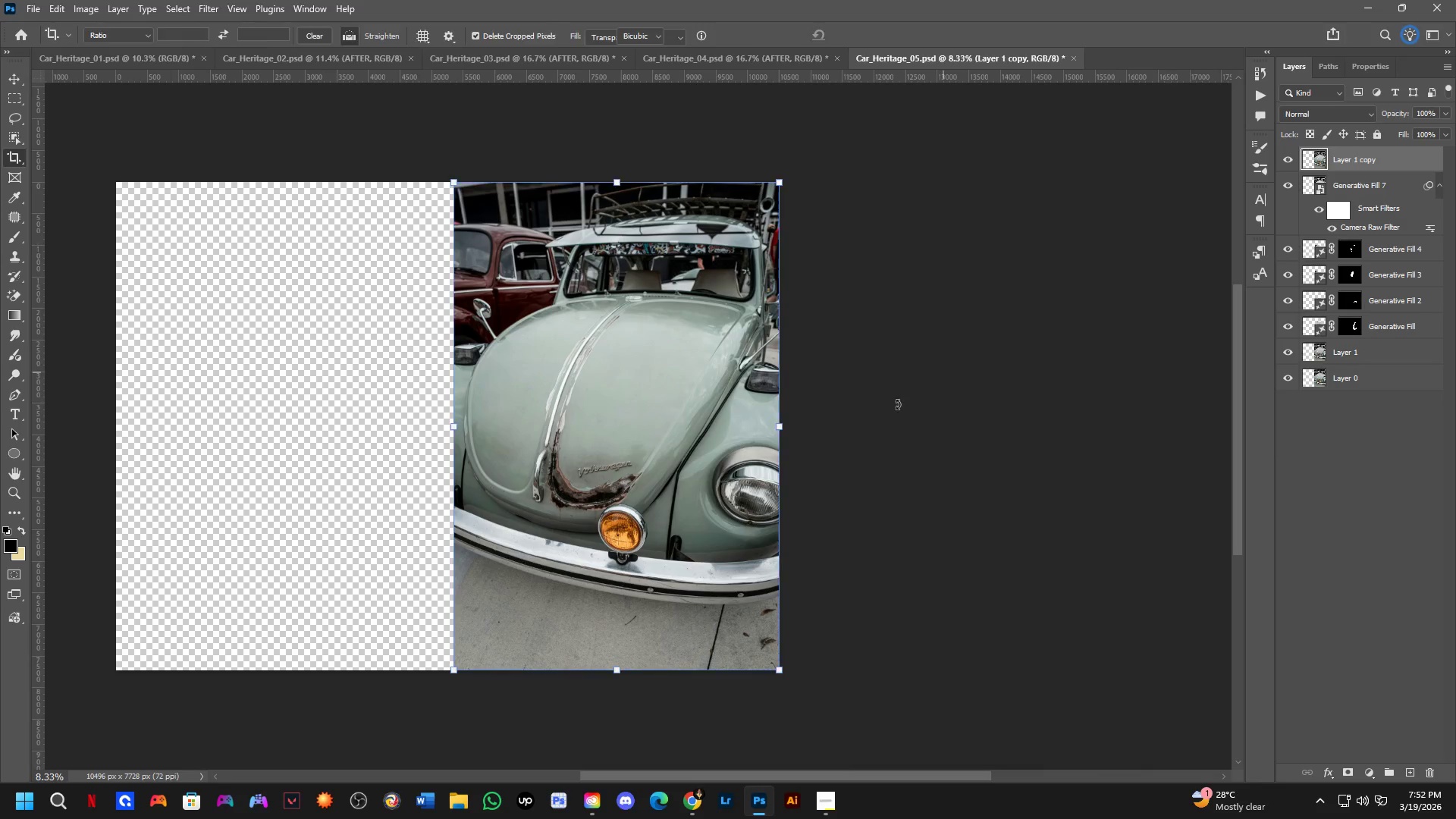 
hold_key(key=ShiftLeft, duration=1.5)
left_click_drag(start_coordinate=[708, 437], to_coordinate=[382, 485])
 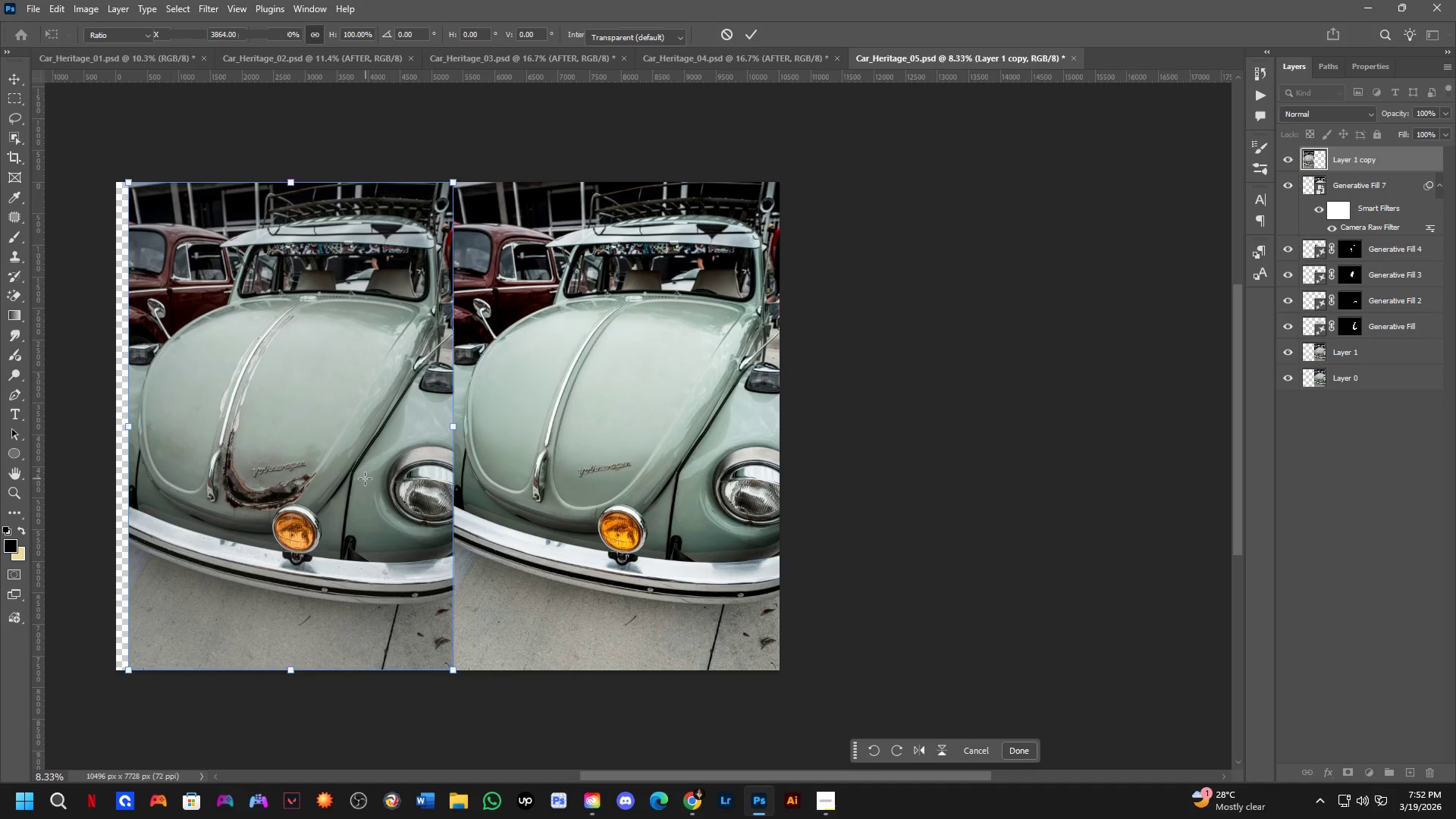 
key(Shift+ShiftLeft)
 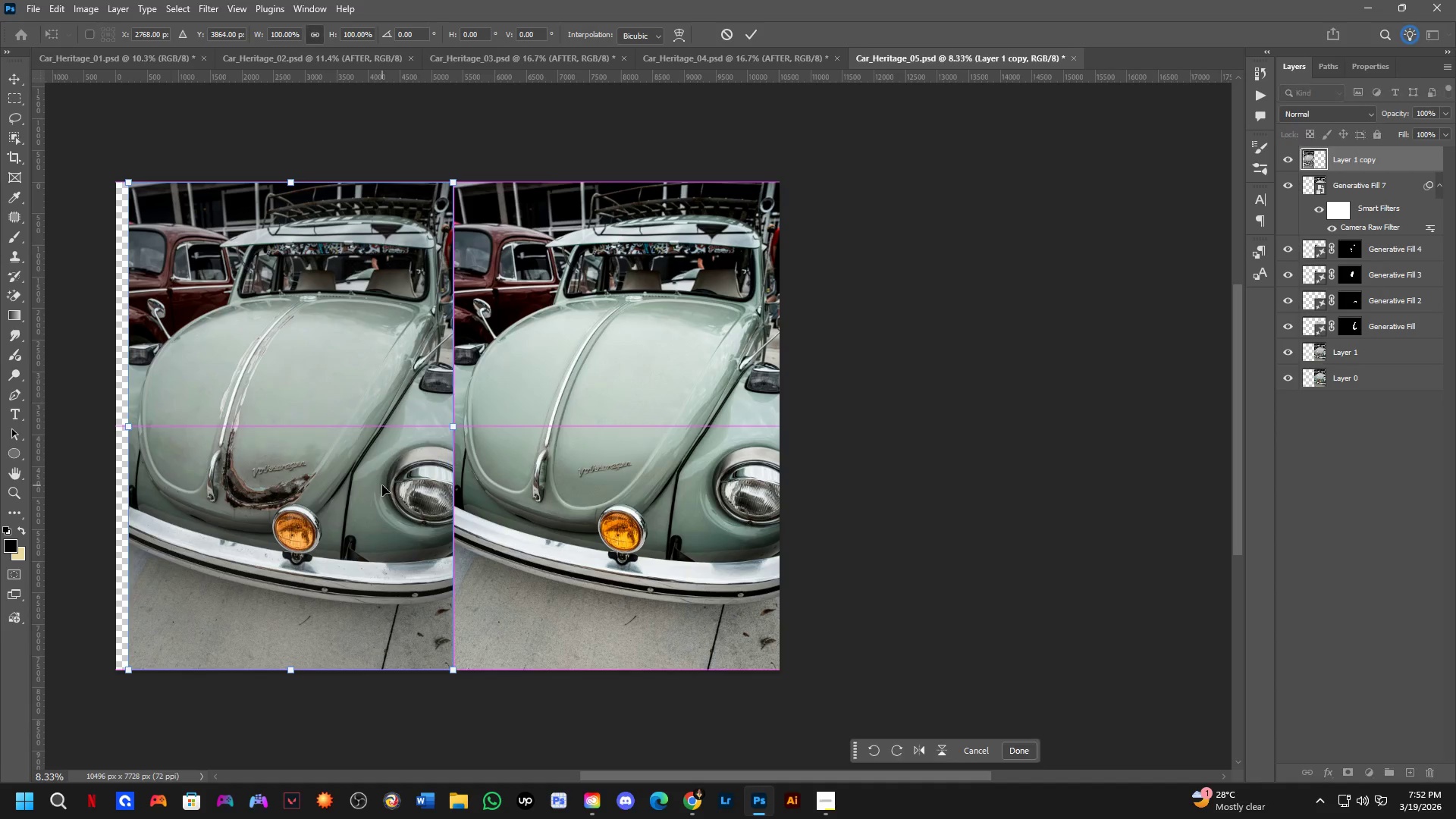 
key(Shift+ShiftLeft)
 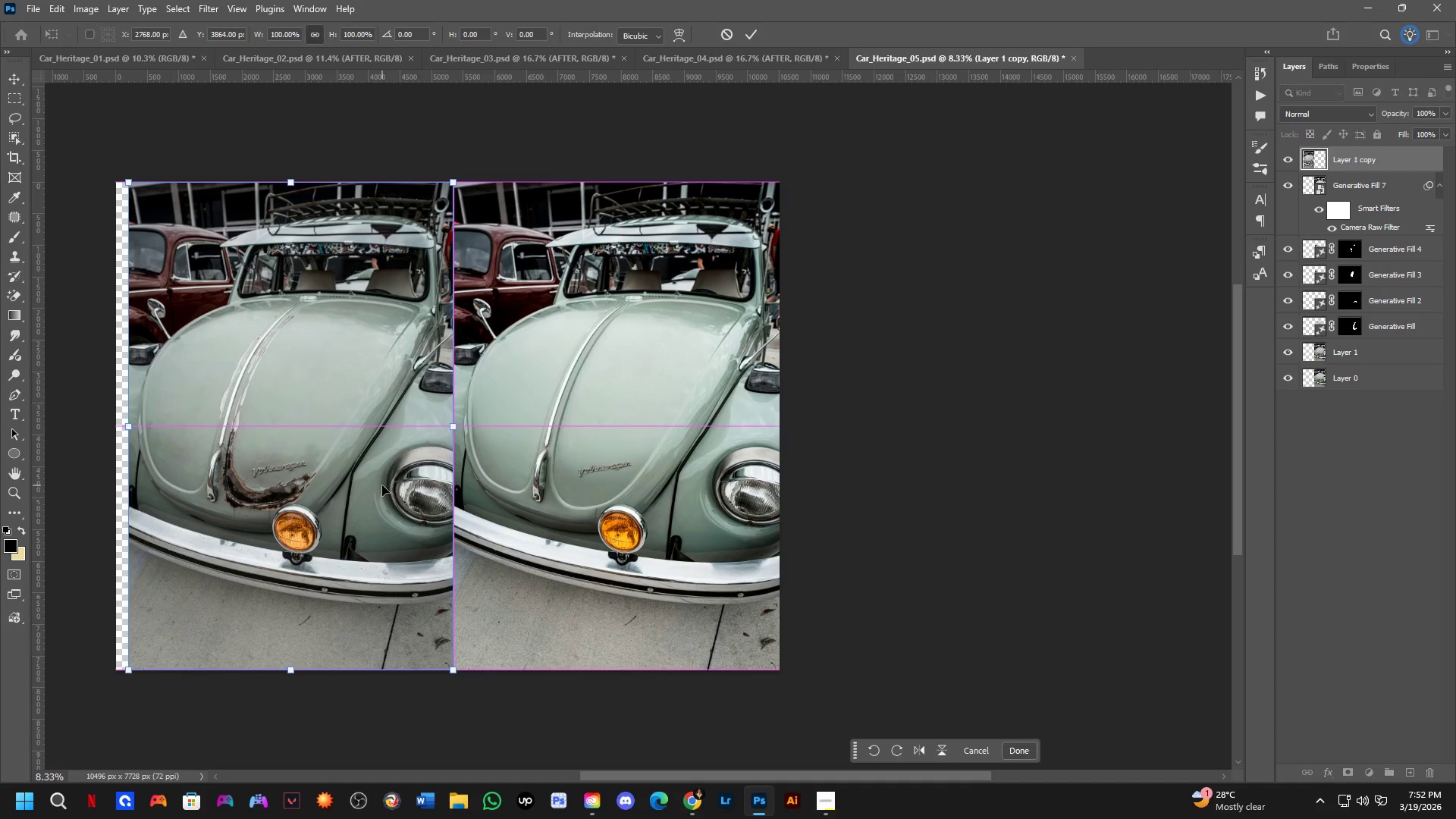 
key(Shift+ShiftLeft)
 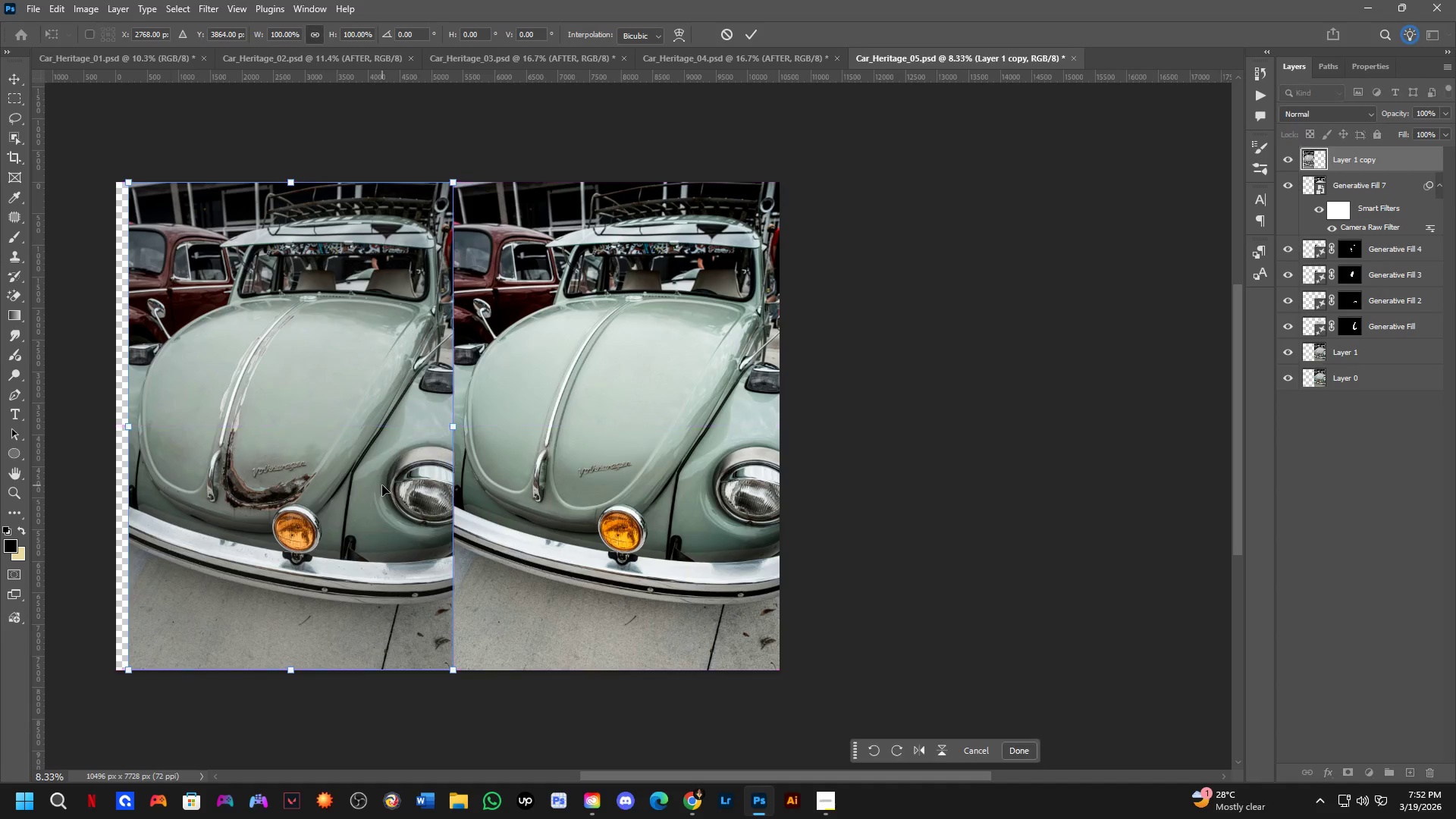 
key(Shift+ShiftLeft)
 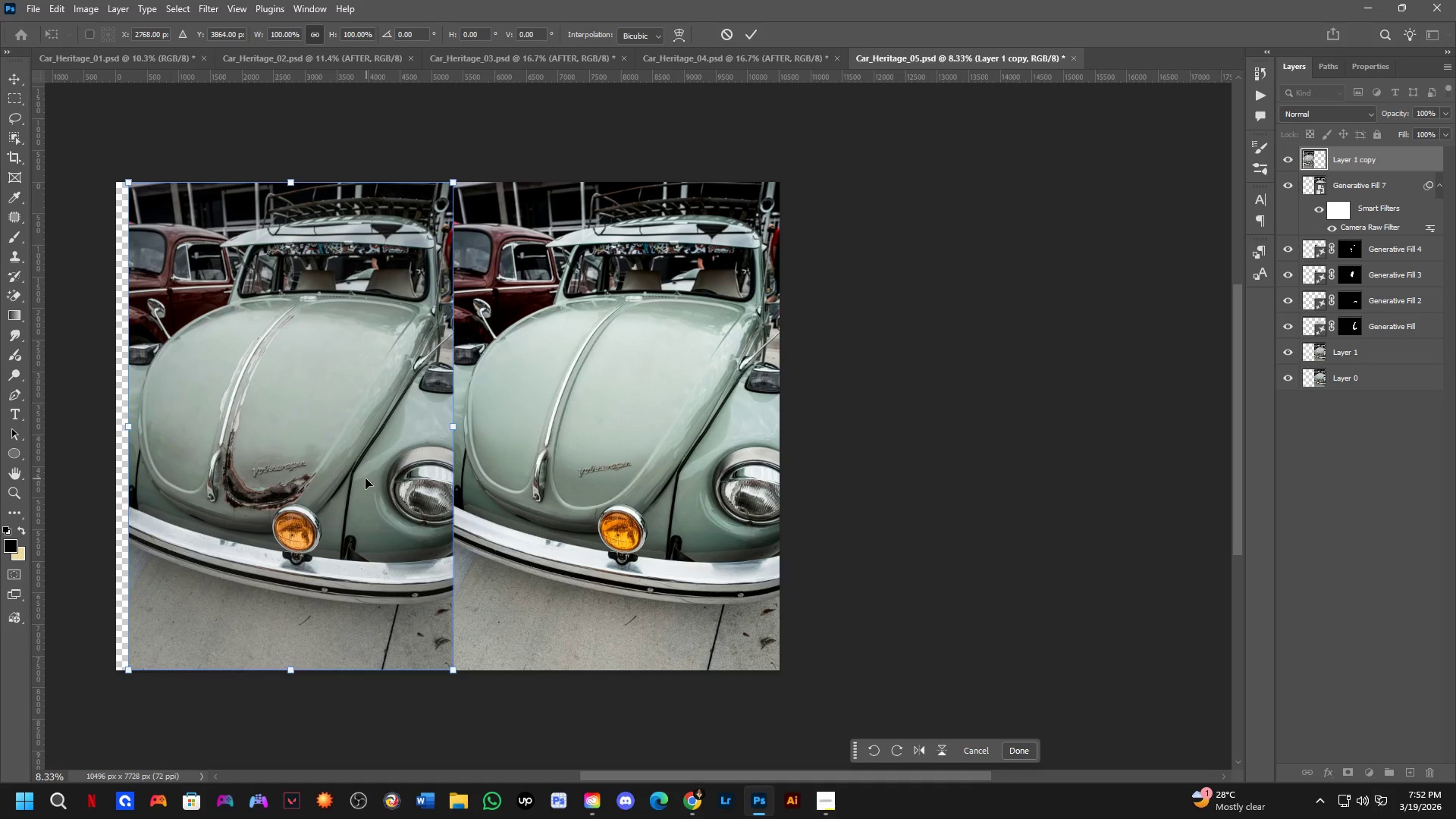 
key(Shift+ShiftLeft)
 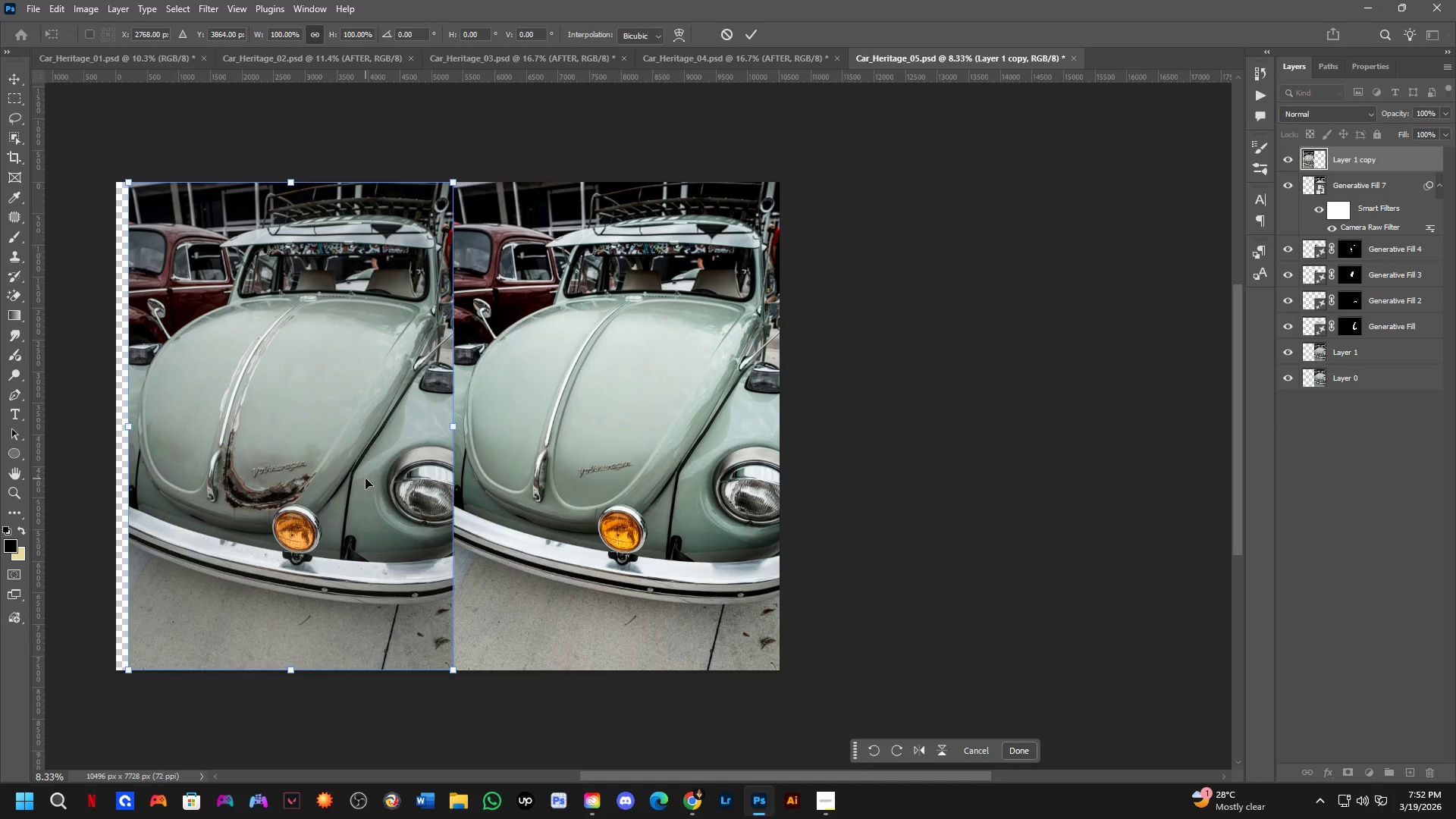 
key(NumpadEnter)
 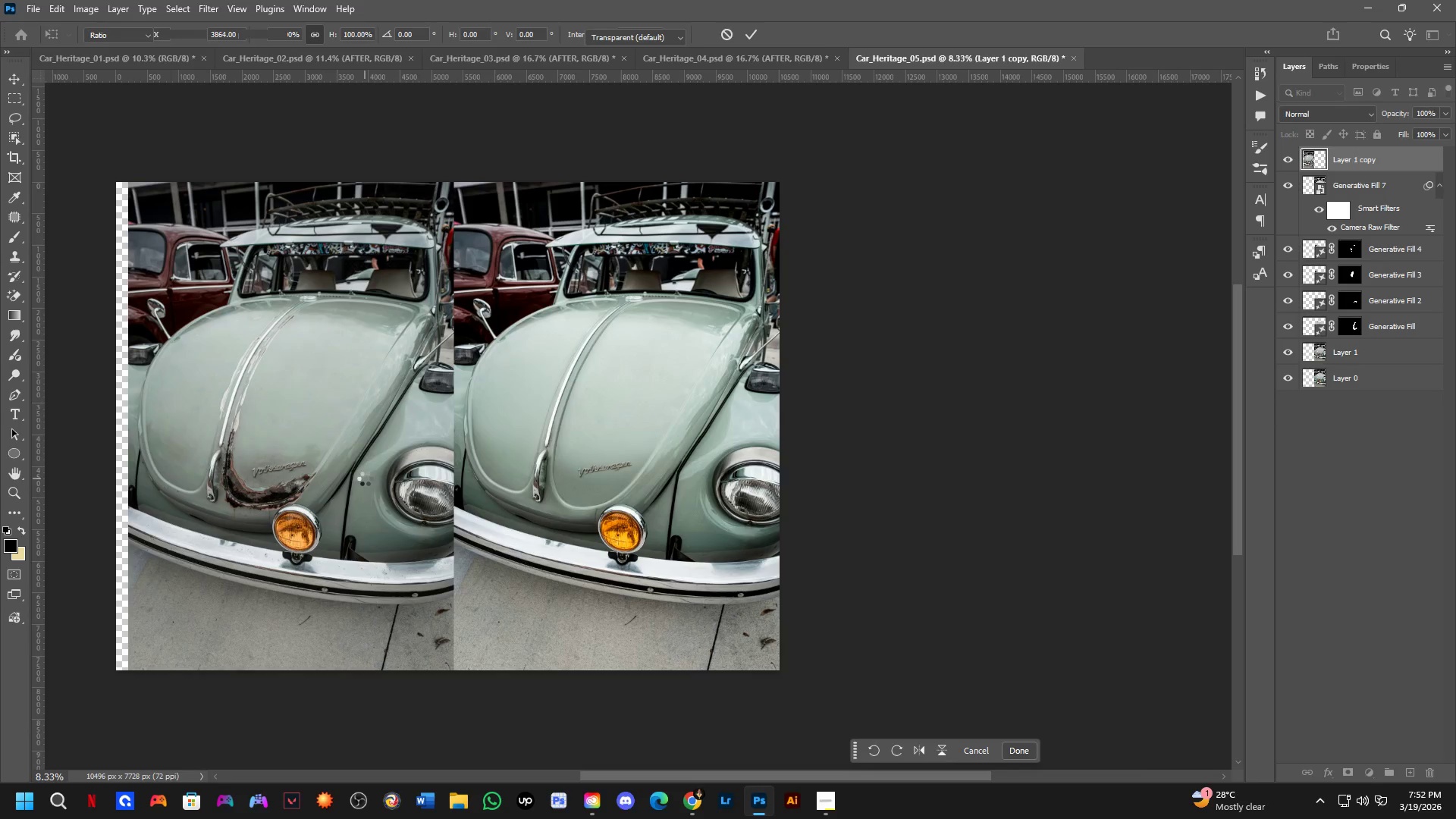 
key(C)
 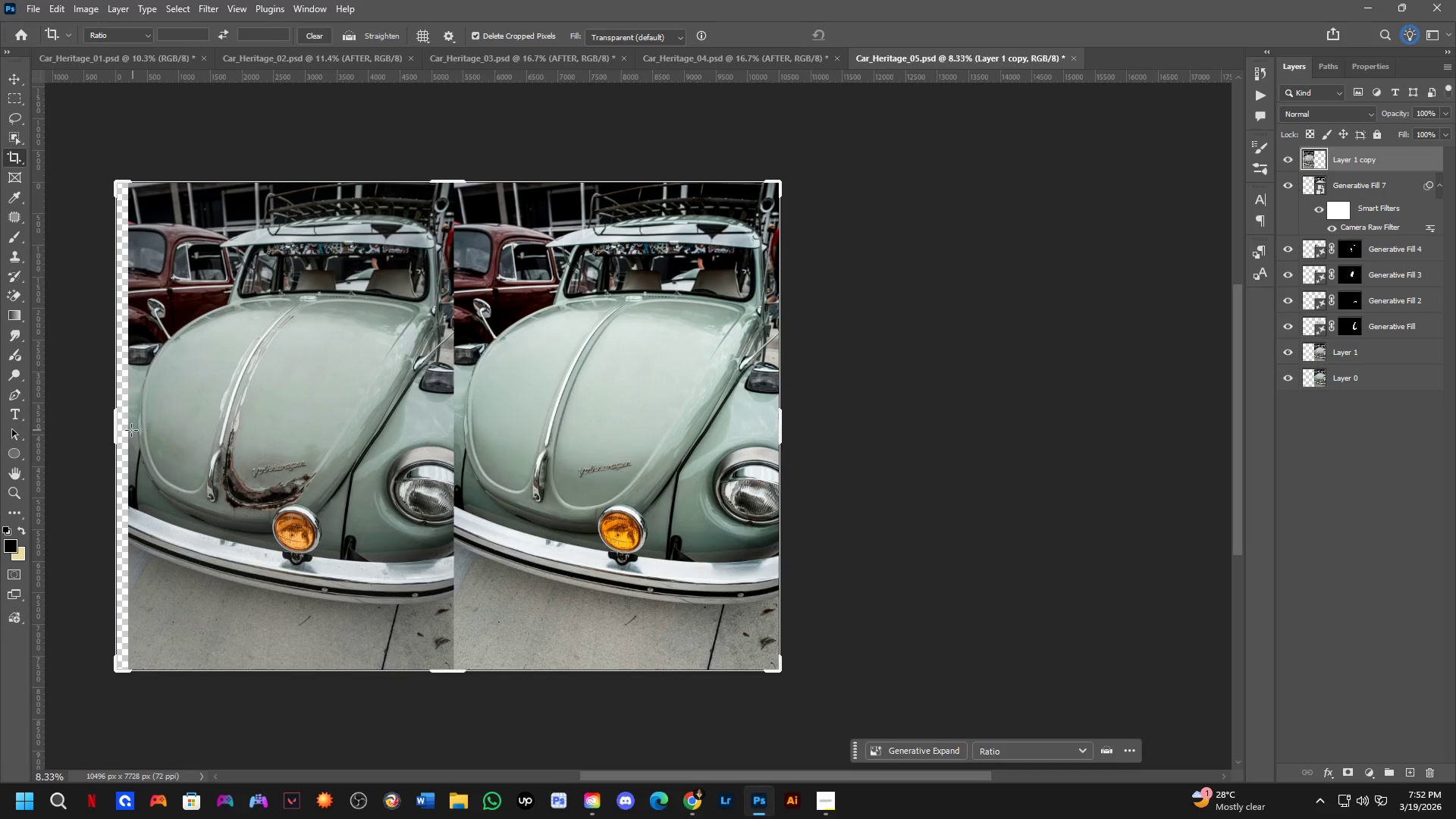 
left_click_drag(start_coordinate=[116, 430], to_coordinate=[120, 436])
 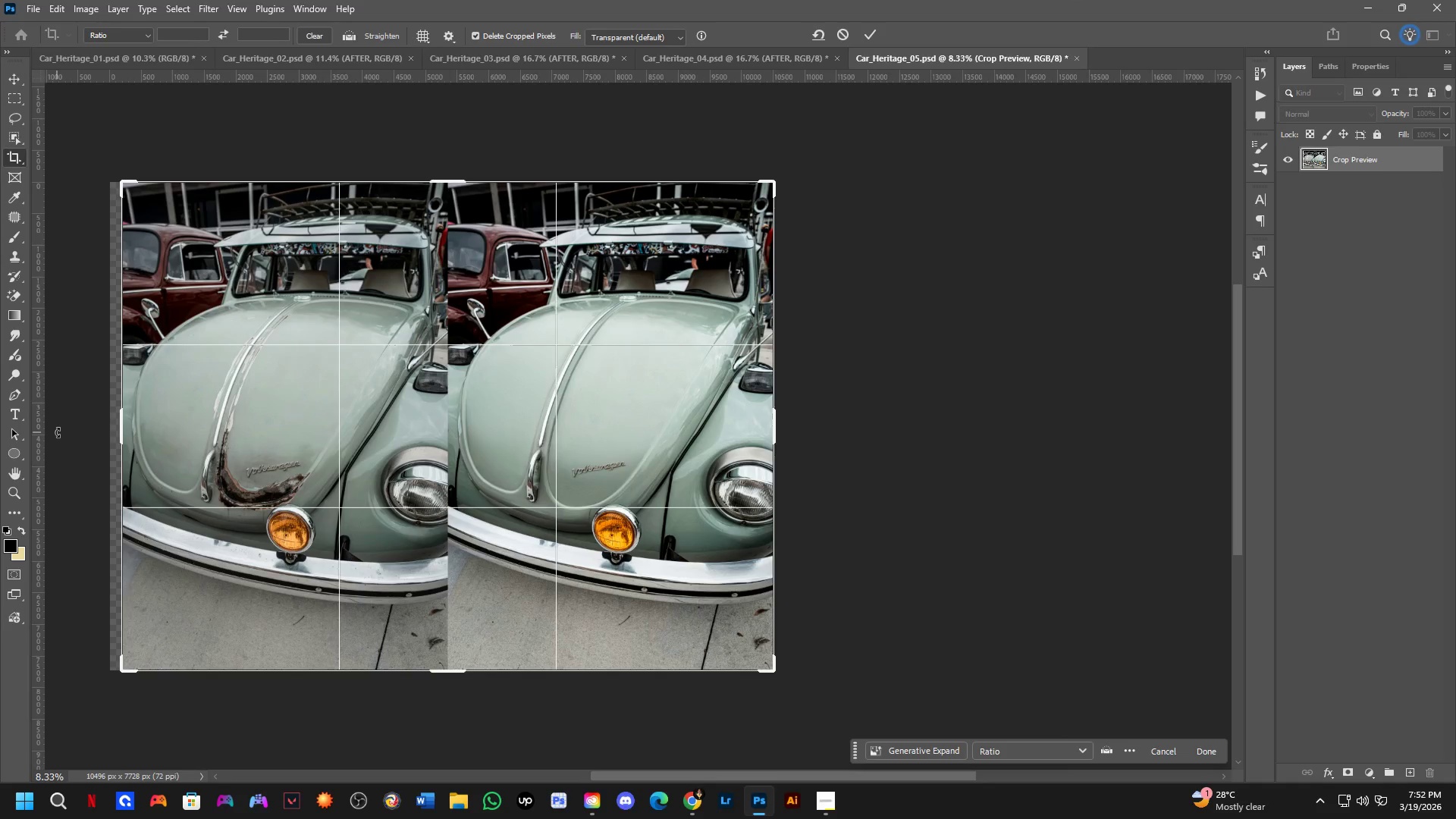 
key(NumpadEnter)
 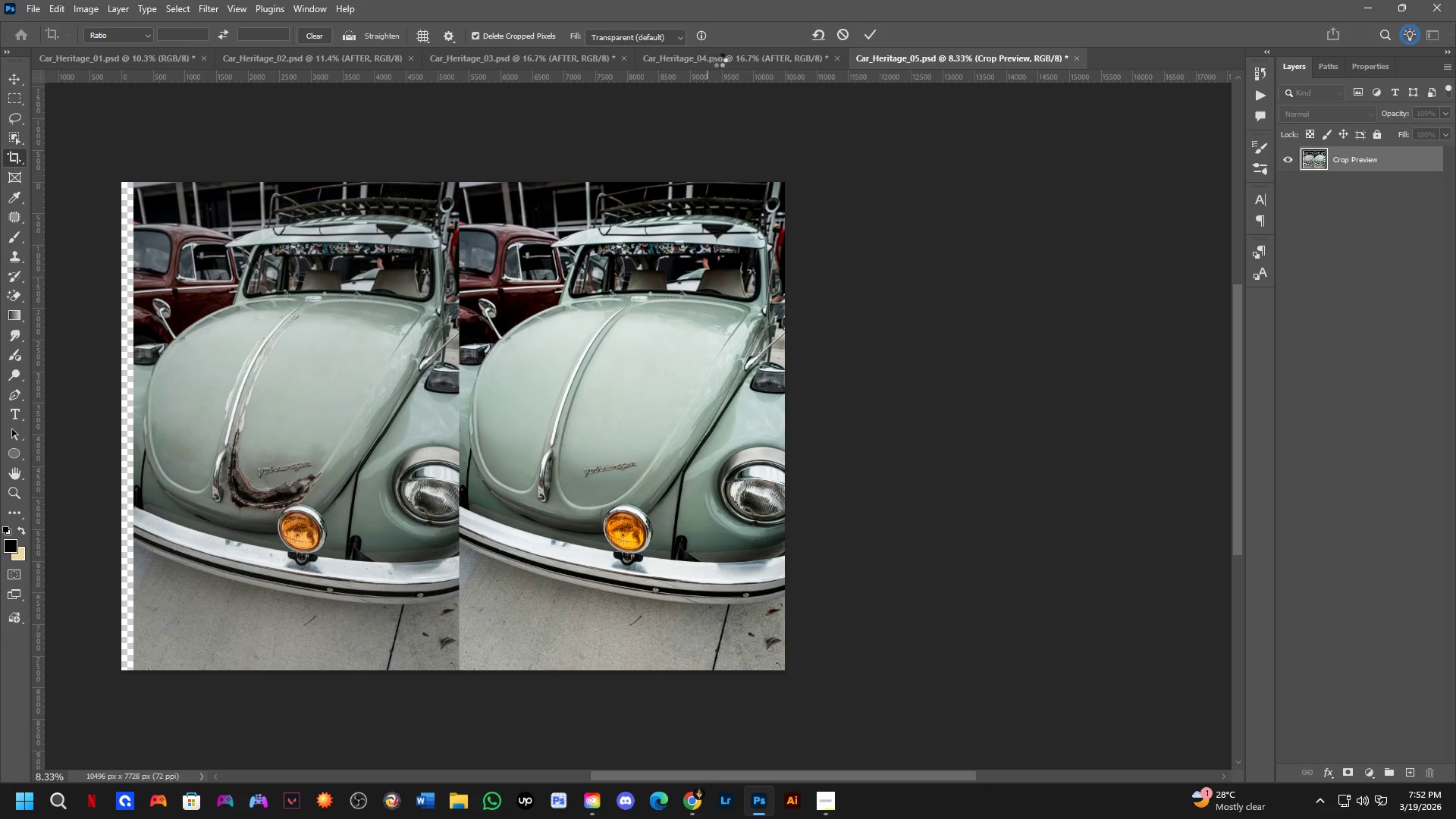 
wait(8.89)
 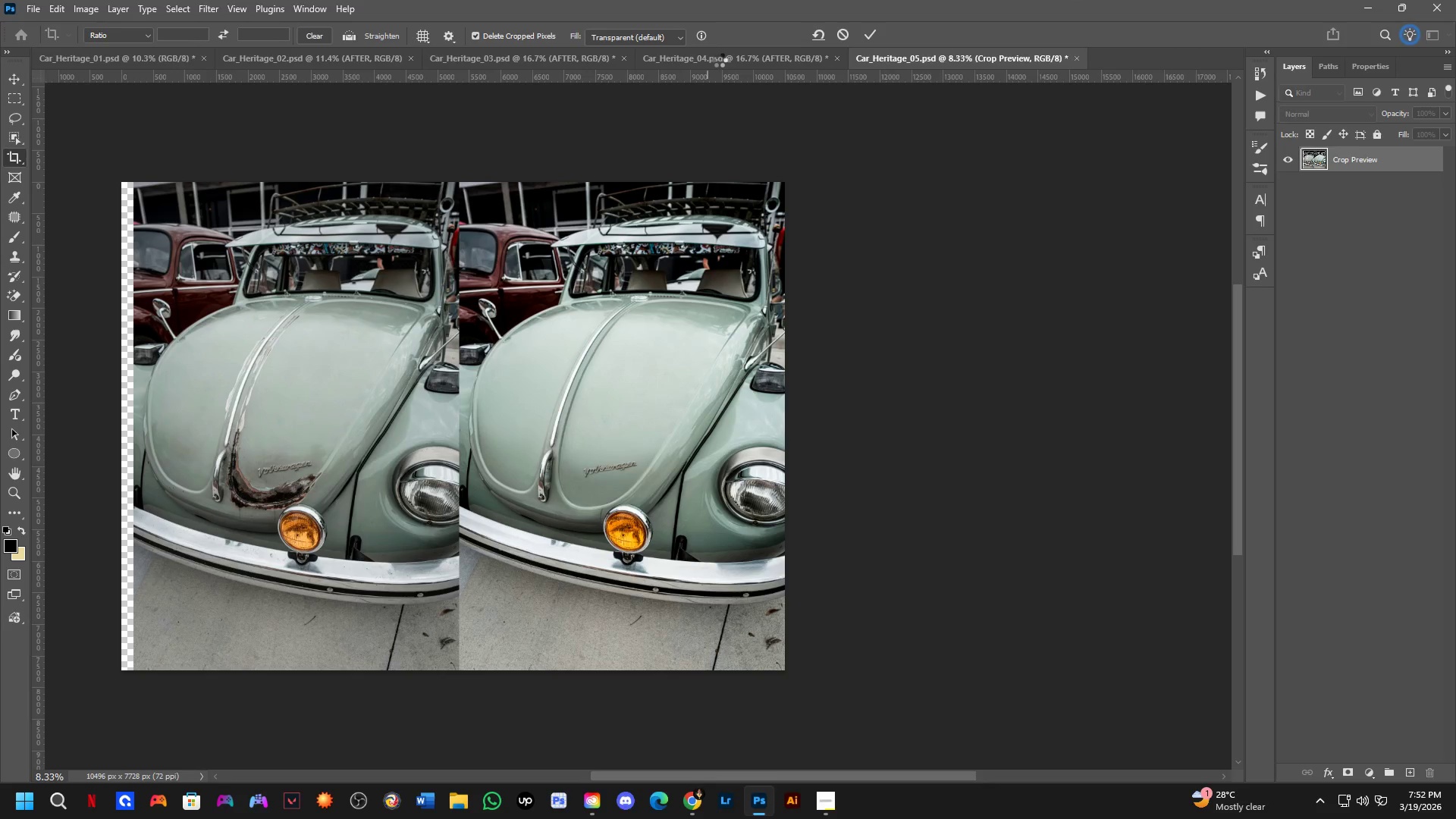 
left_click([714, 57])
 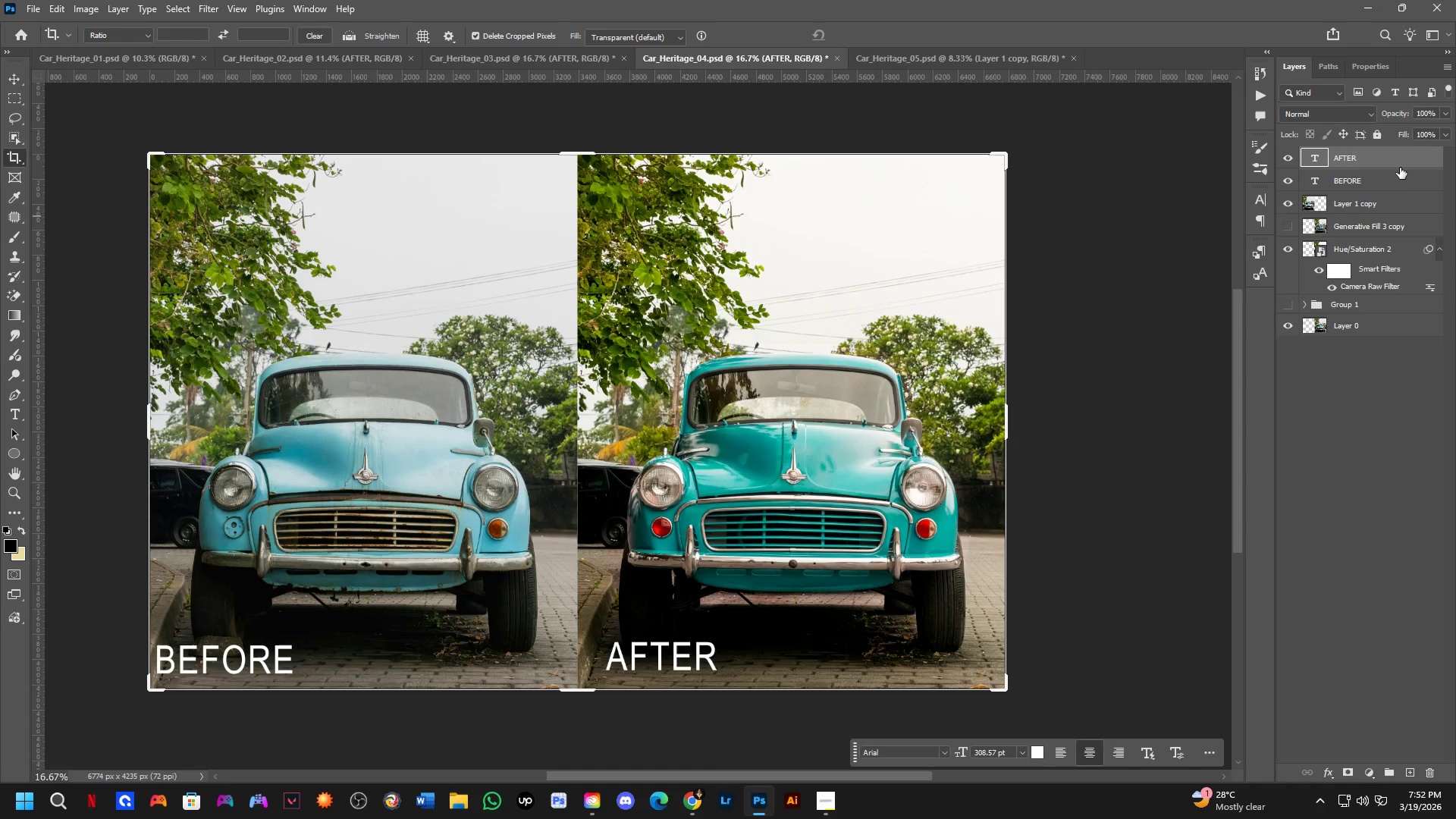 
key(Control+ControlLeft)
 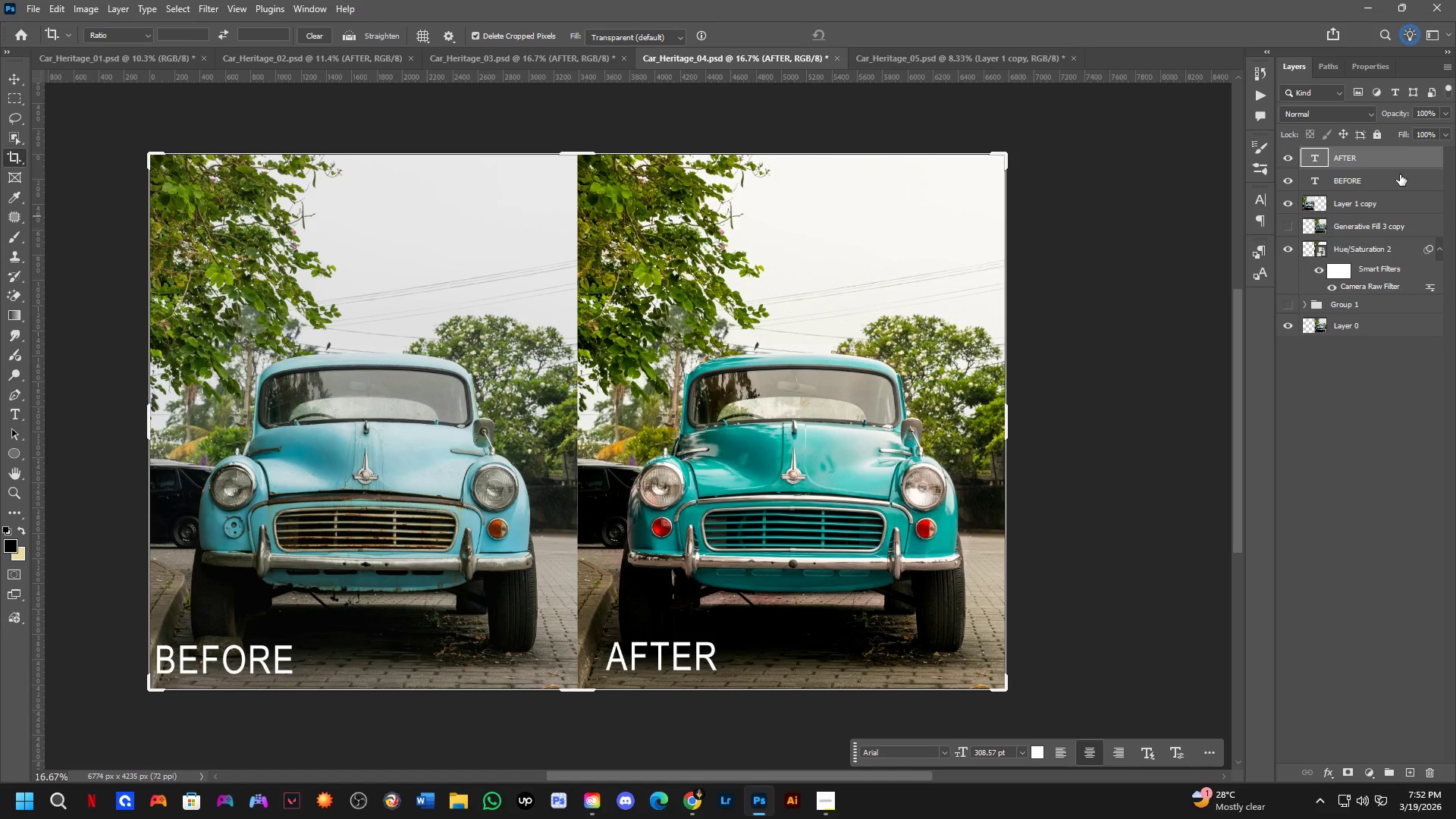 
left_click([1400, 174])
 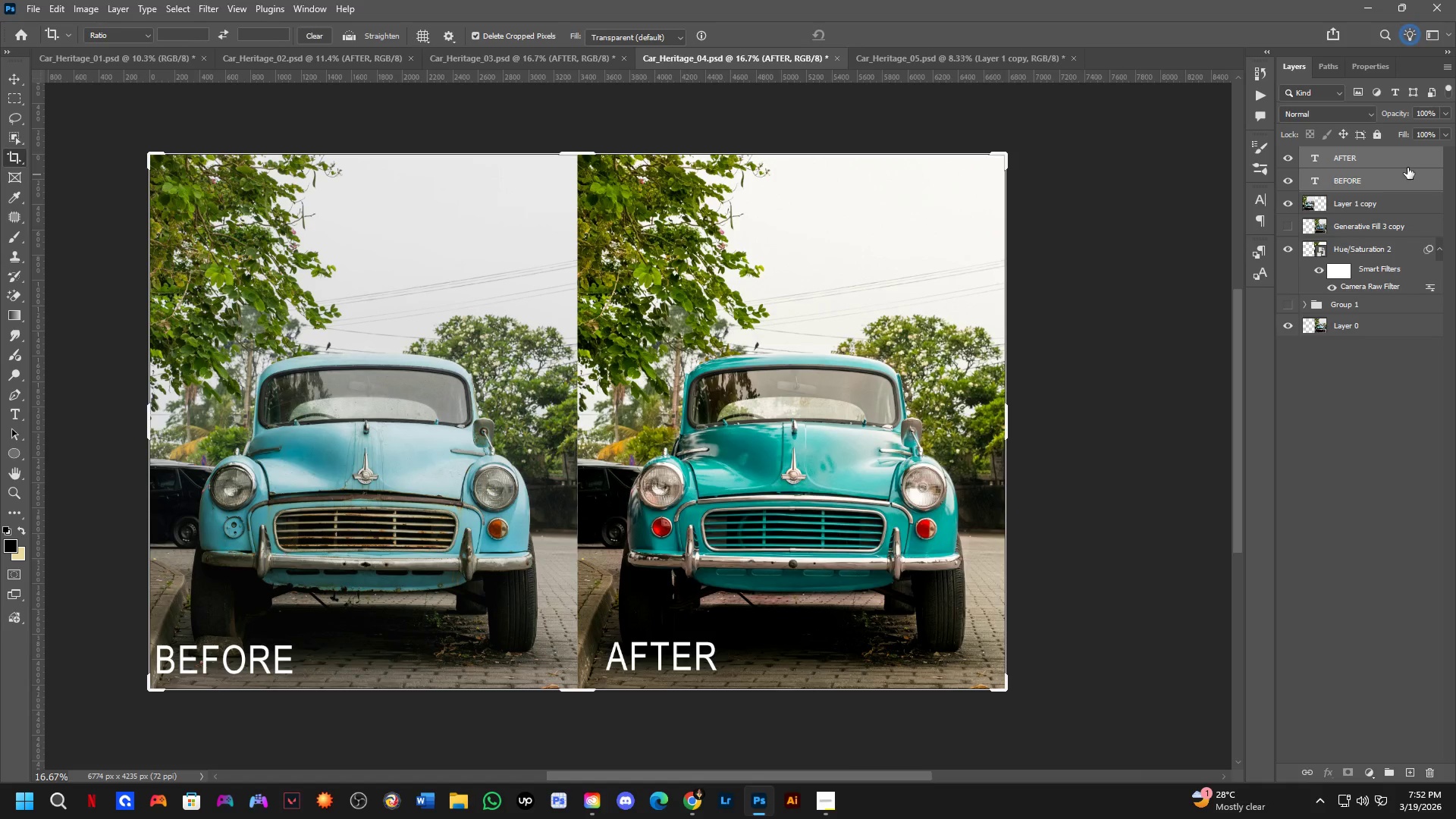 
left_click_drag(start_coordinate=[1407, 166], to_coordinate=[500, 454])
 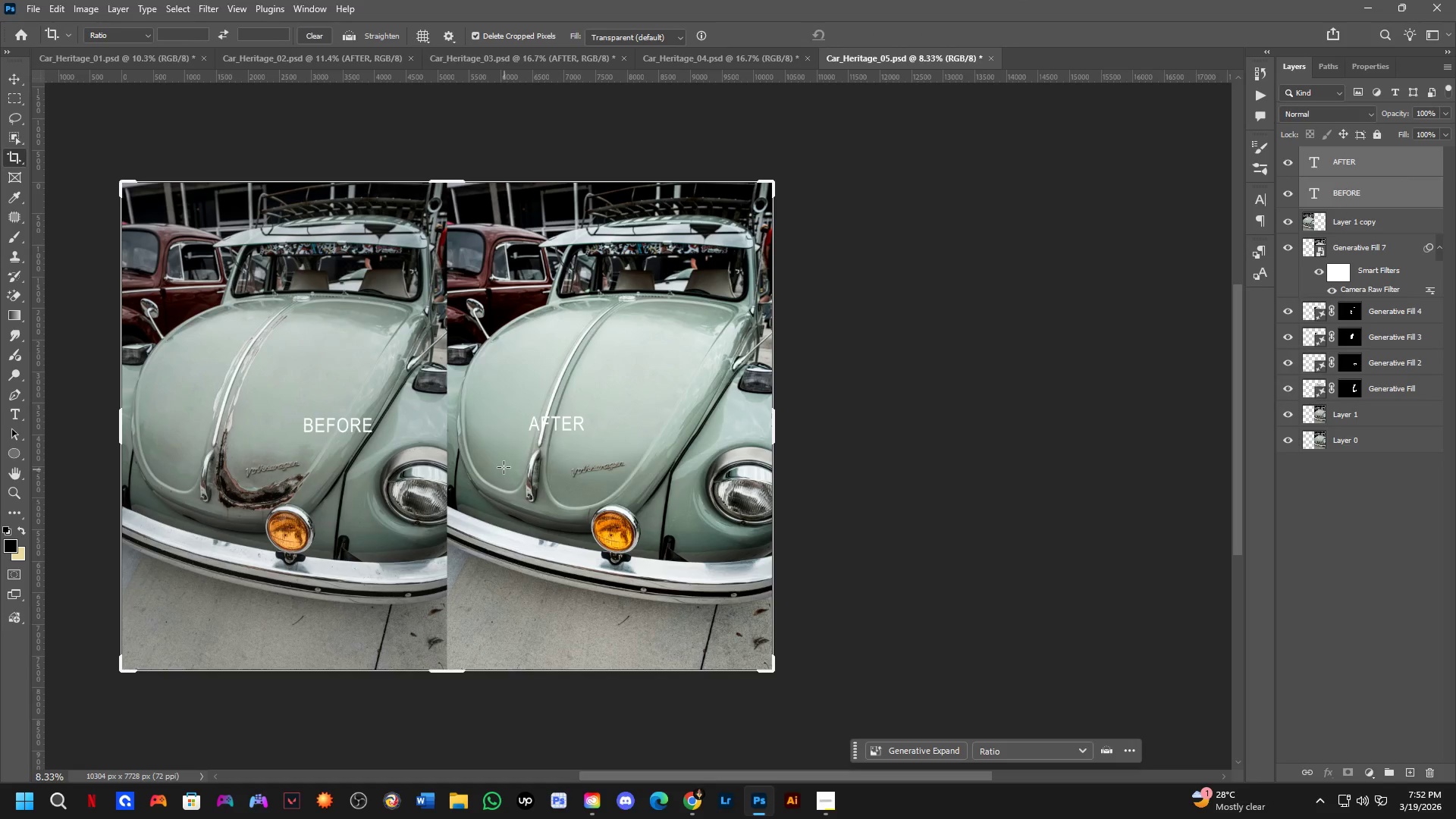 
hold_key(key=ShiftLeft, duration=0.89)
 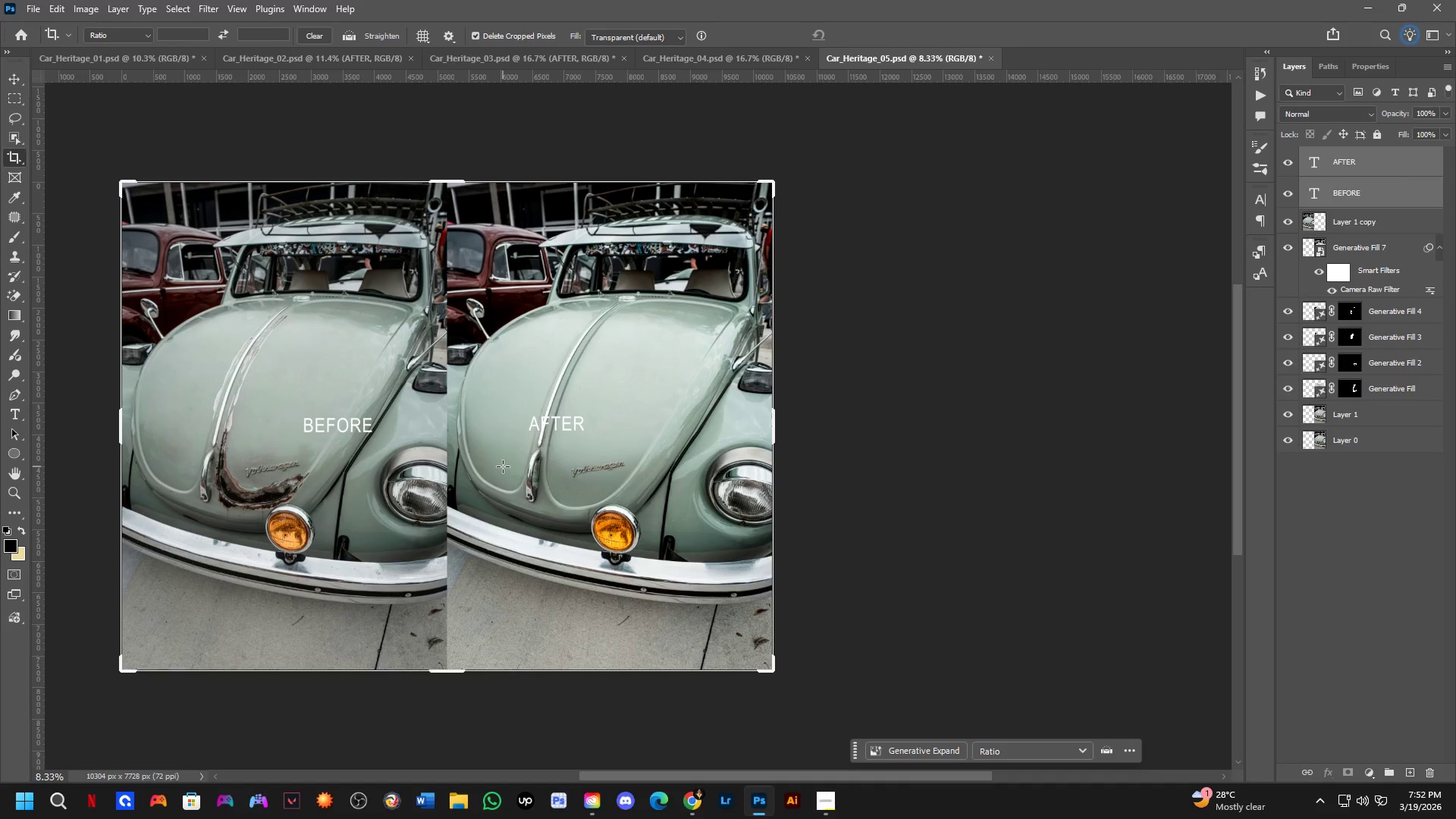 
key(B)
 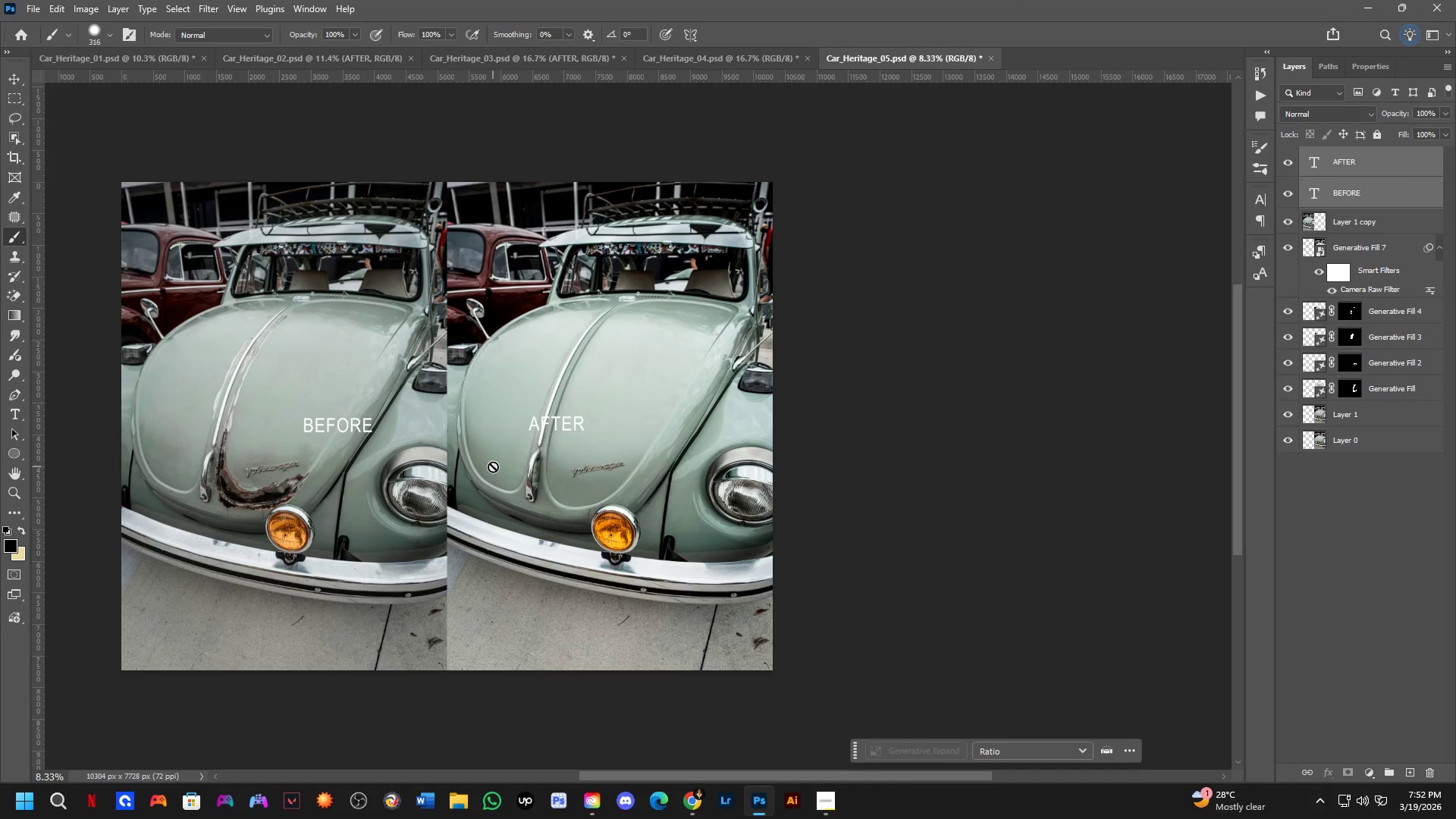 
key(Control+ControlLeft)
 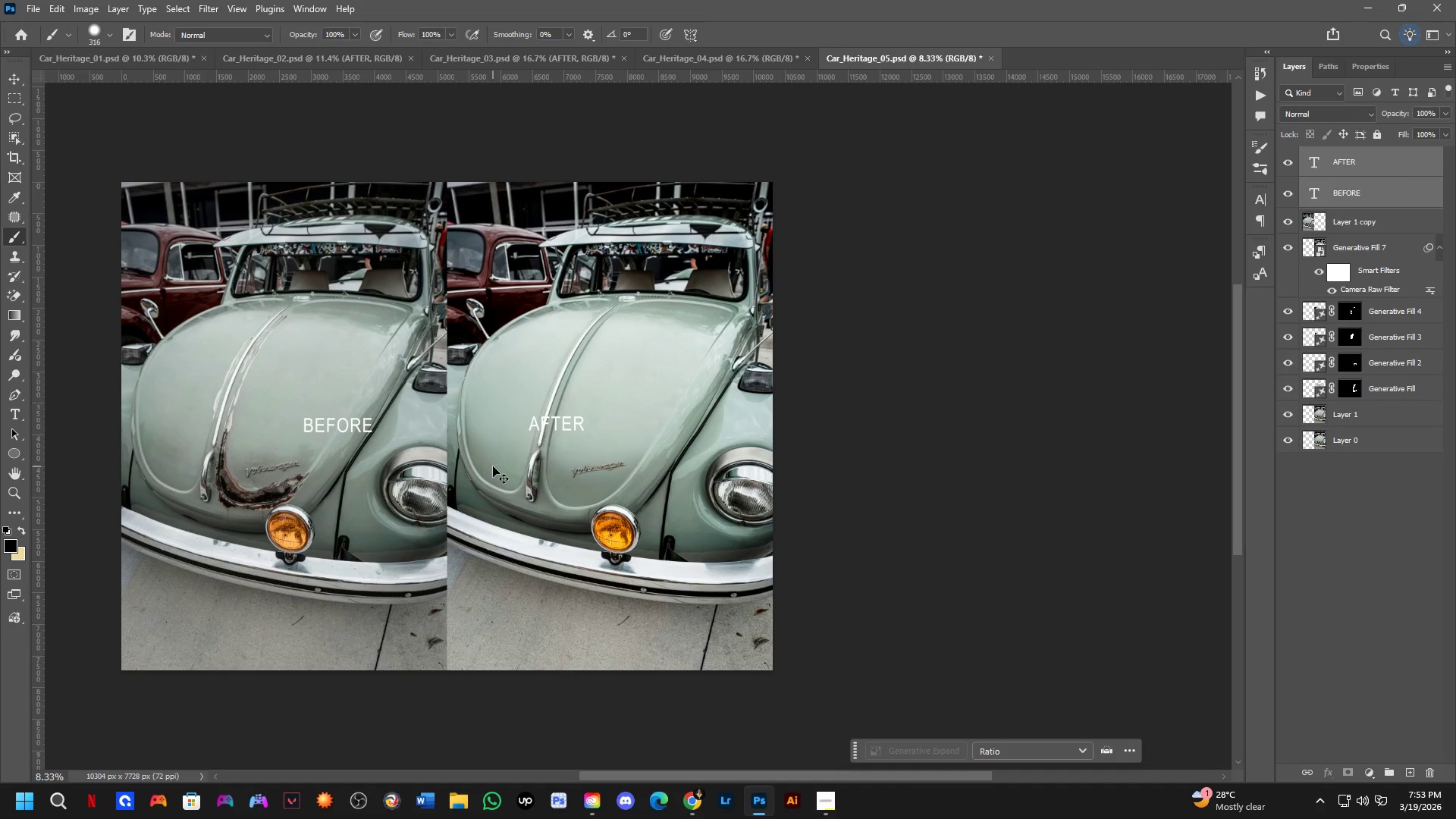 
key(Control+T)
 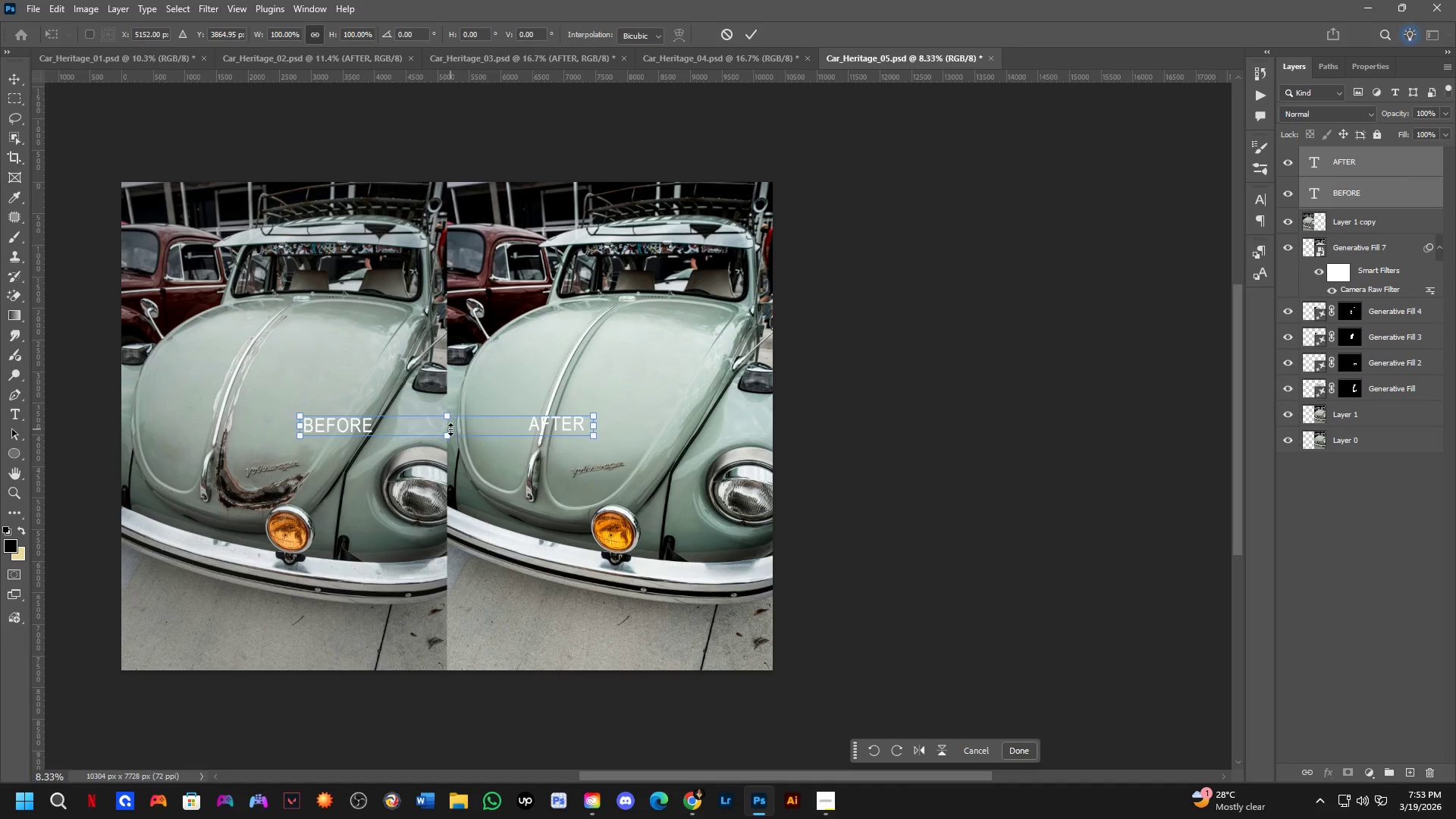 
left_click_drag(start_coordinate=[450, 435], to_coordinate=[440, 454])
 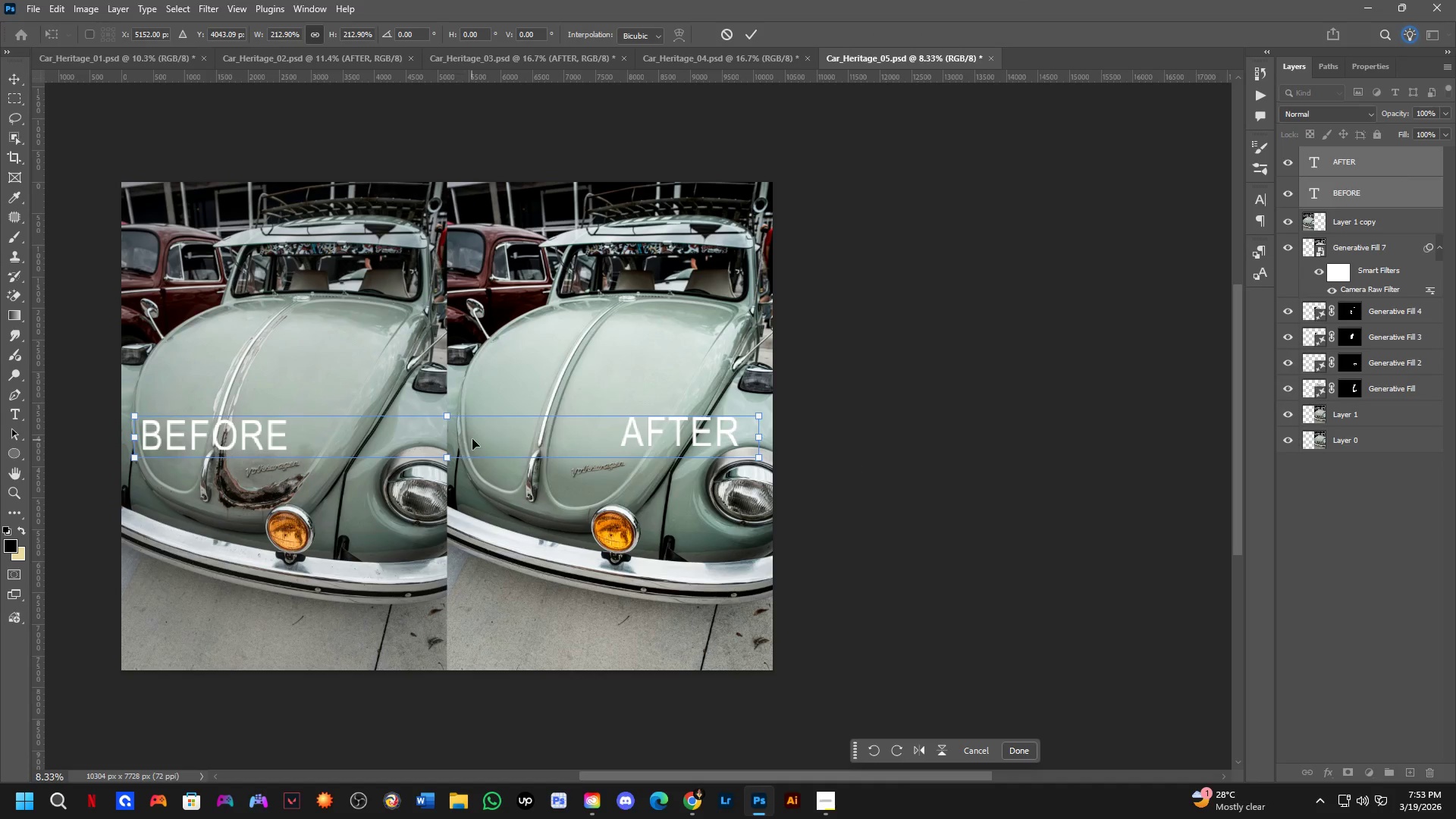 
hold_key(key=ControlLeft, duration=1.5)
left_click_drag(start_coordinate=[475, 438], to_coordinate=[464, 645])
 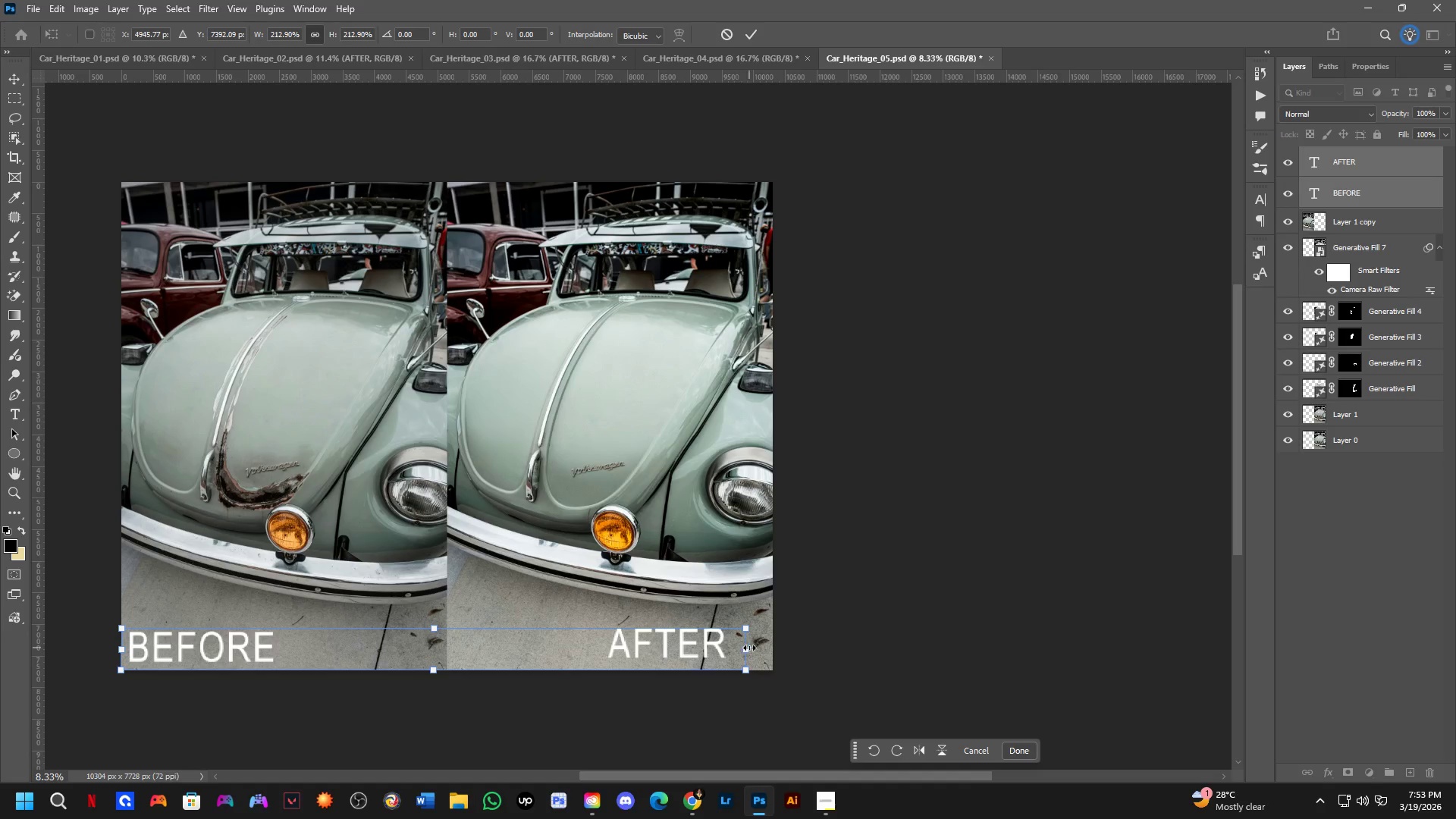 
key(Control+ControlLeft)
 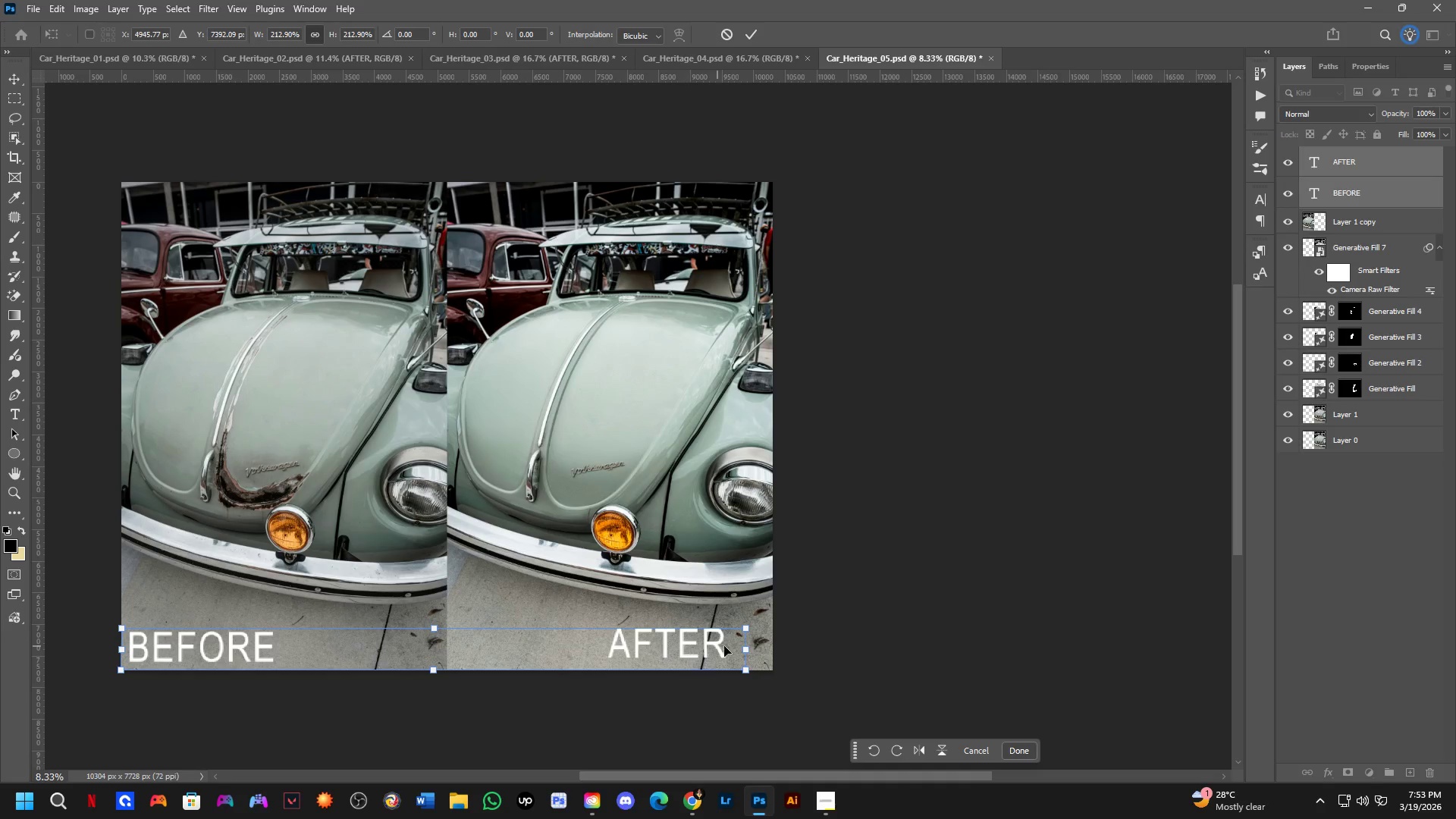 
left_click_drag(start_coordinate=[748, 648], to_coordinate=[563, 658])
 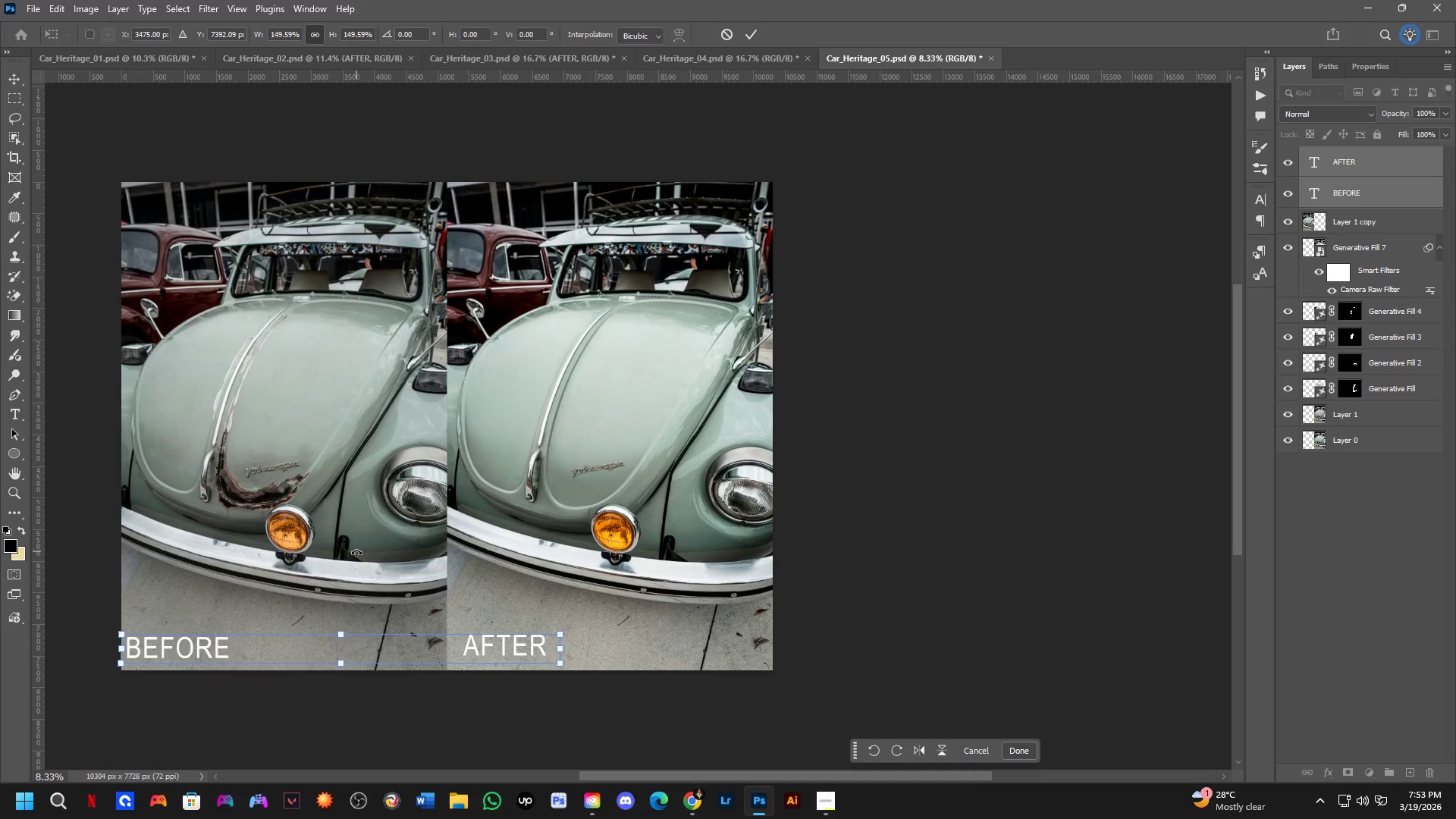 
key(NumpadEnter)
 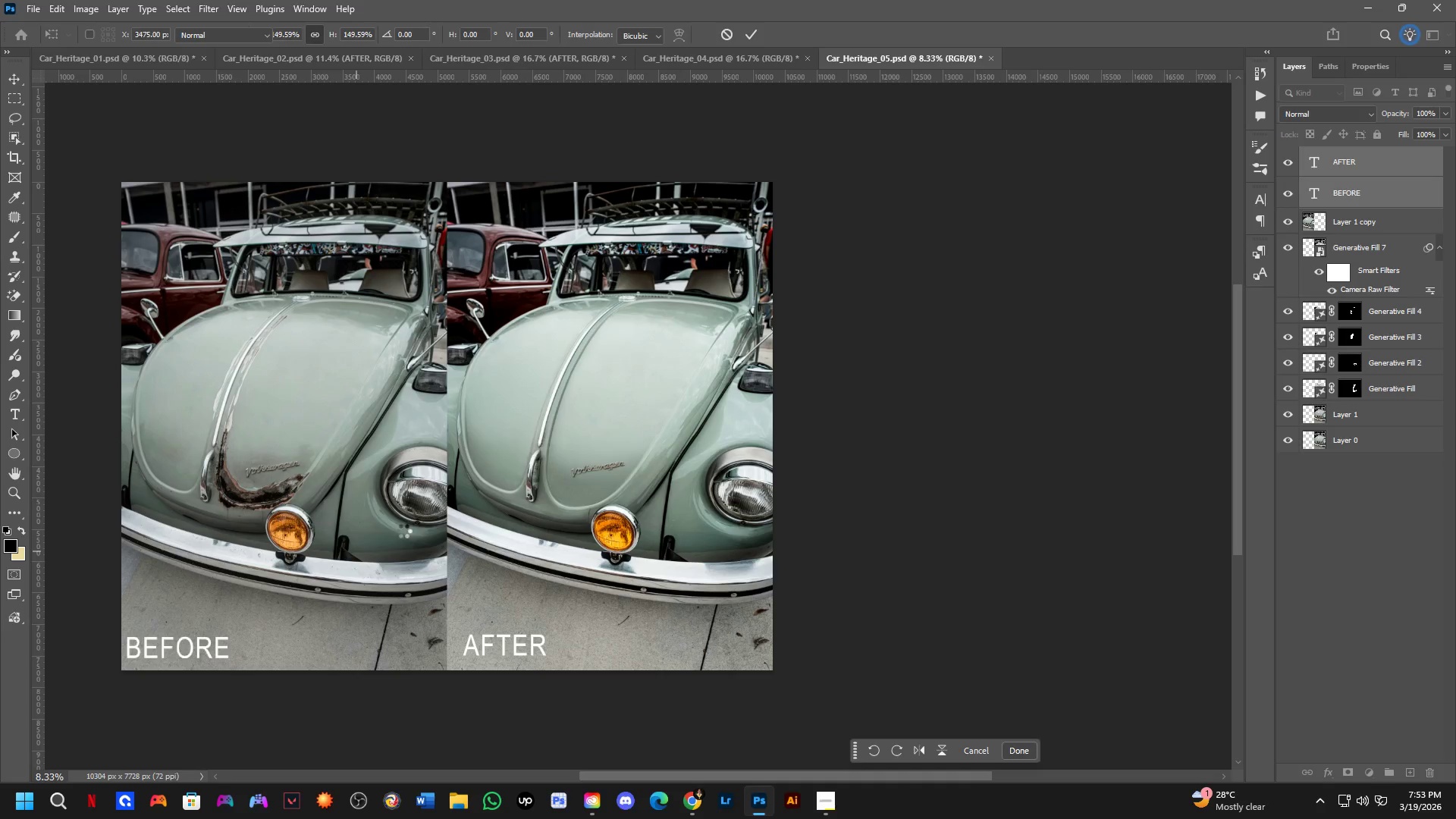 
hold_key(key=Space, duration=0.39)
 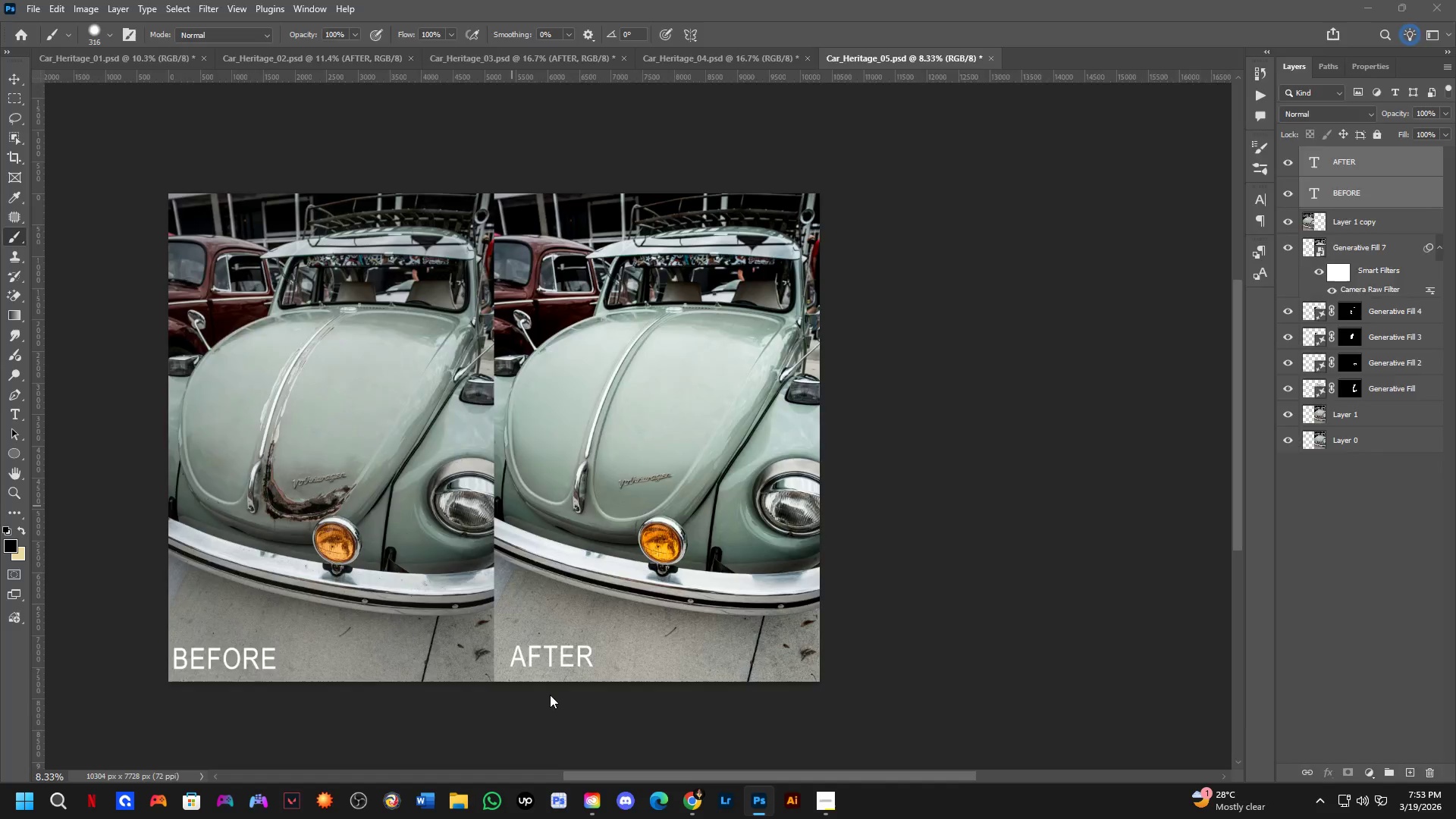 
left_click_drag(start_coordinate=[469, 488], to_coordinate=[516, 499])
 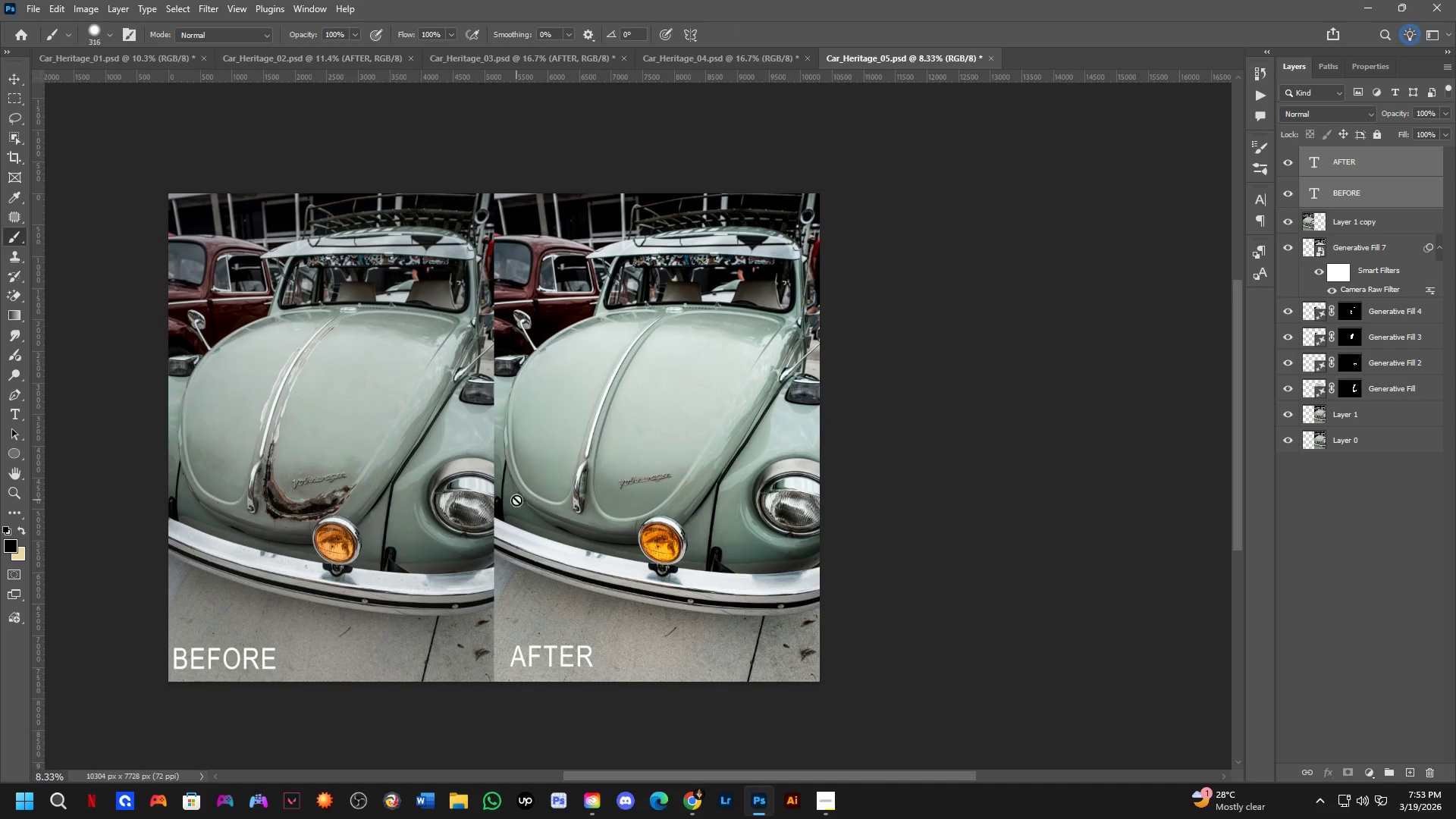 
key(Control+ControlLeft)
 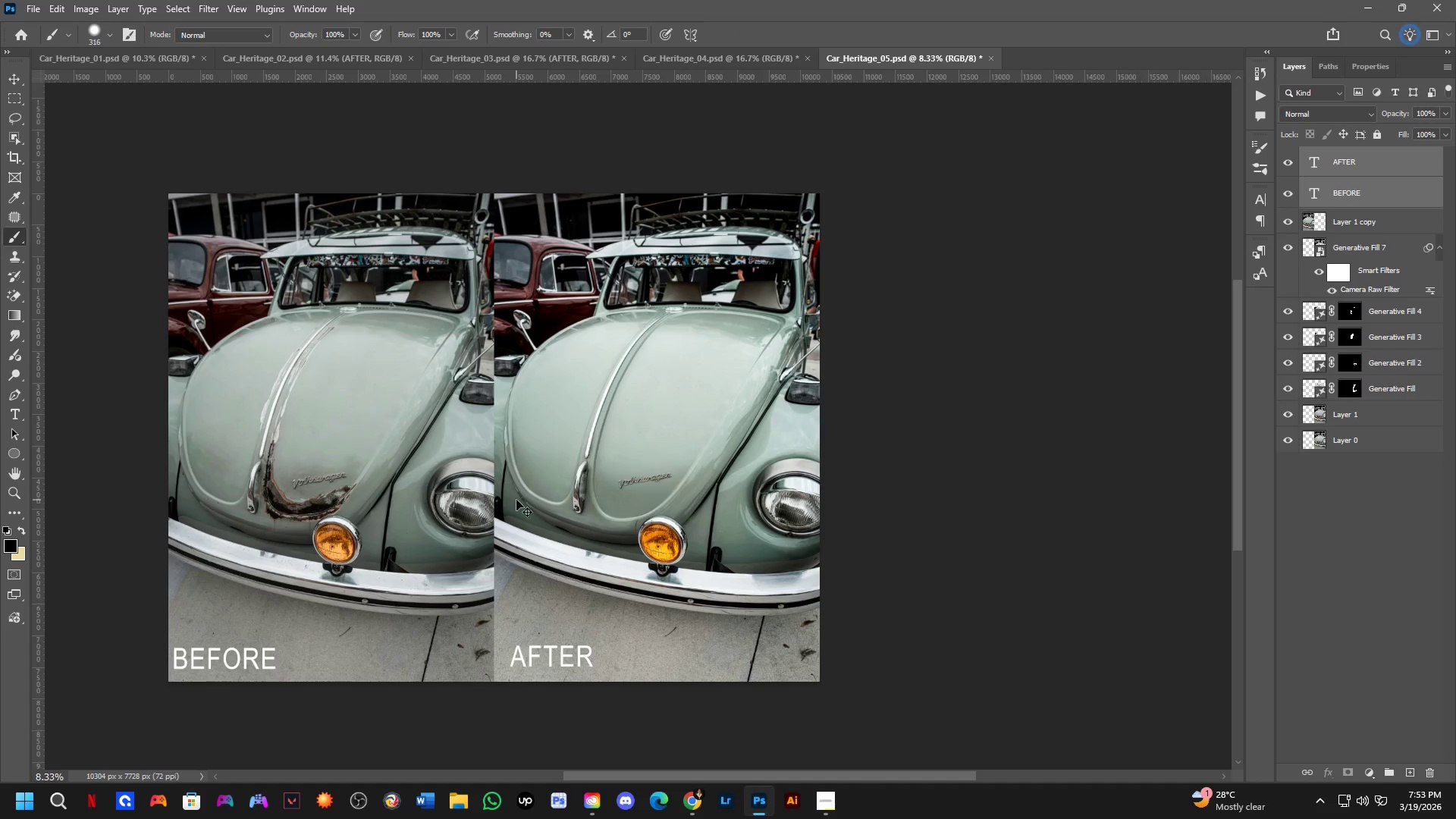 
key(Control+Shift+ShiftLeft)
 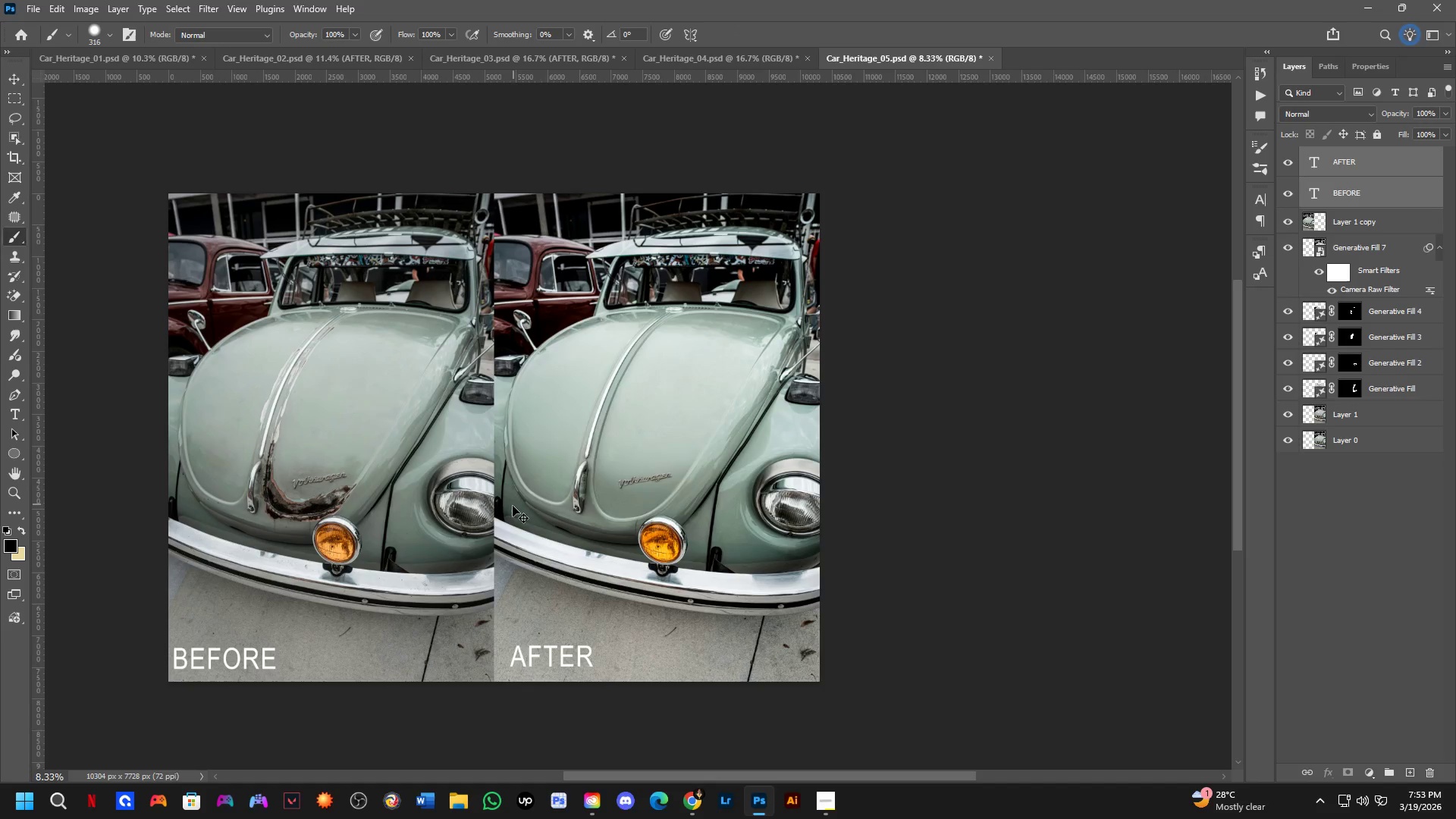 
key(Control+Shift+S)
 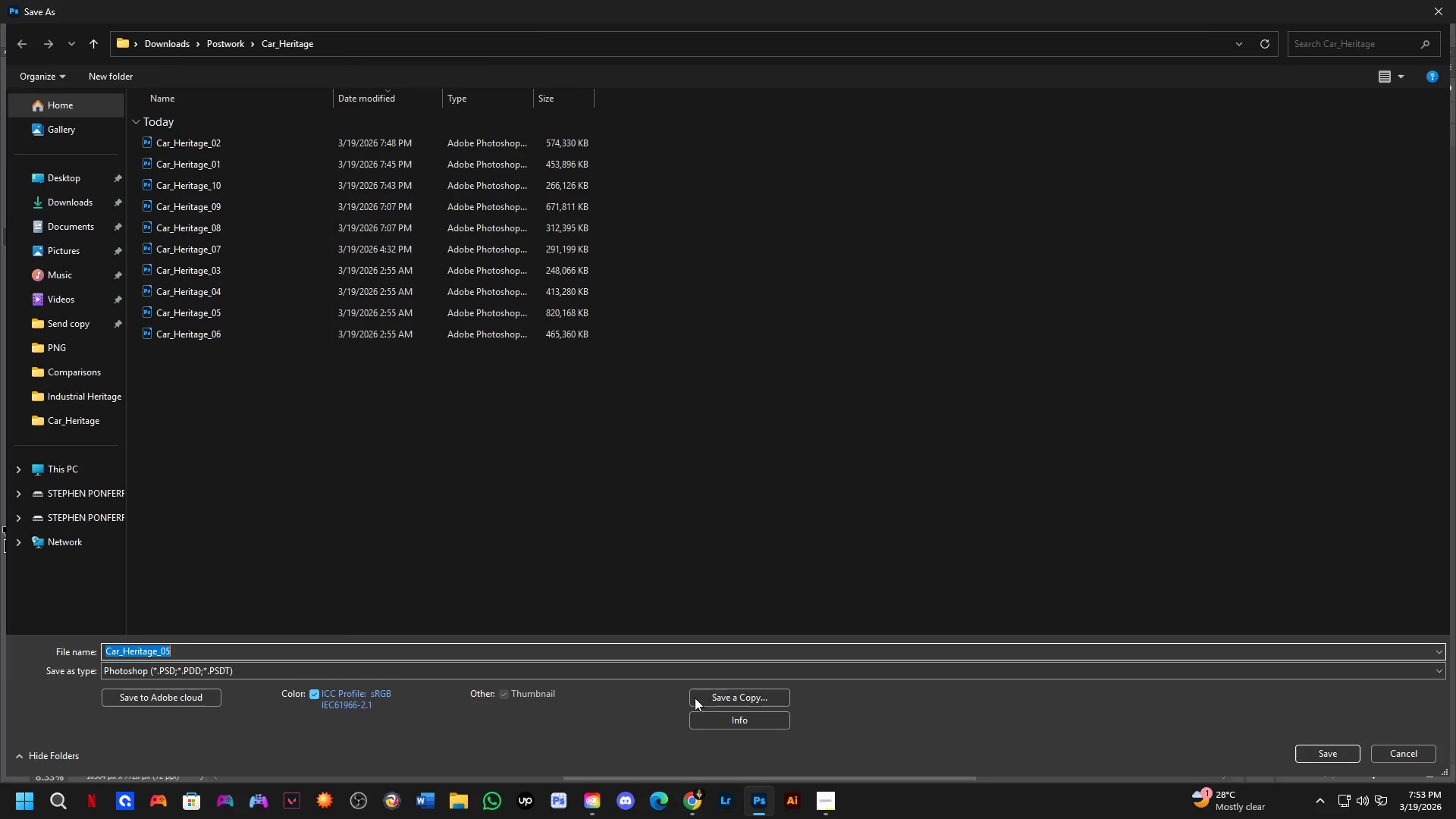 
left_click_drag(start_coordinate=[711, 695], to_coordinate=[705, 692])
 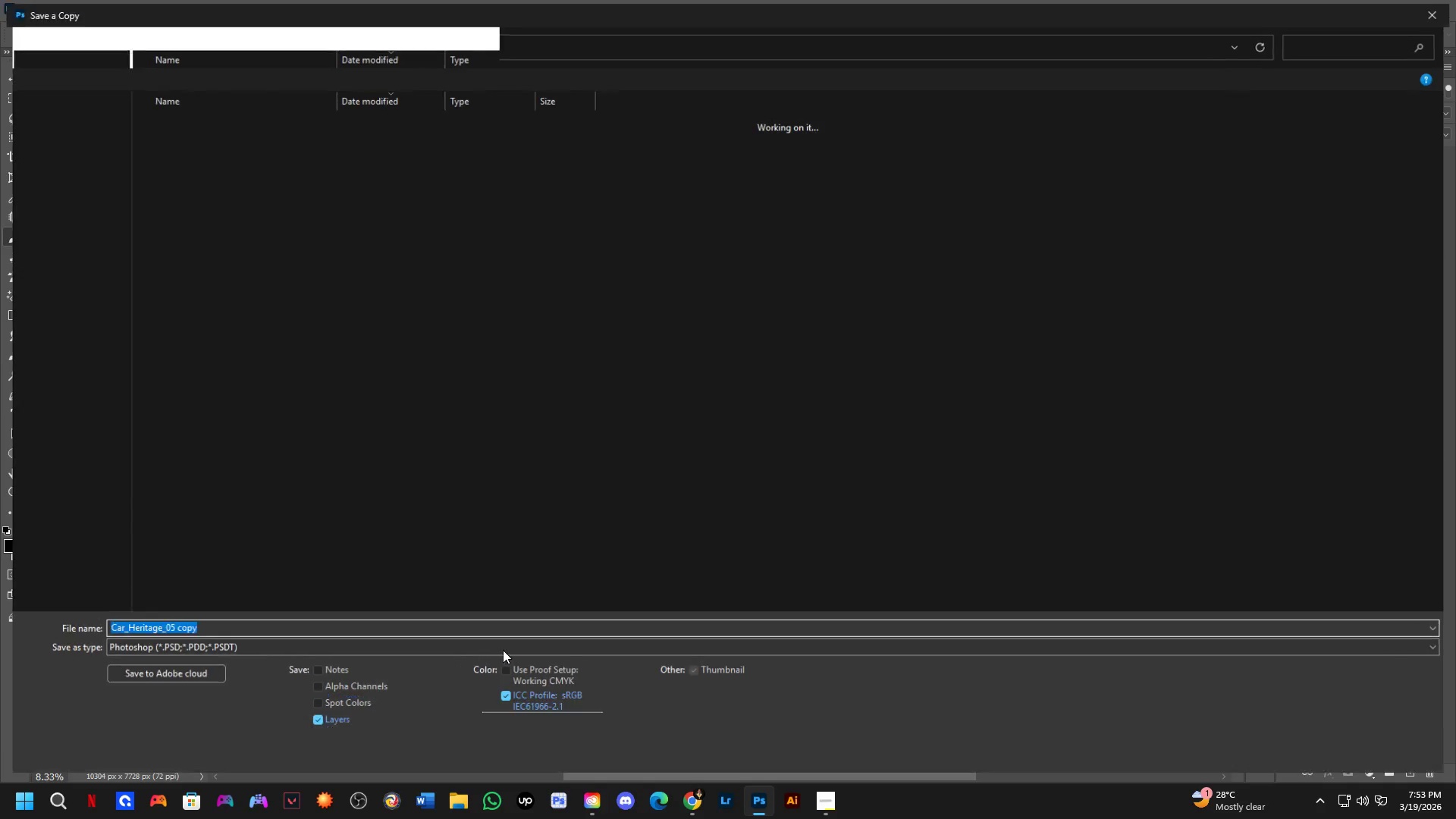 
left_click([503, 650])
 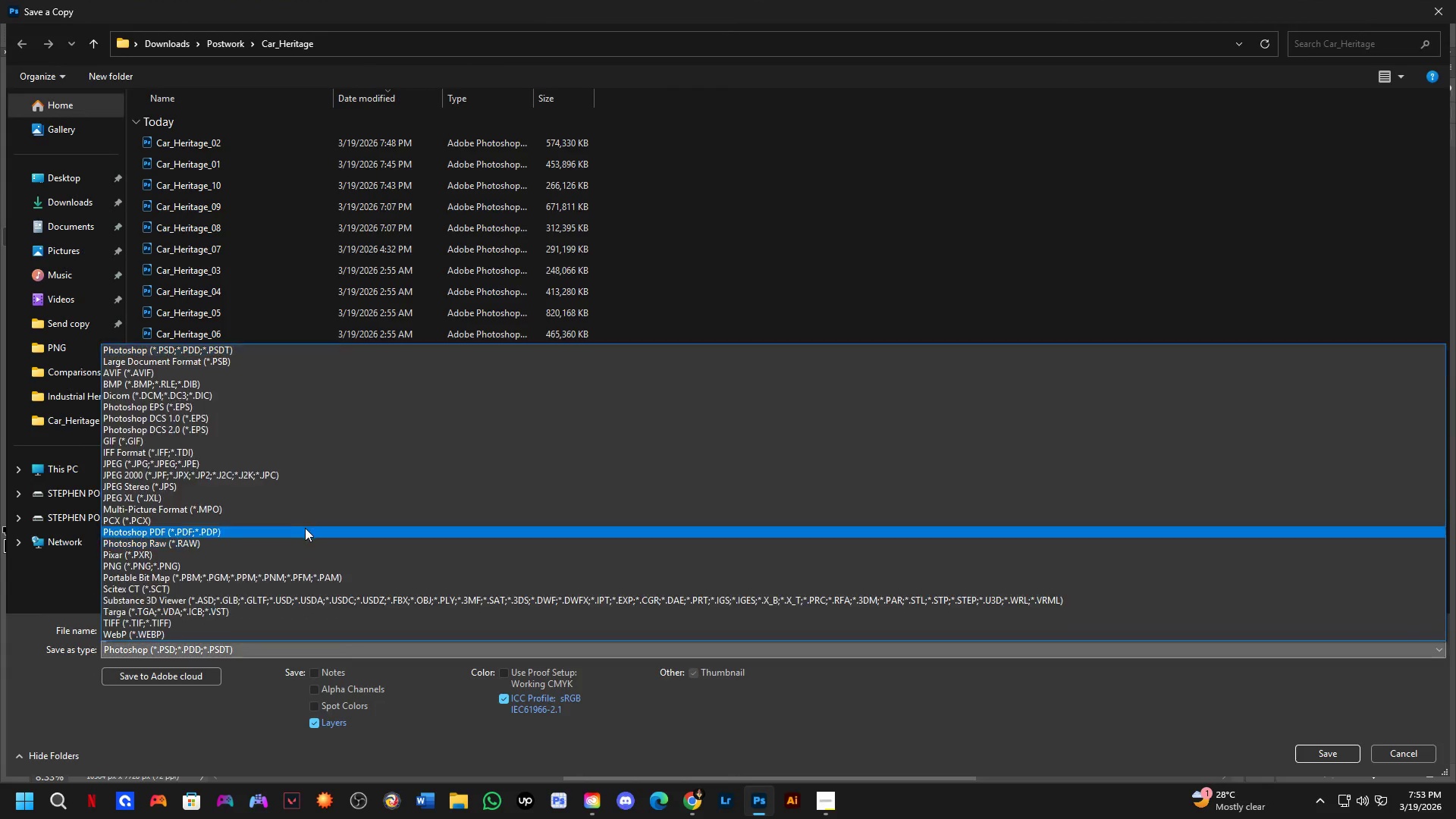 
left_click_drag(start_coordinate=[317, 518], to_coordinate=[380, 563])
 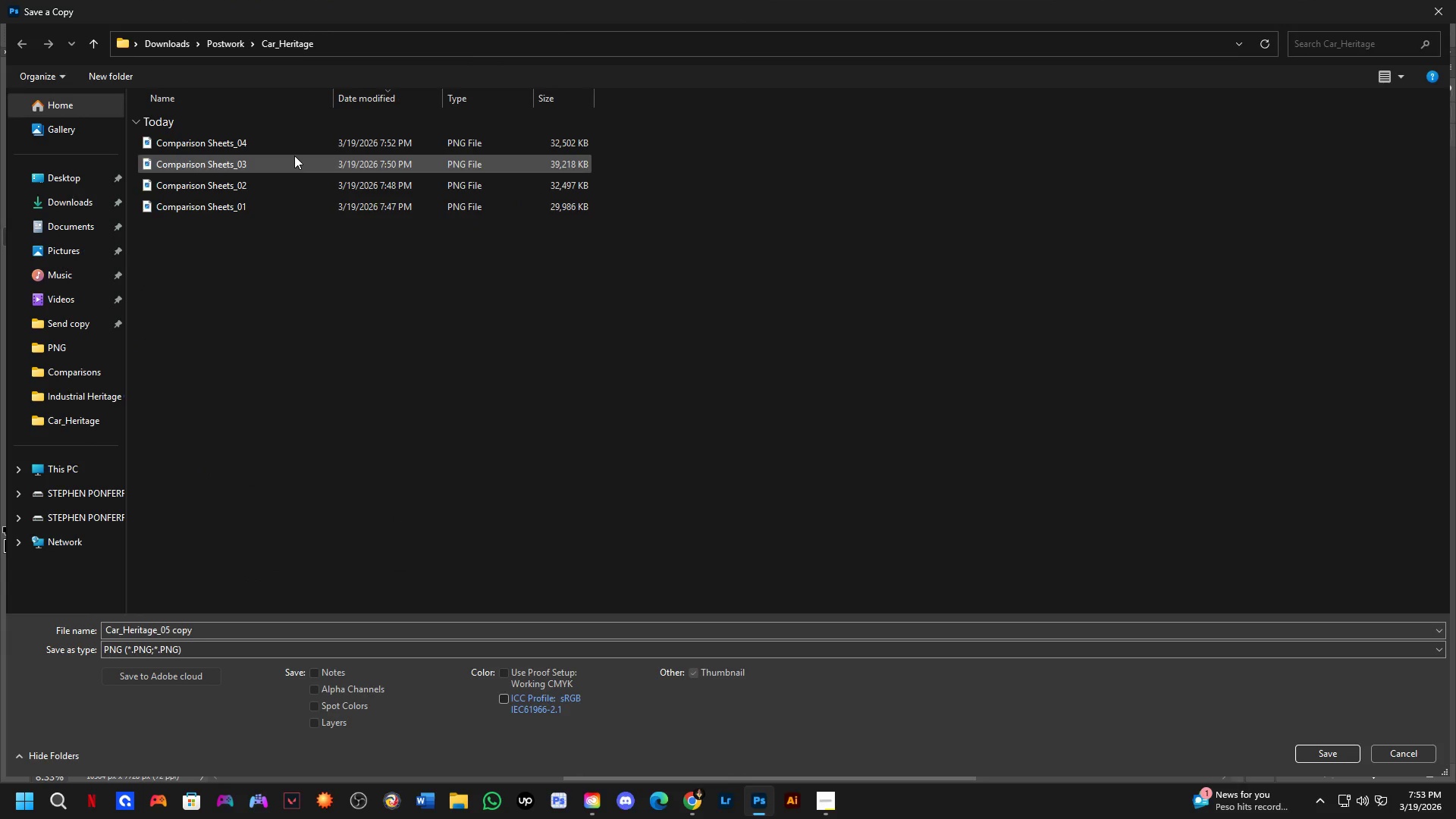 
double_click([293, 146])
 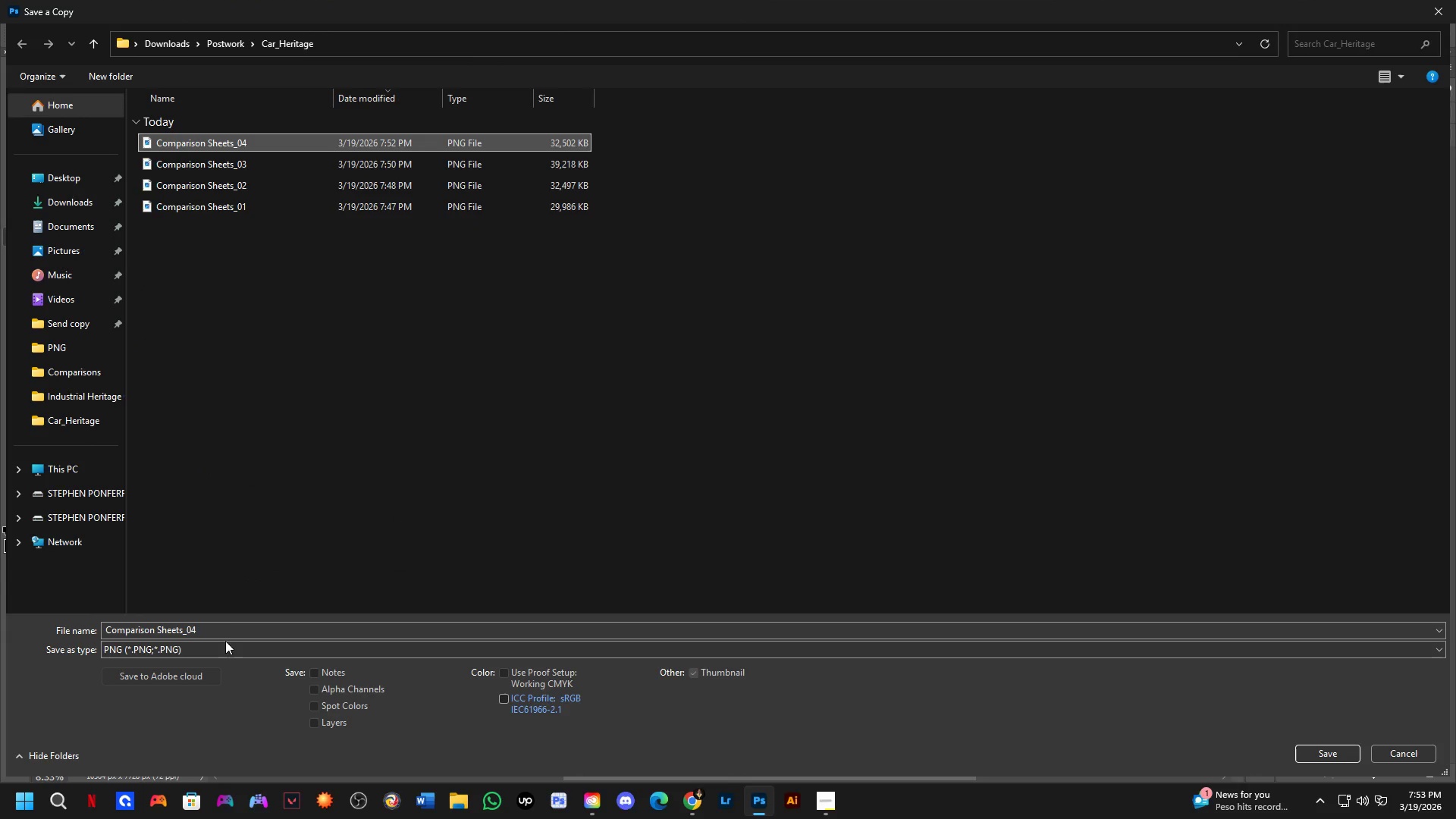 
left_click([229, 626])
 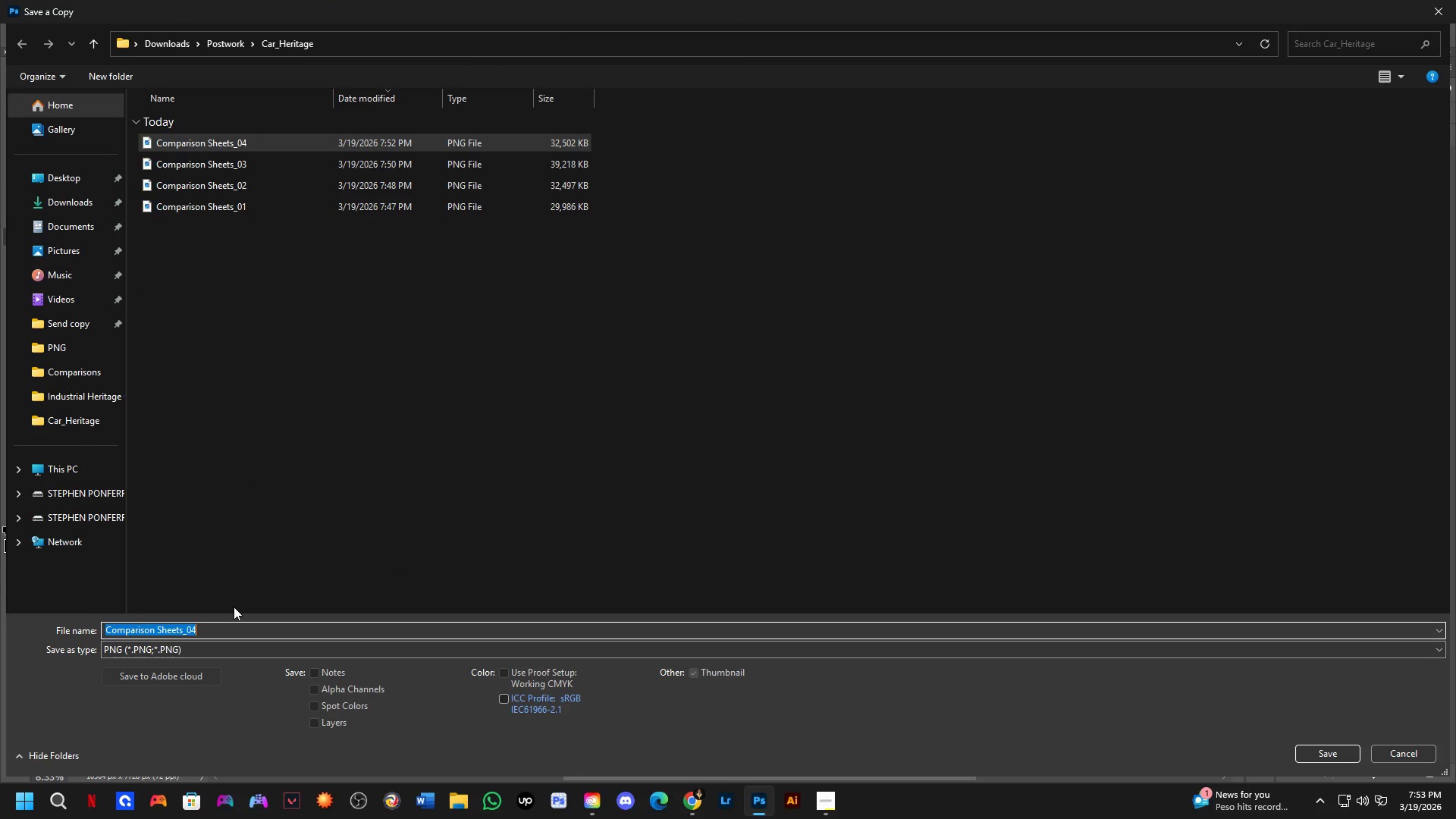 
key(ArrowRight)
 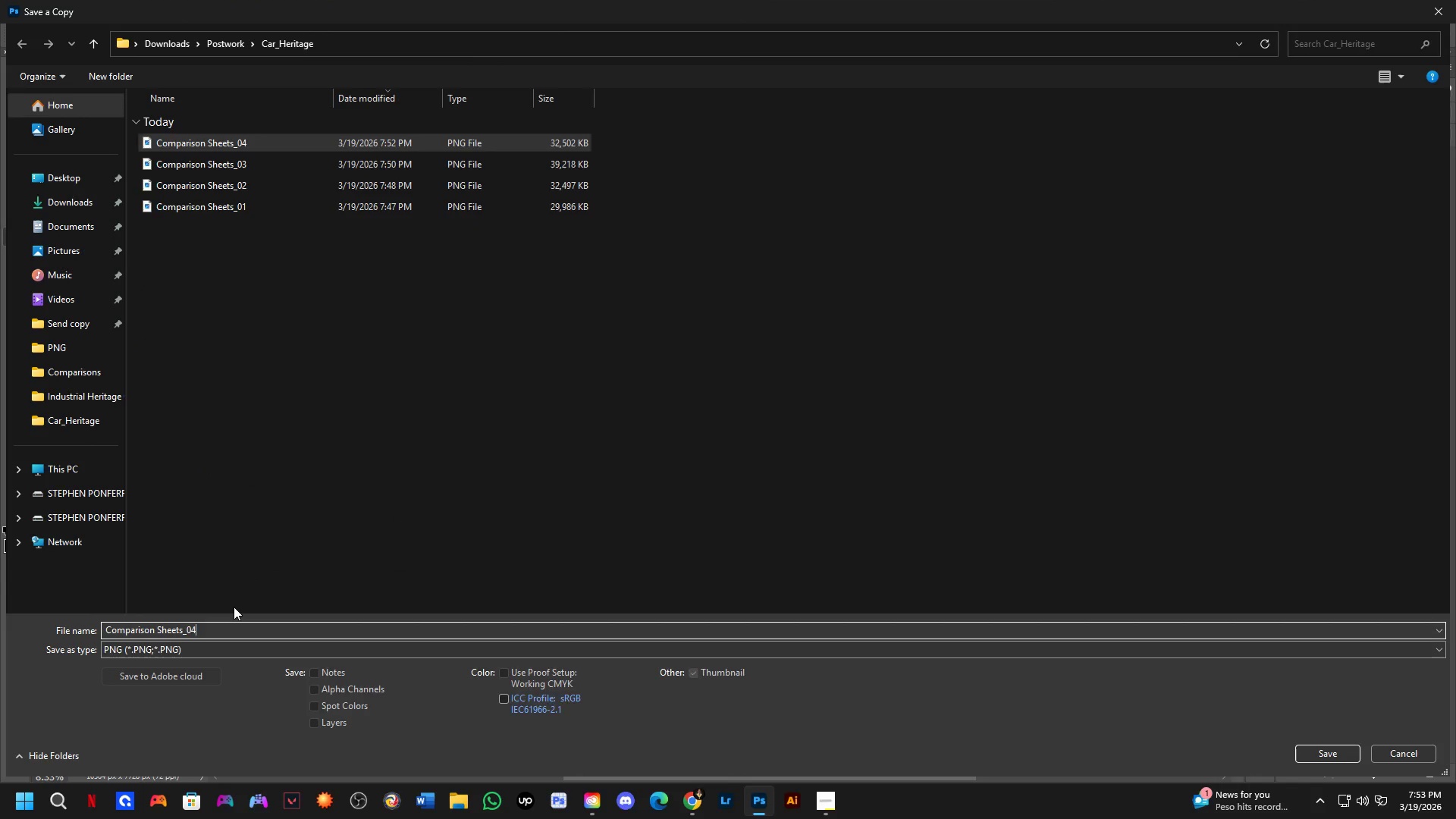 
key(Backspace)
 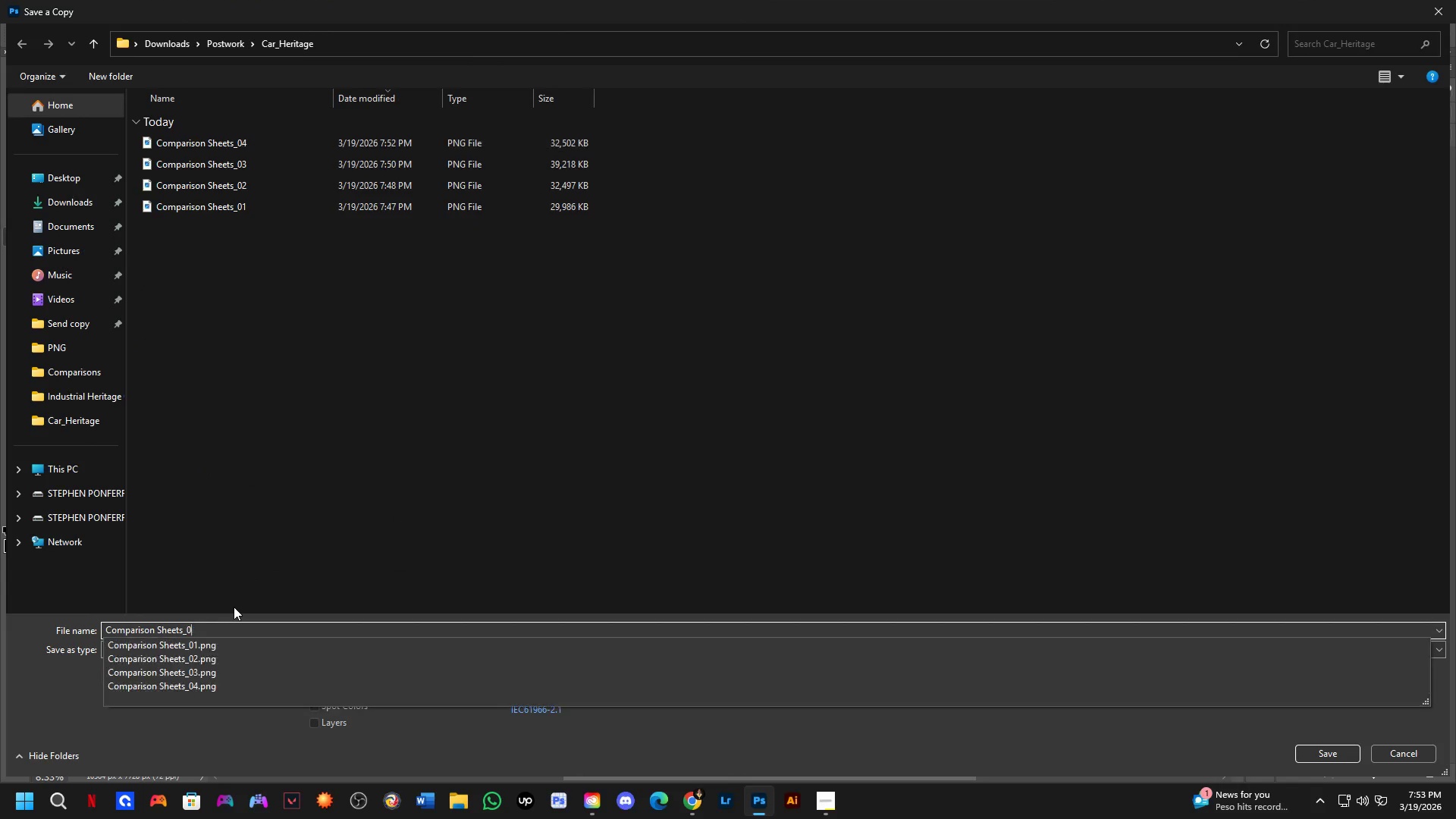 
key(Numpad5)
 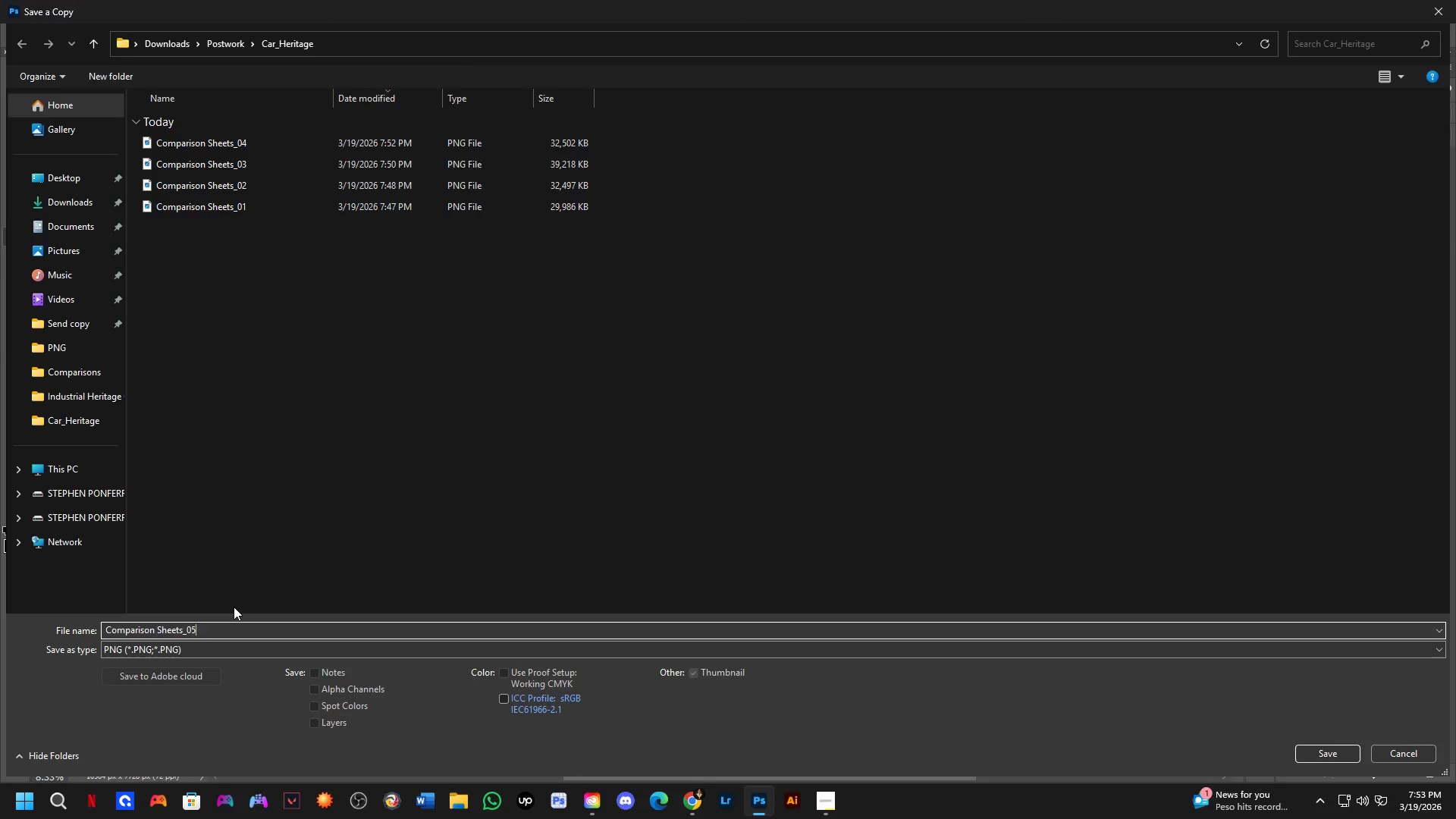 
key(NumpadEnter)
 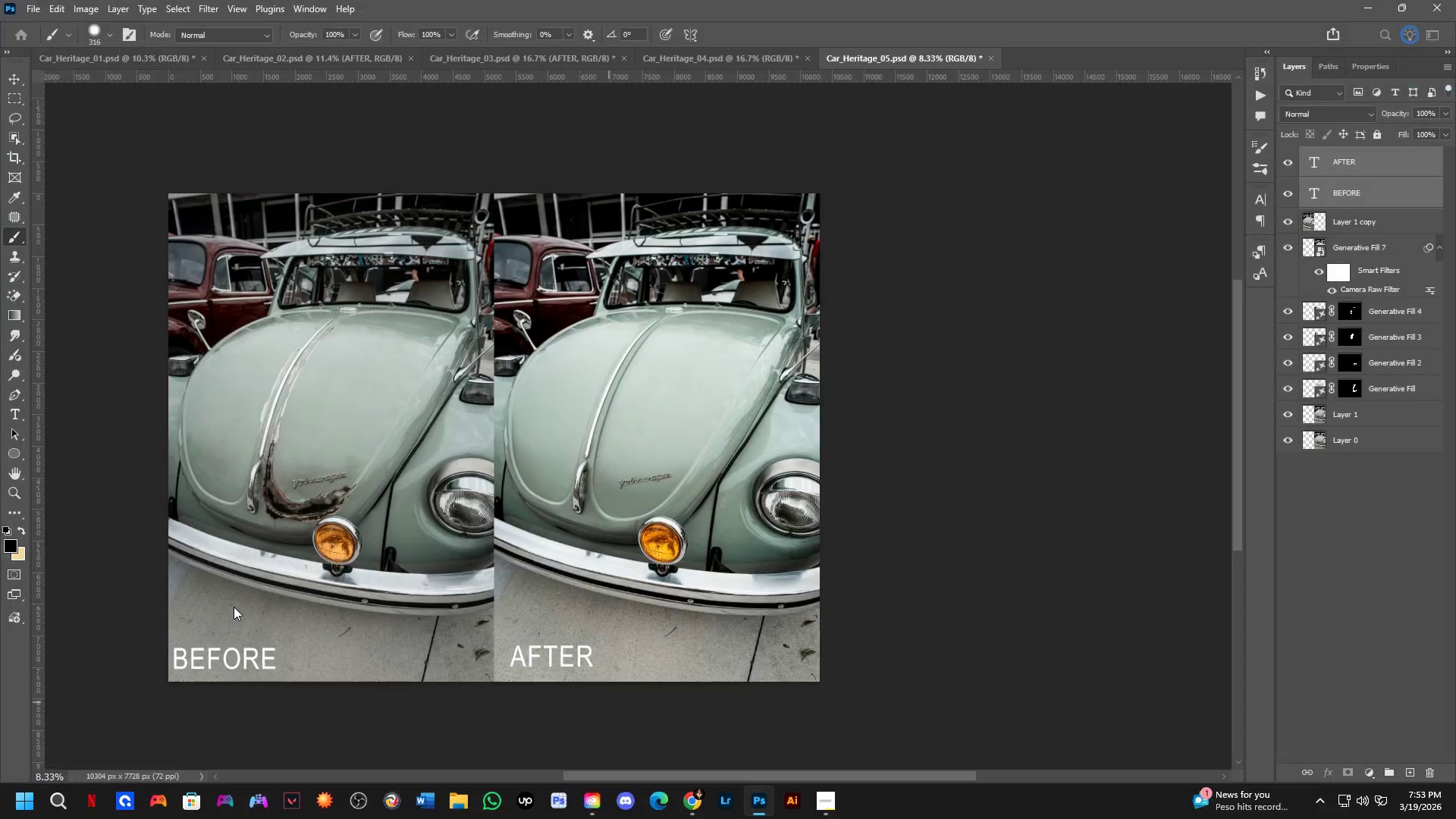 
key(NumpadEnter)
 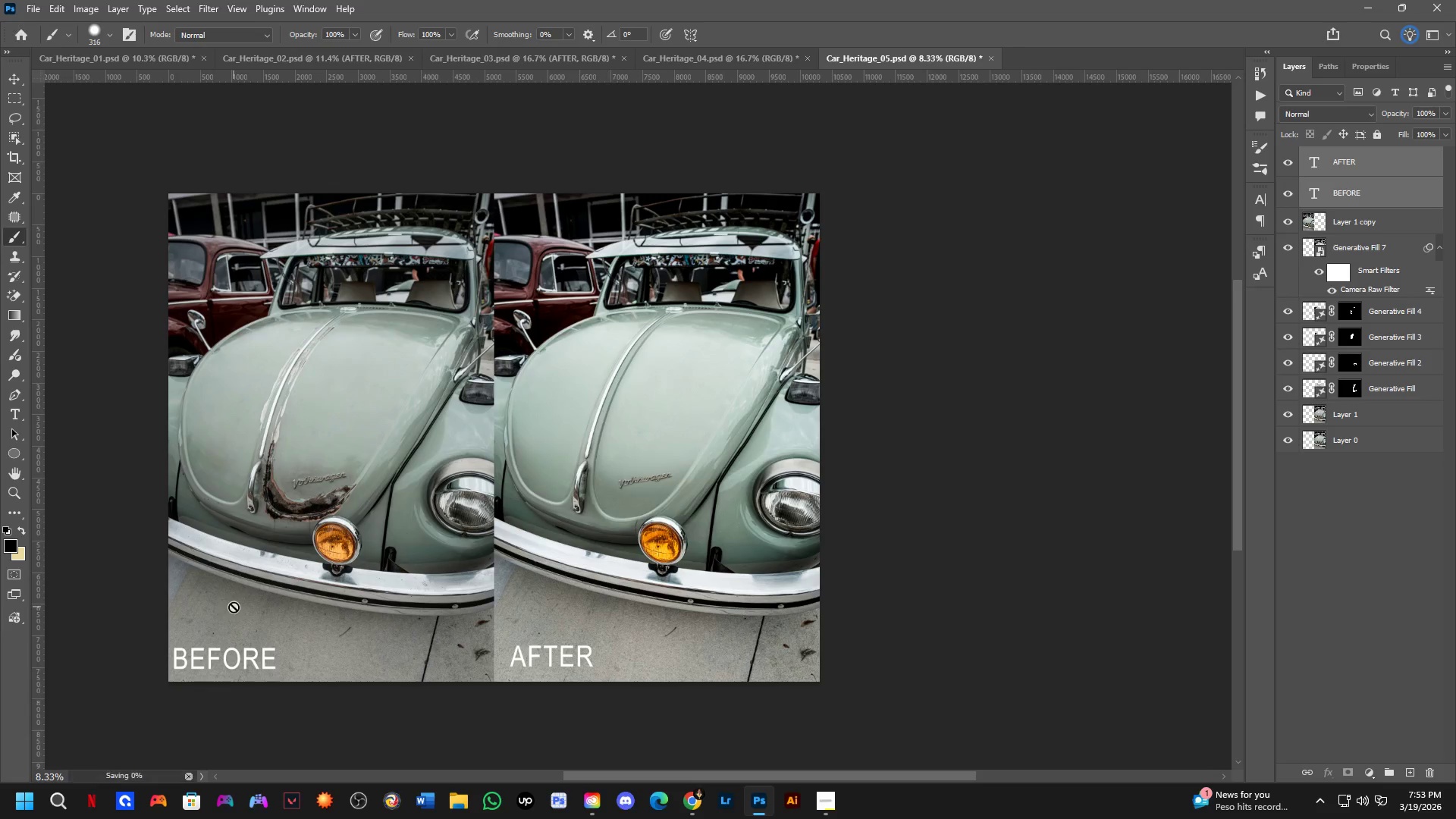 
key(Control+ControlLeft)
 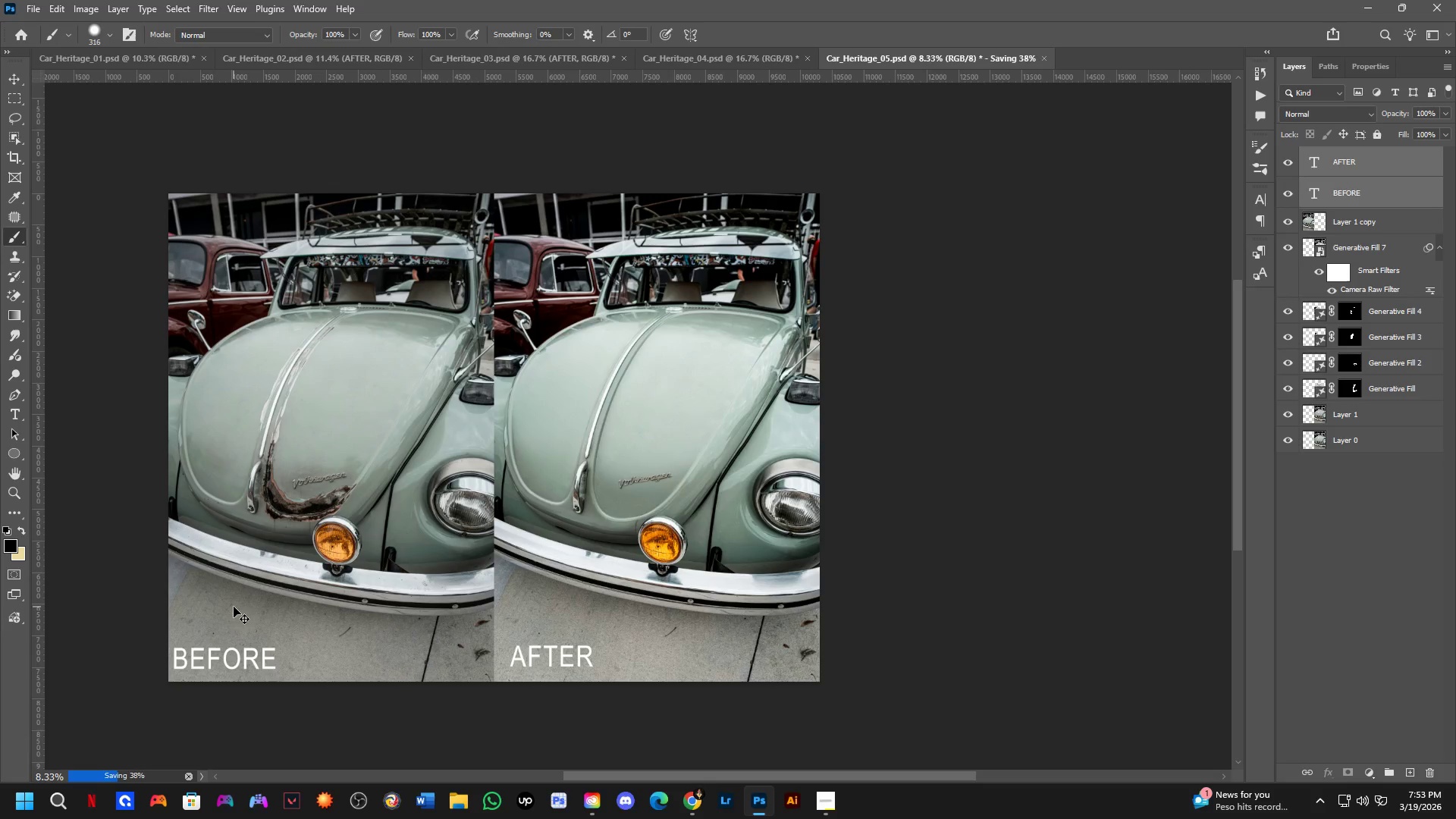 
key(Control+O)
 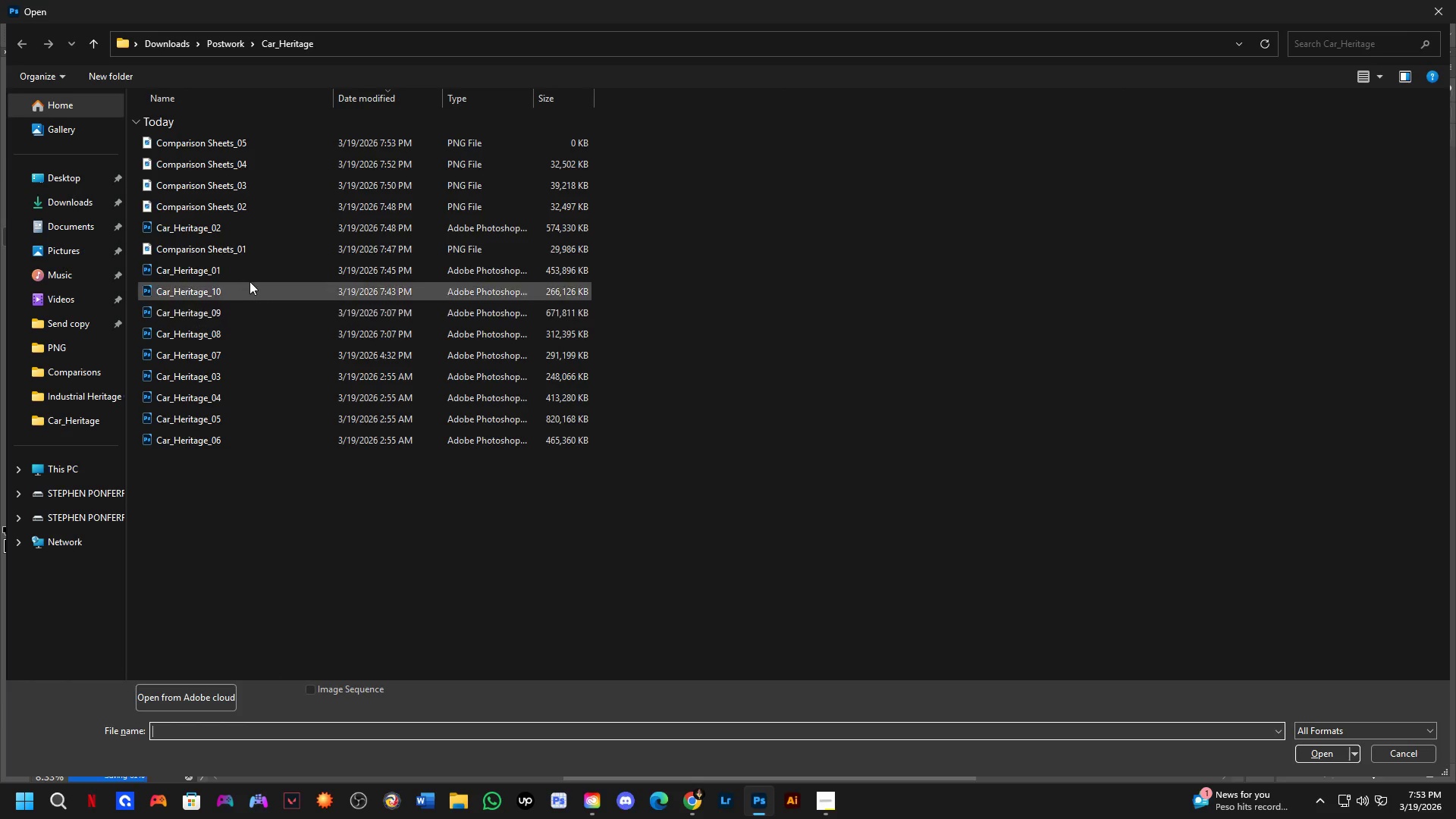 
left_click_drag(start_coordinate=[256, 436], to_coordinate=[256, 440])
 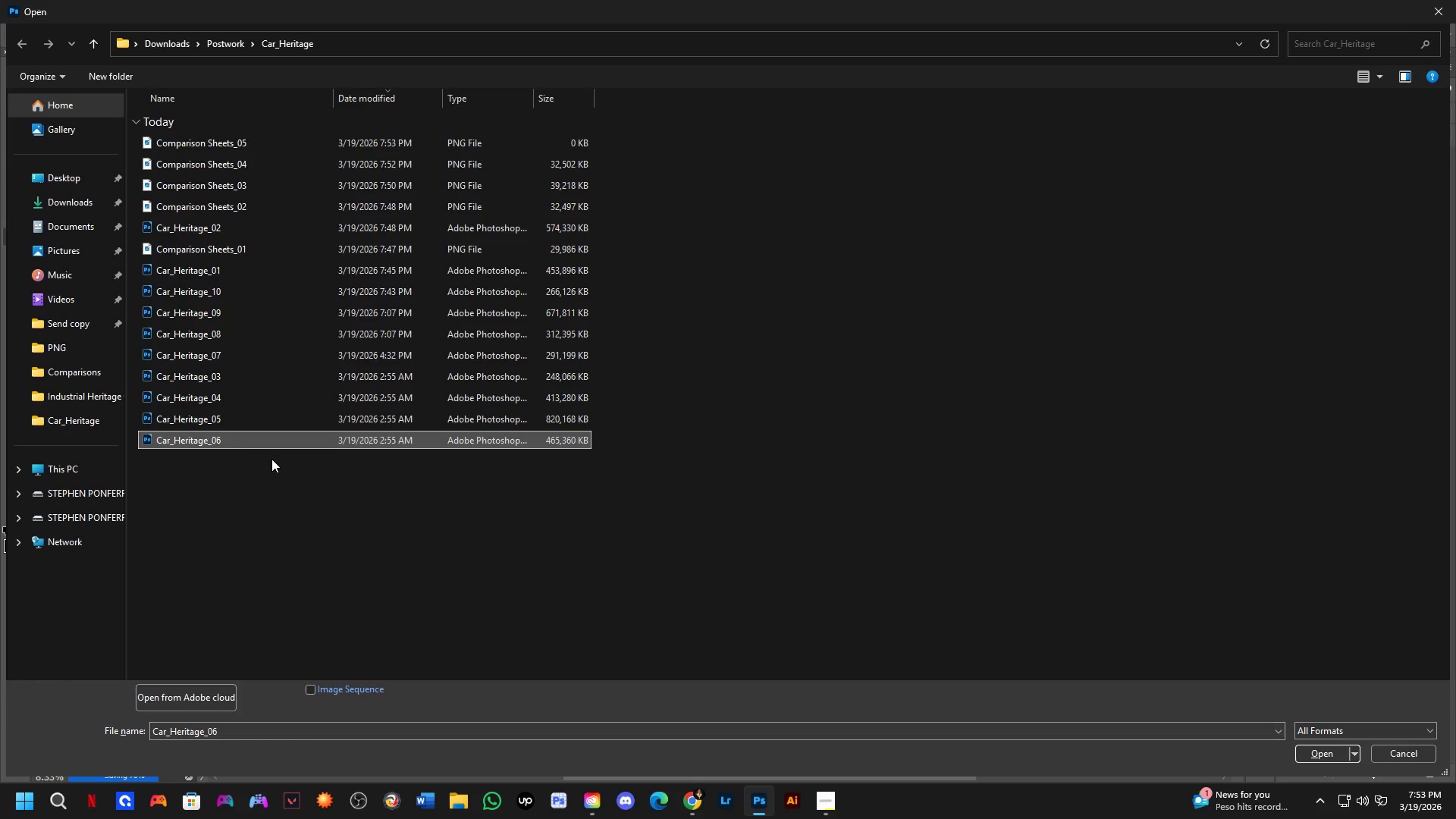 
key(NumpadEnter)
 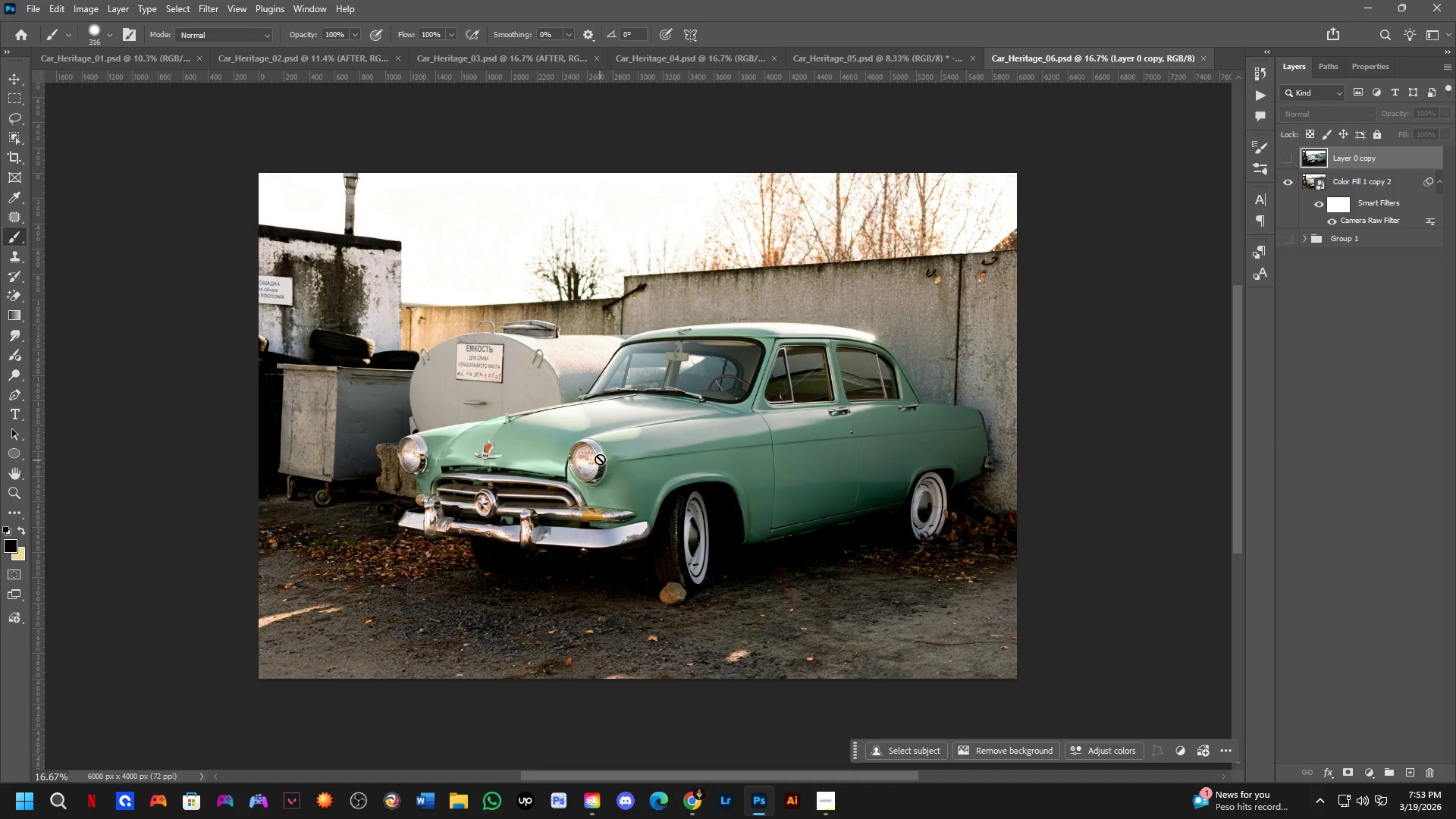 
key(C)
 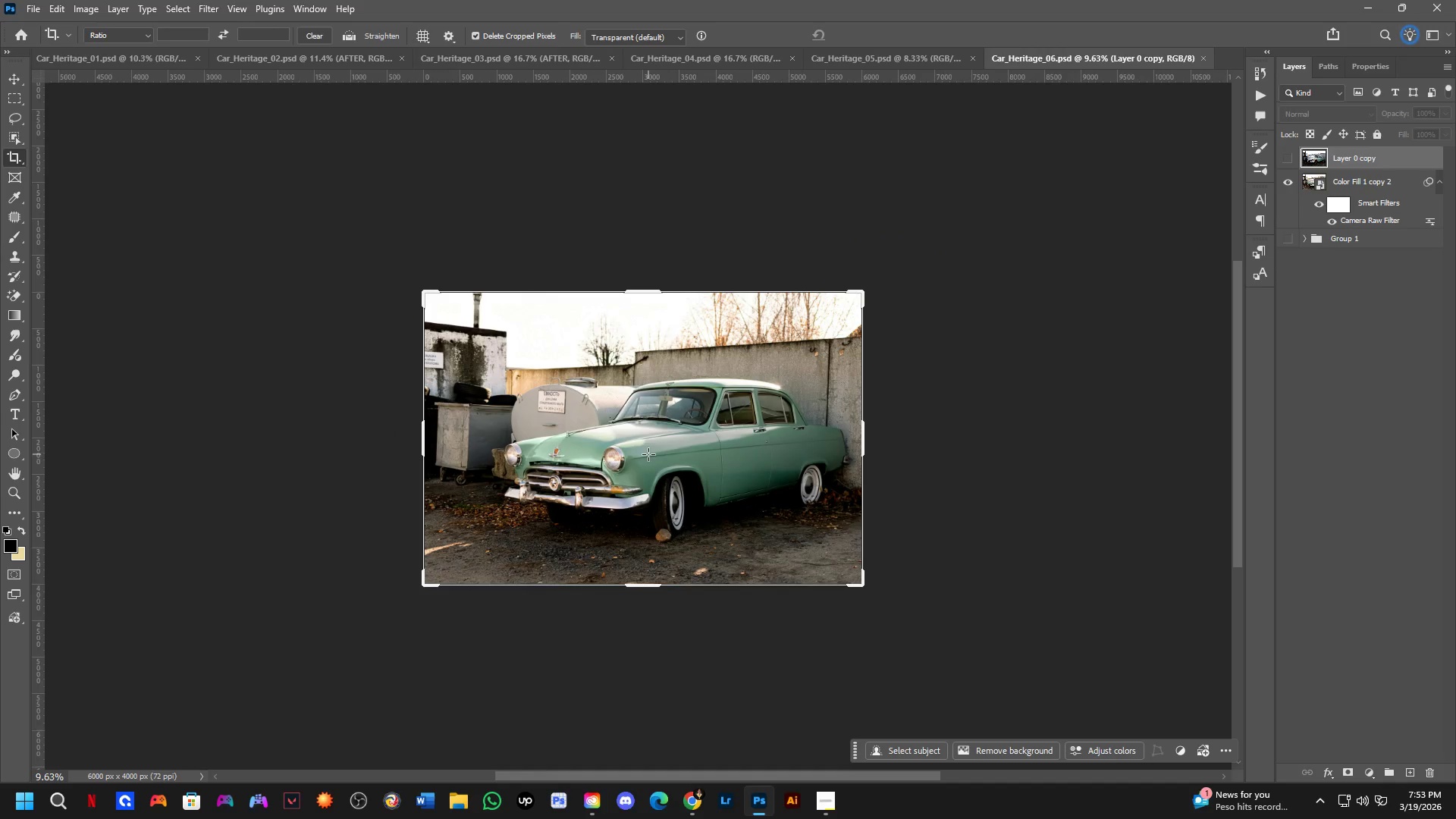 
hold_key(key=Space, duration=0.47)
 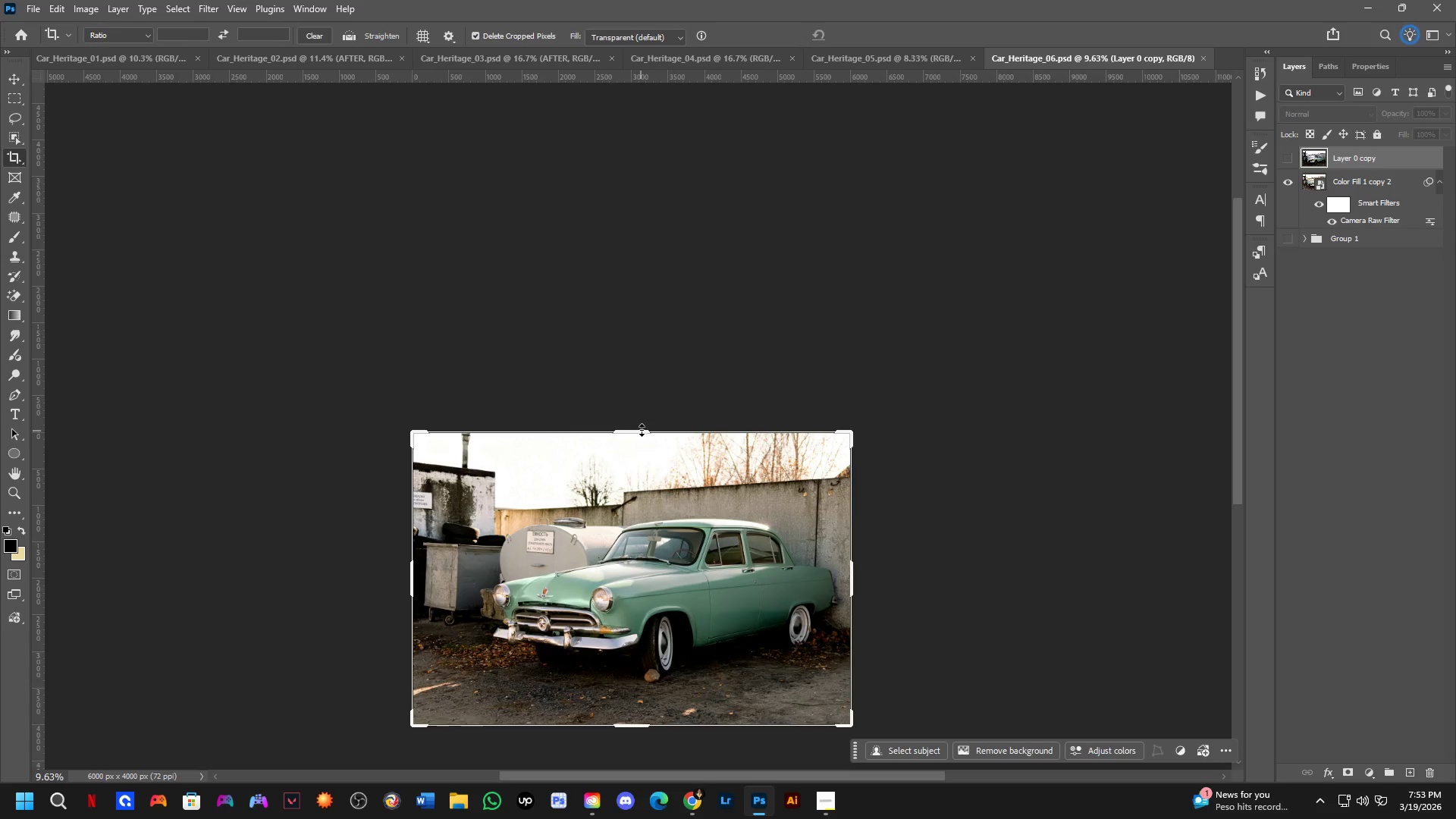 
left_click_drag(start_coordinate=[651, 431], to_coordinate=[639, 572])
 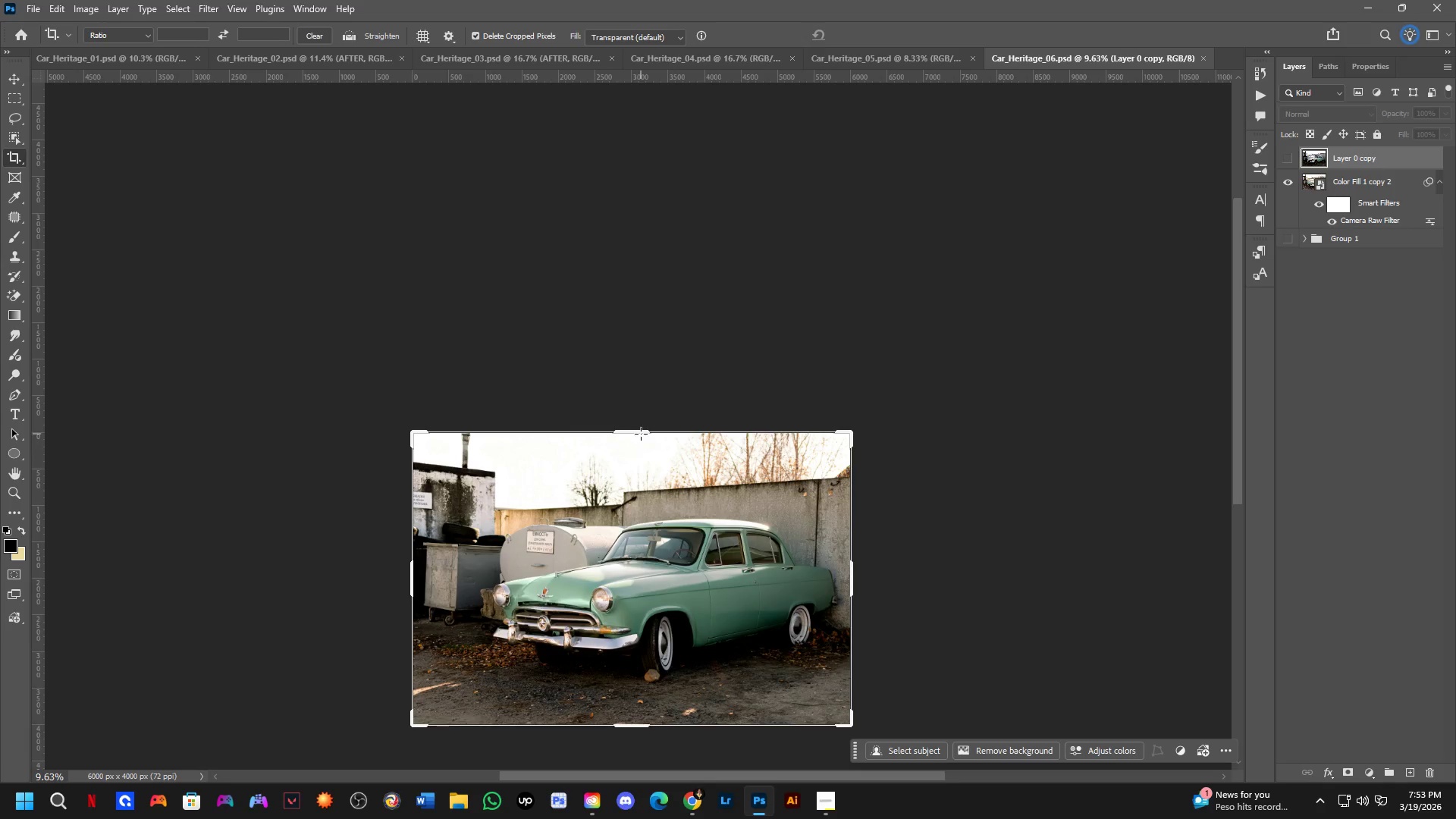 
scroll: coordinate [648, 454], scroll_direction: down, amount: 6.0
 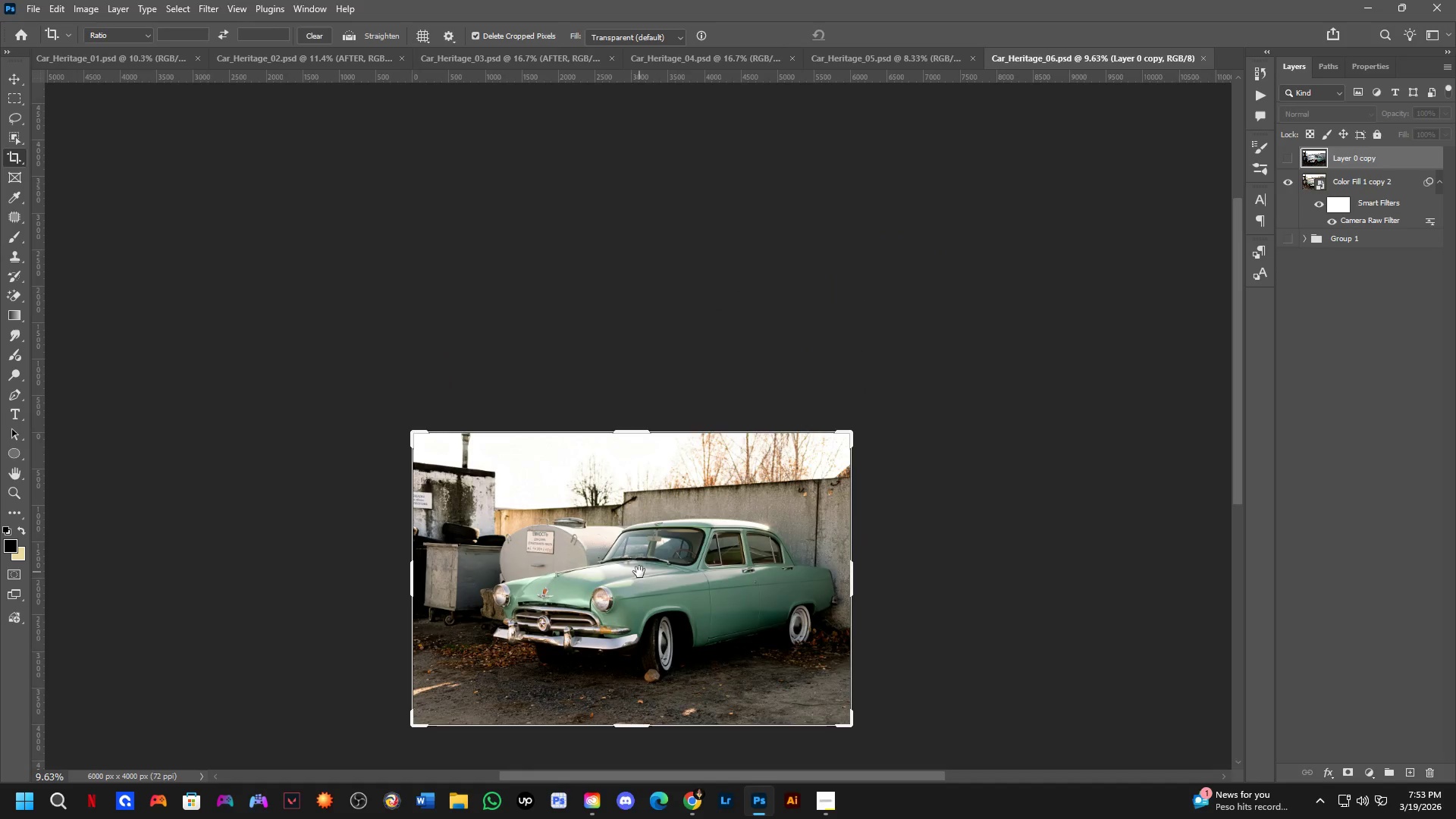 
left_click_drag(start_coordinate=[642, 430], to_coordinate=[653, 293])
 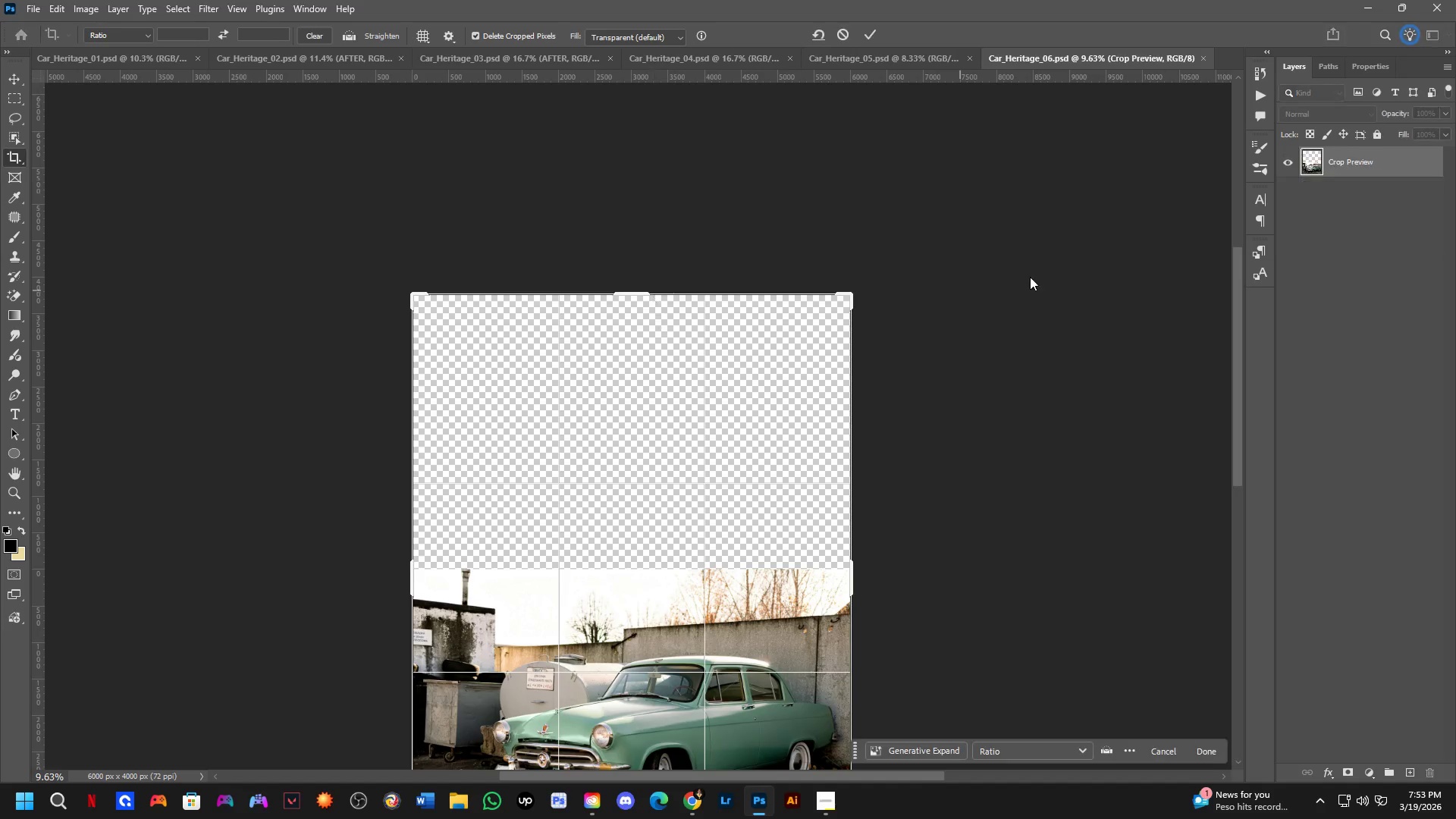 
key(Escape)
 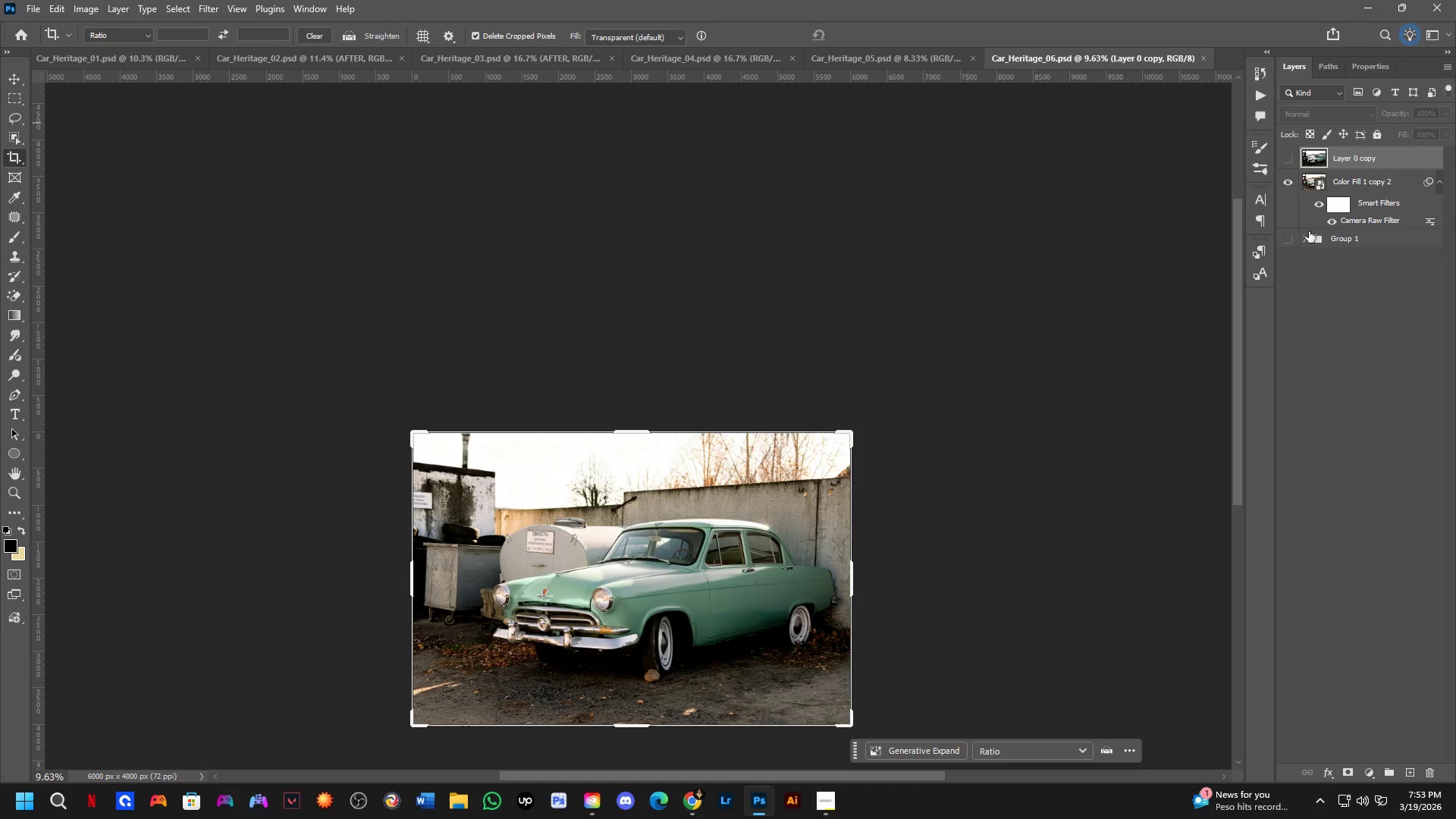 
left_click([1308, 235])
 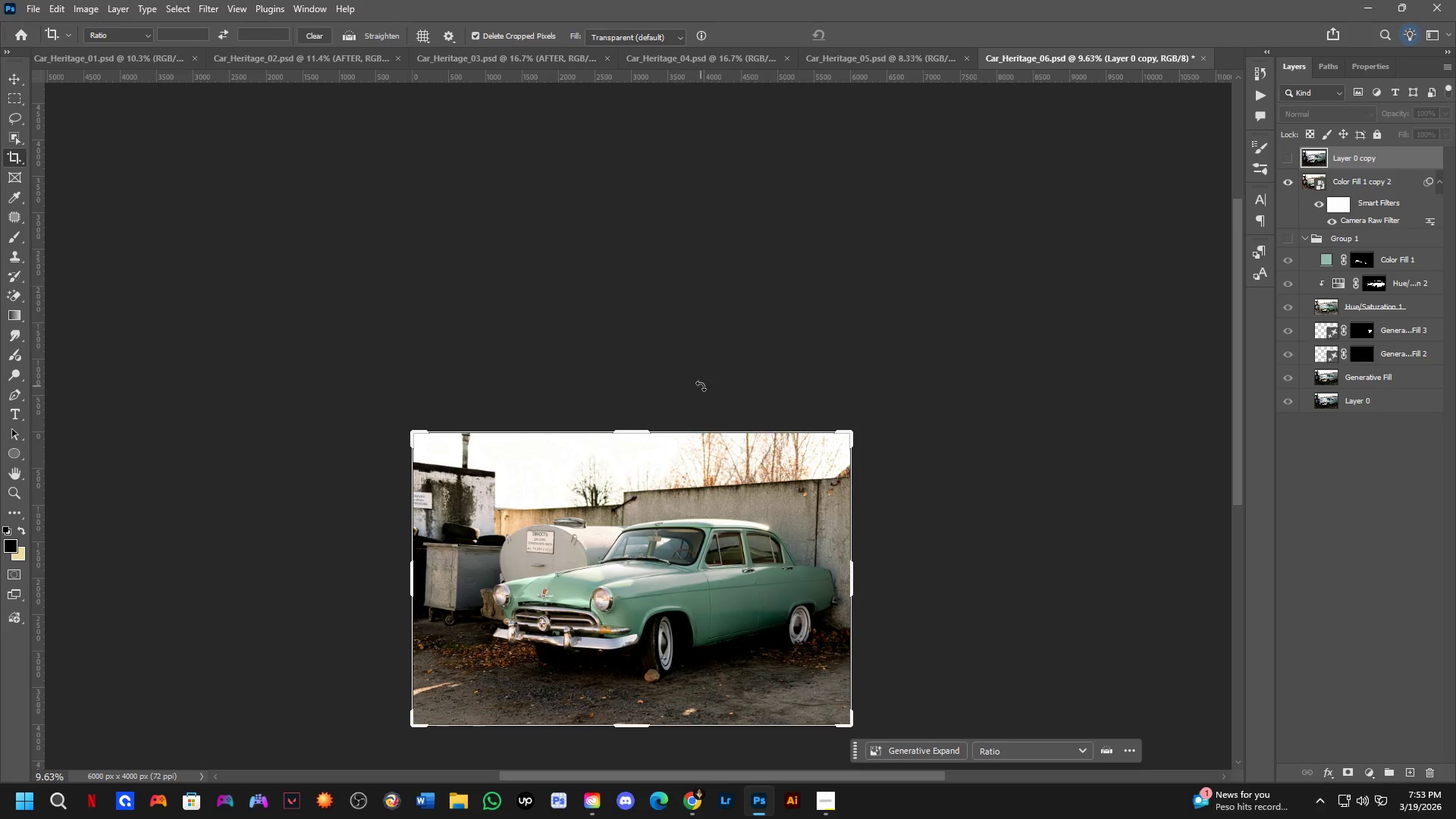 
left_click_drag(start_coordinate=[639, 432], to_coordinate=[661, 290])
 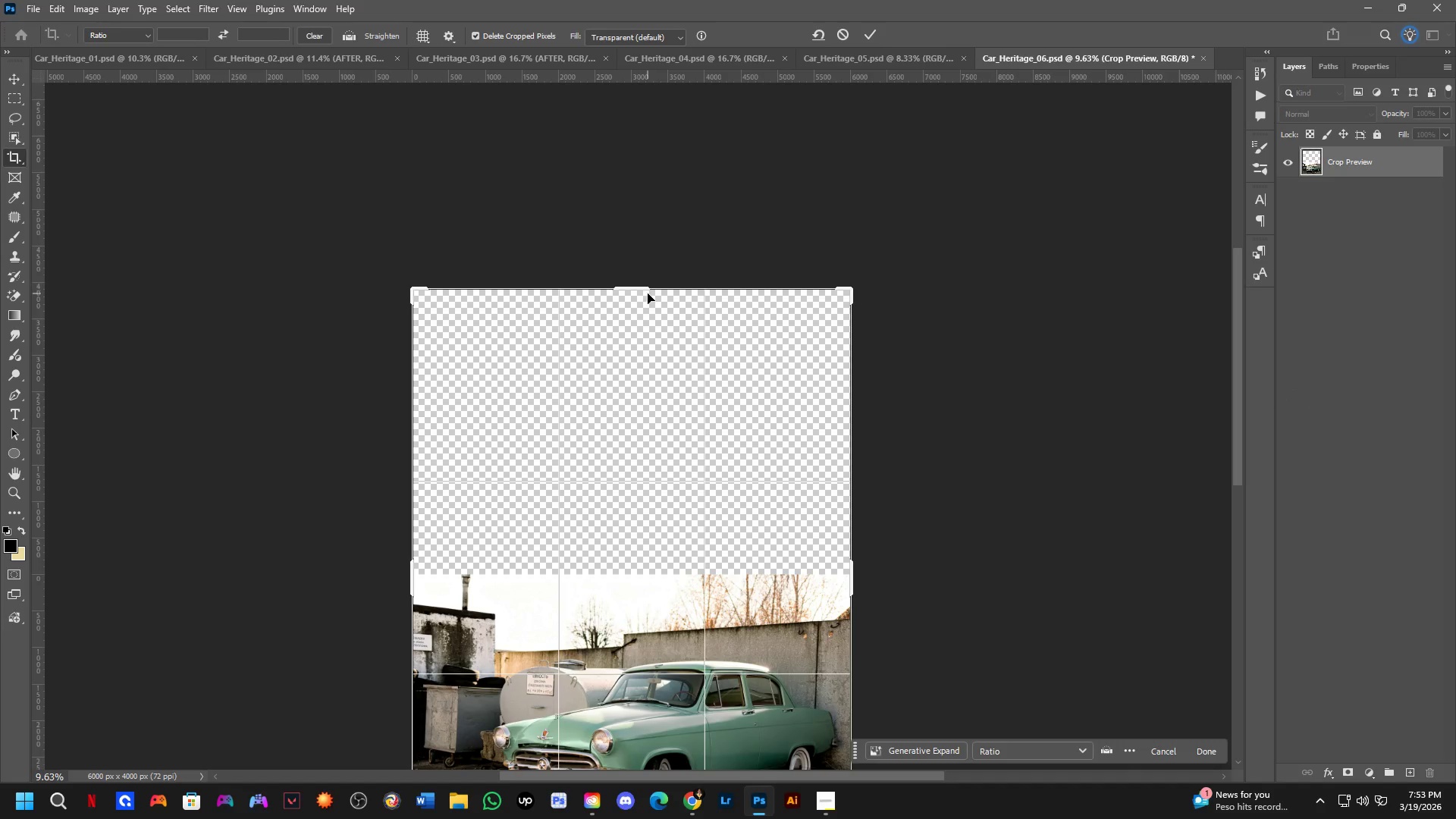 
key(NumpadEnter)
 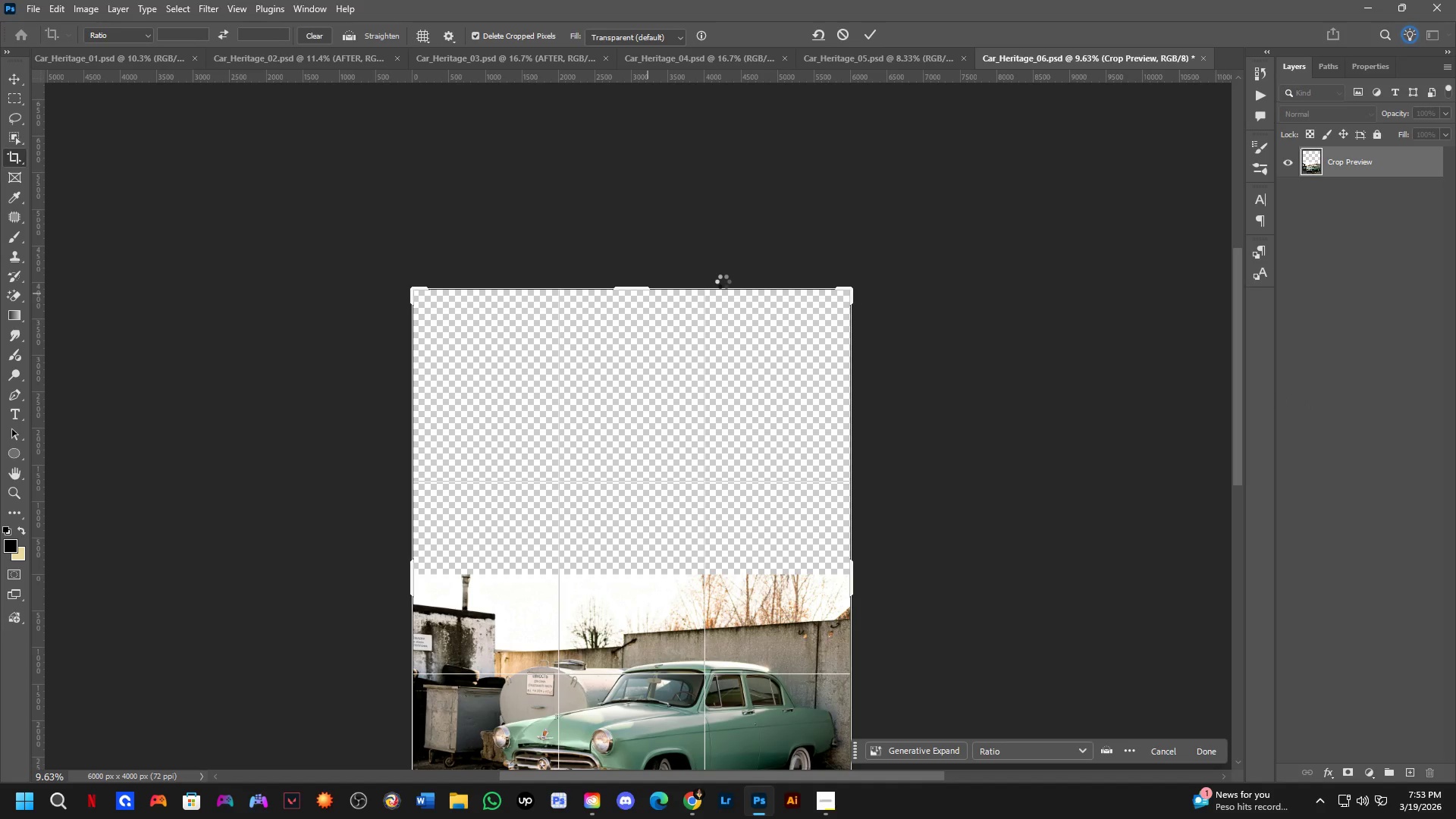 
scroll: coordinate [724, 281], scroll_direction: down, amount: 2.0
 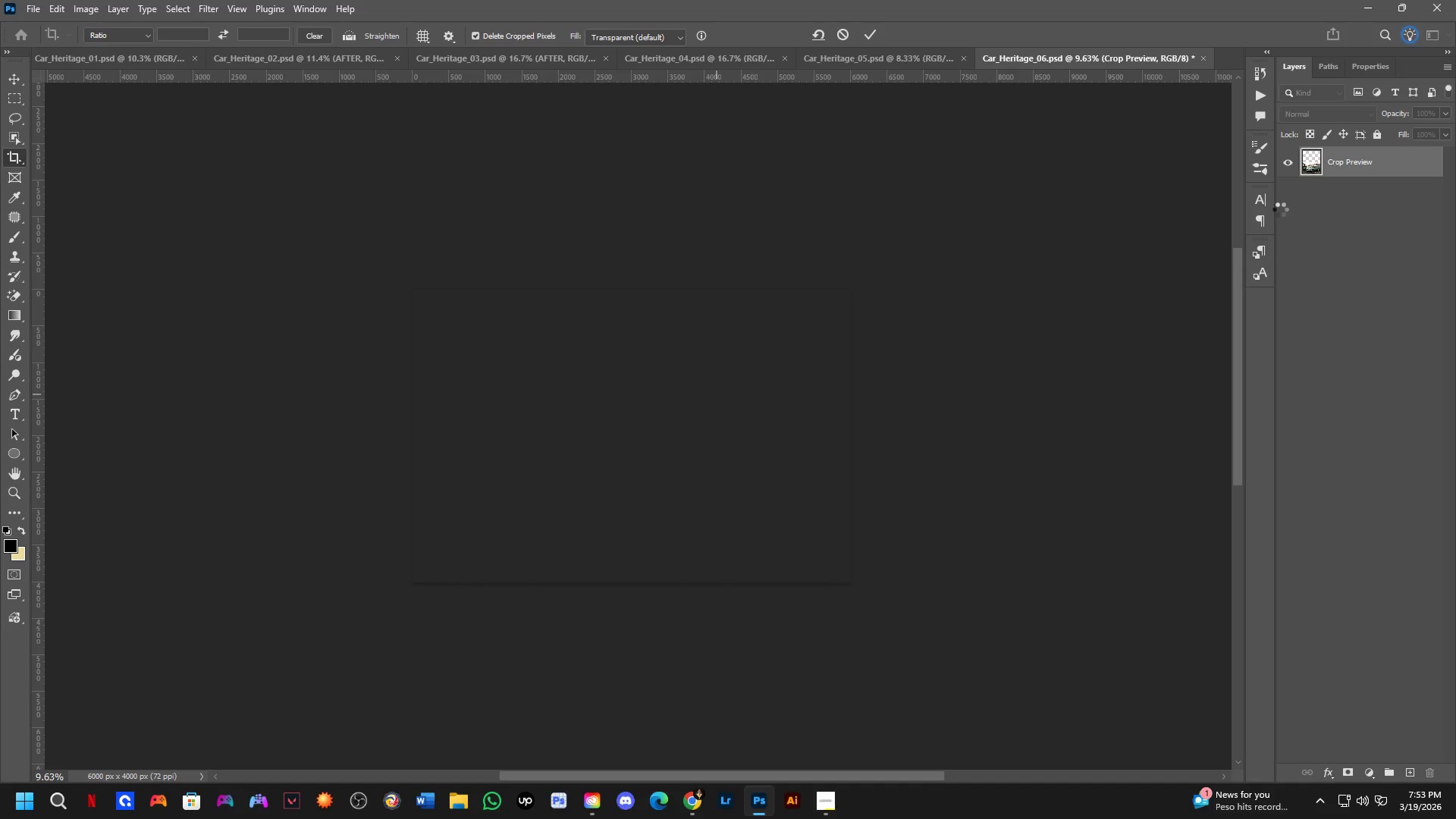 
wait(6.83)
 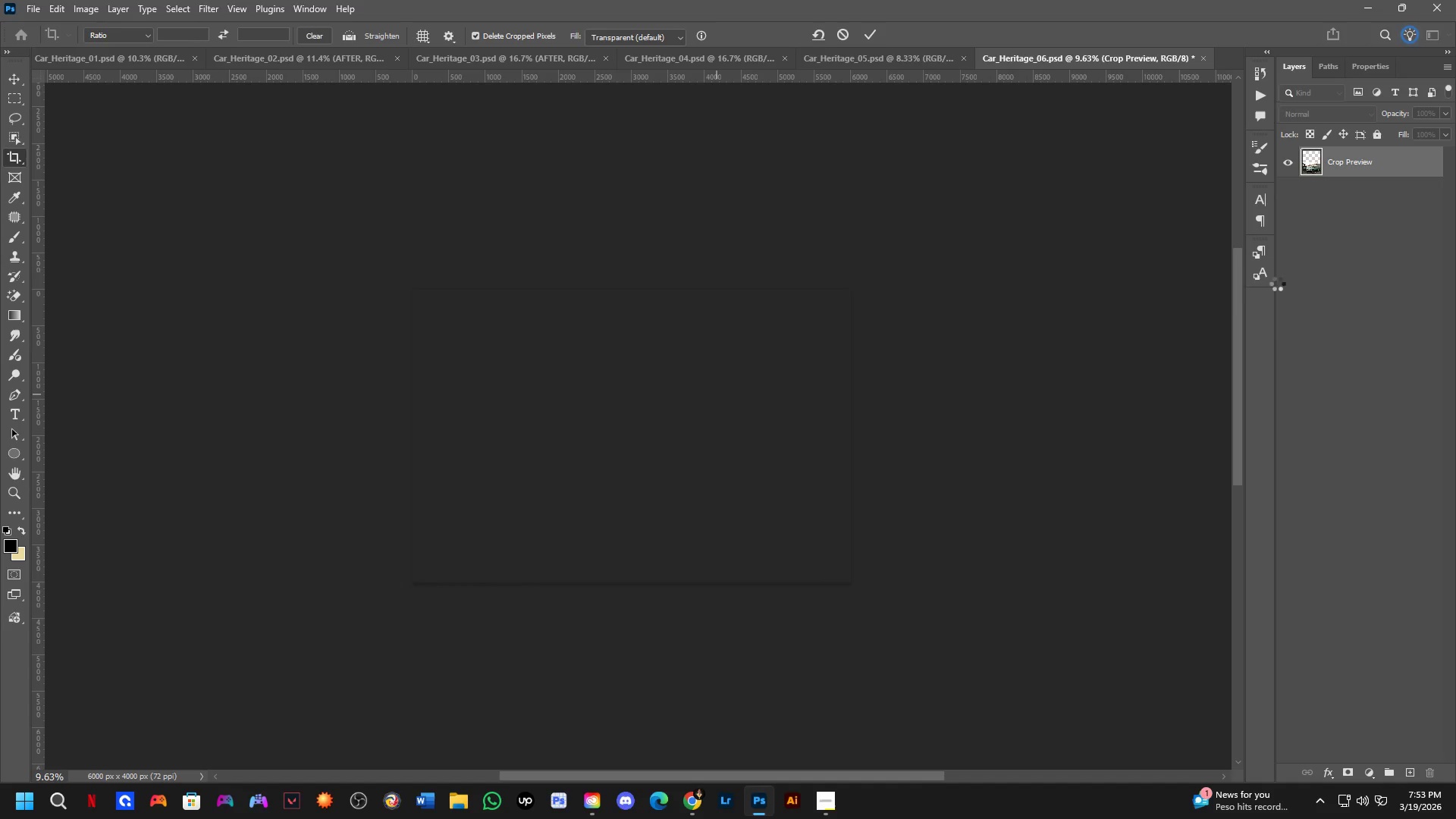 
left_click([1283, 161])
 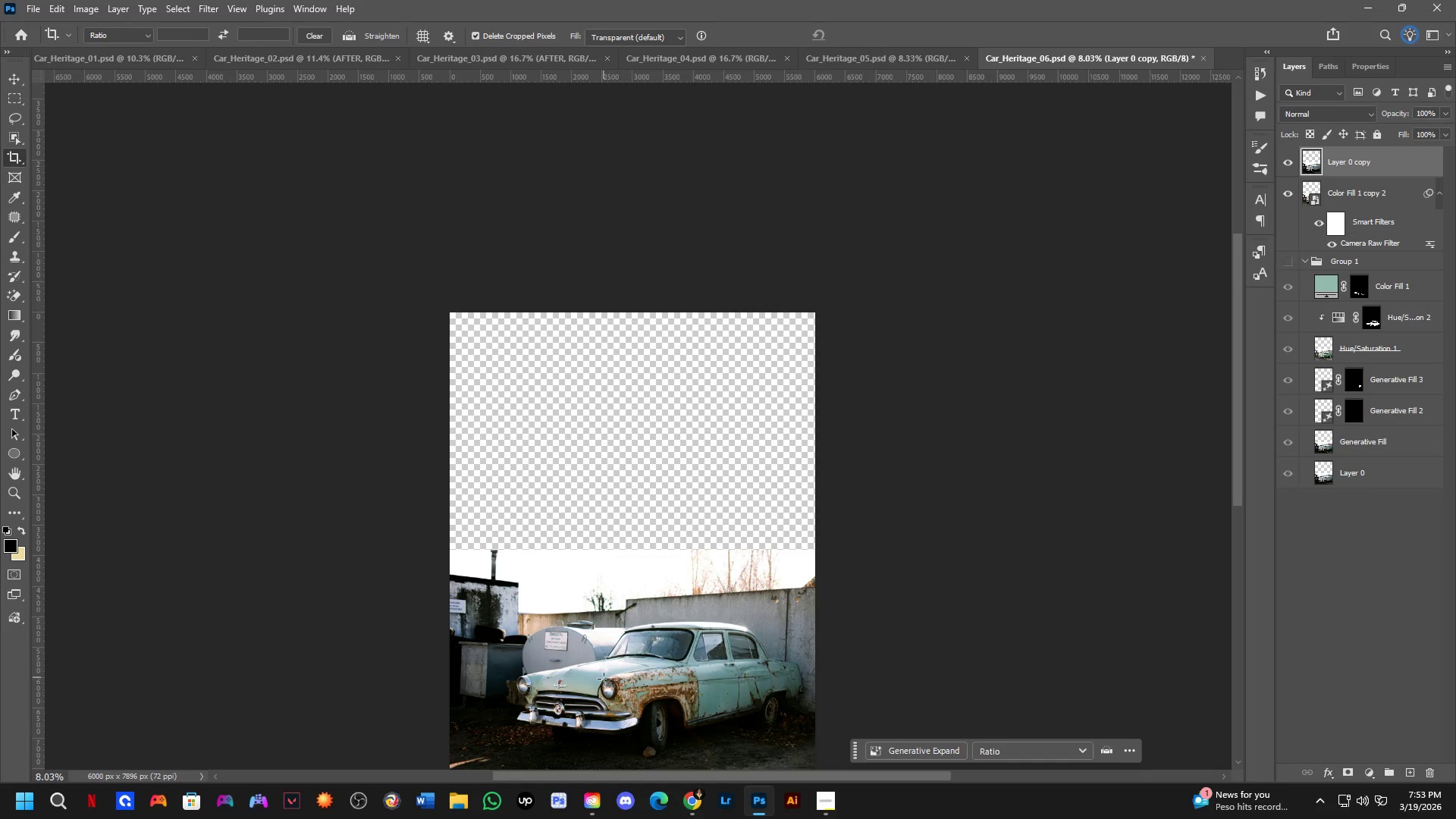 
hold_key(key=ControlLeft, duration=0.42)
 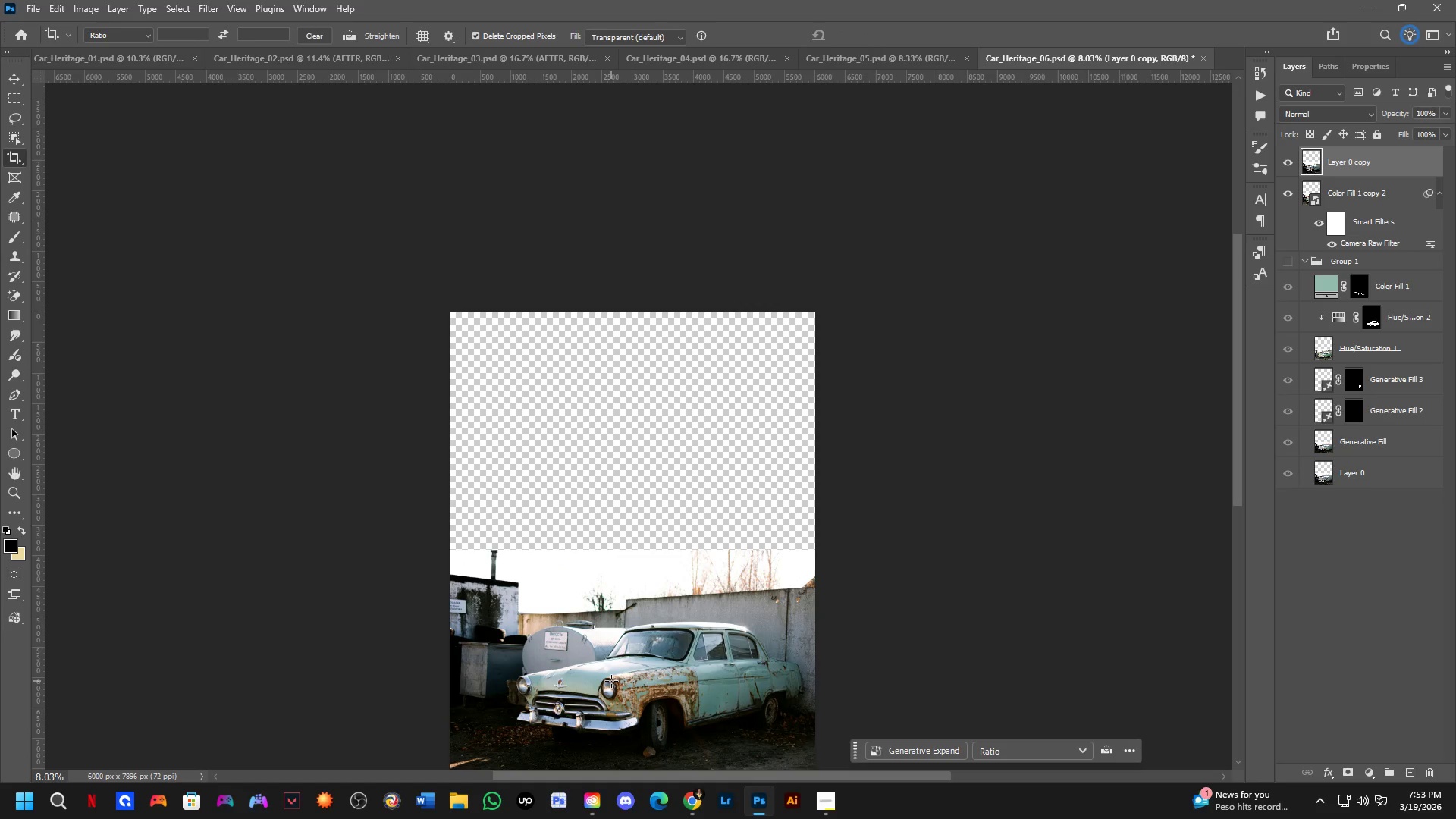 
key(B)
 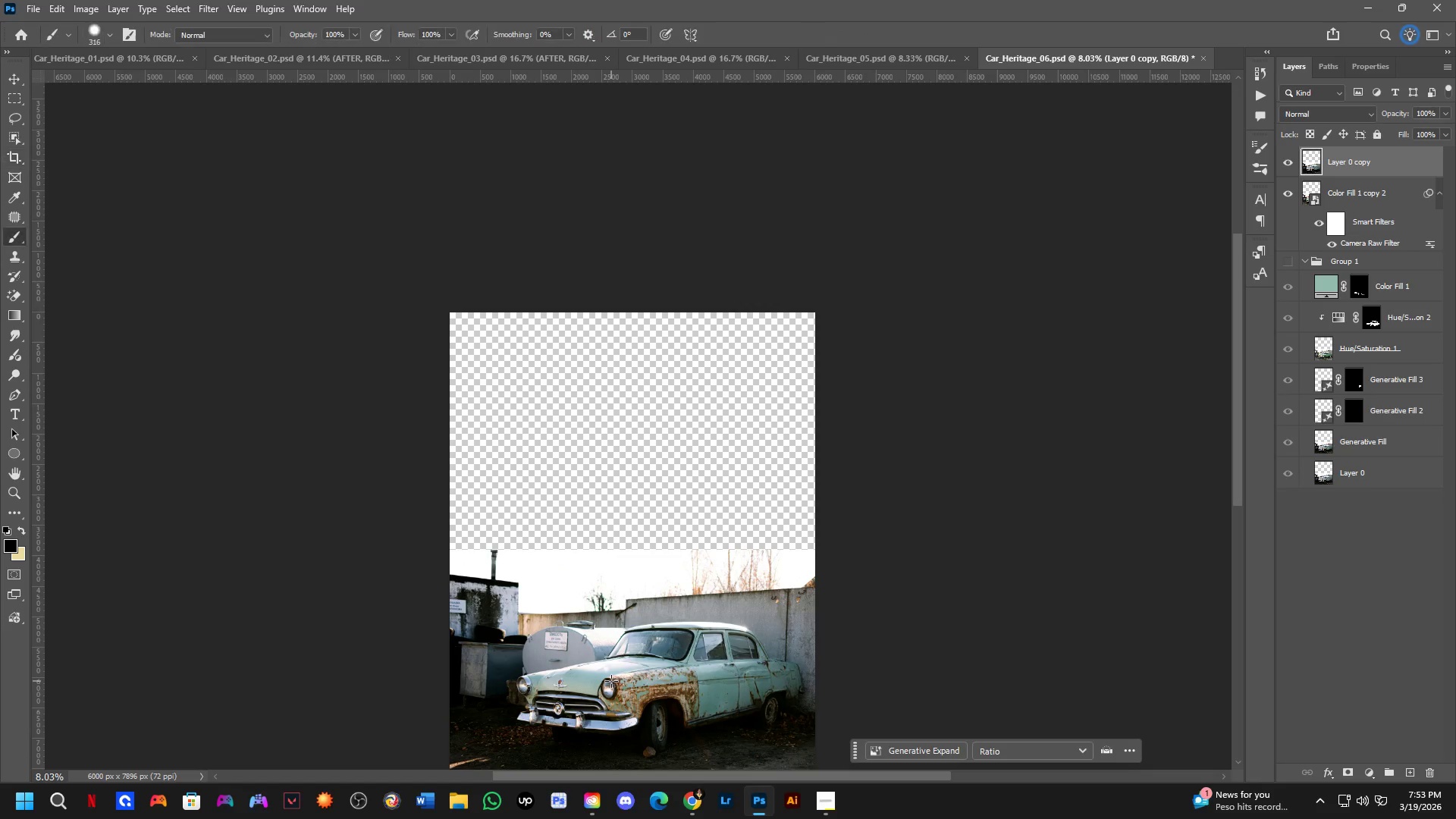 
left_click([611, 680])
 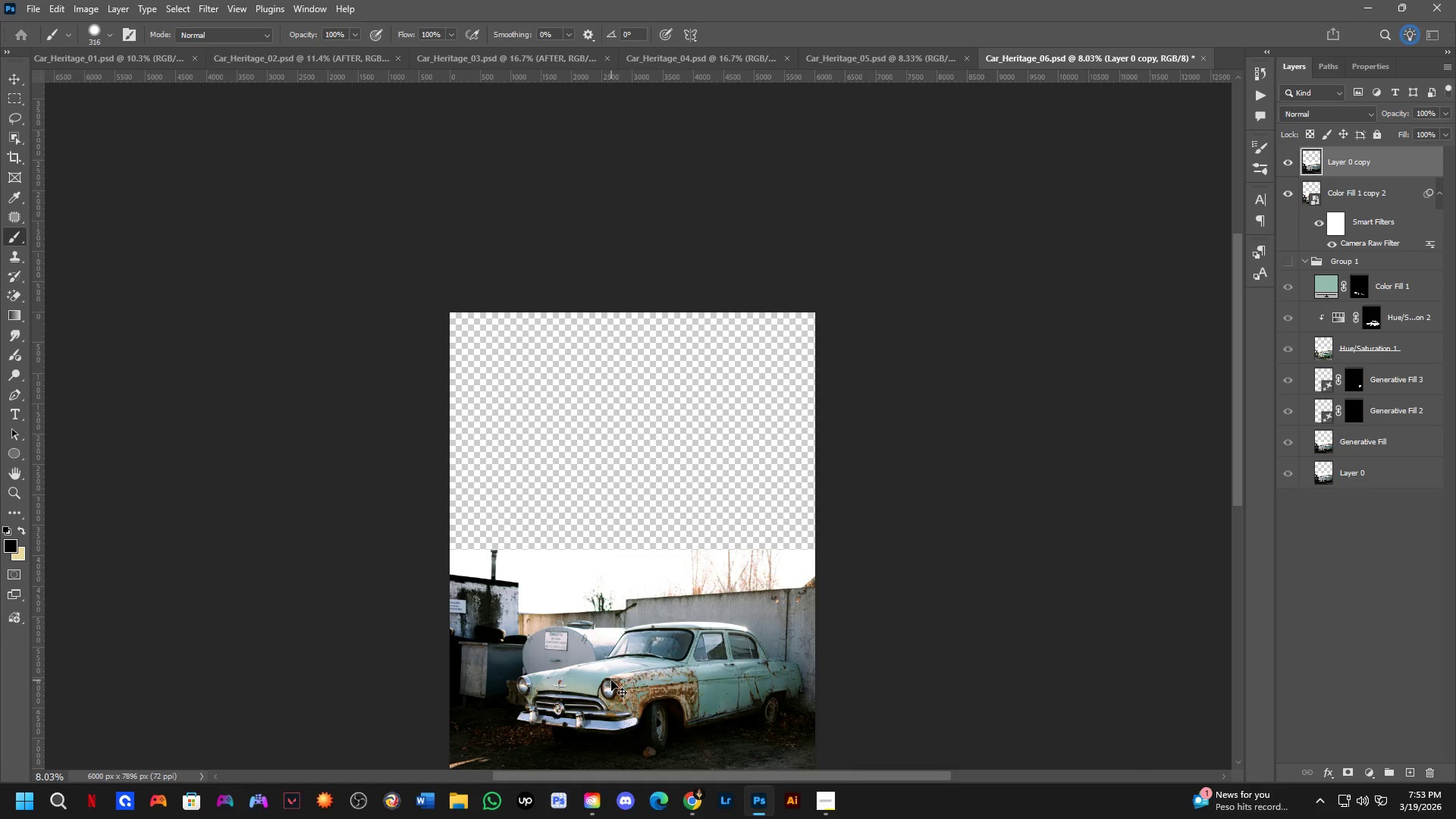 
key(Control+T)
 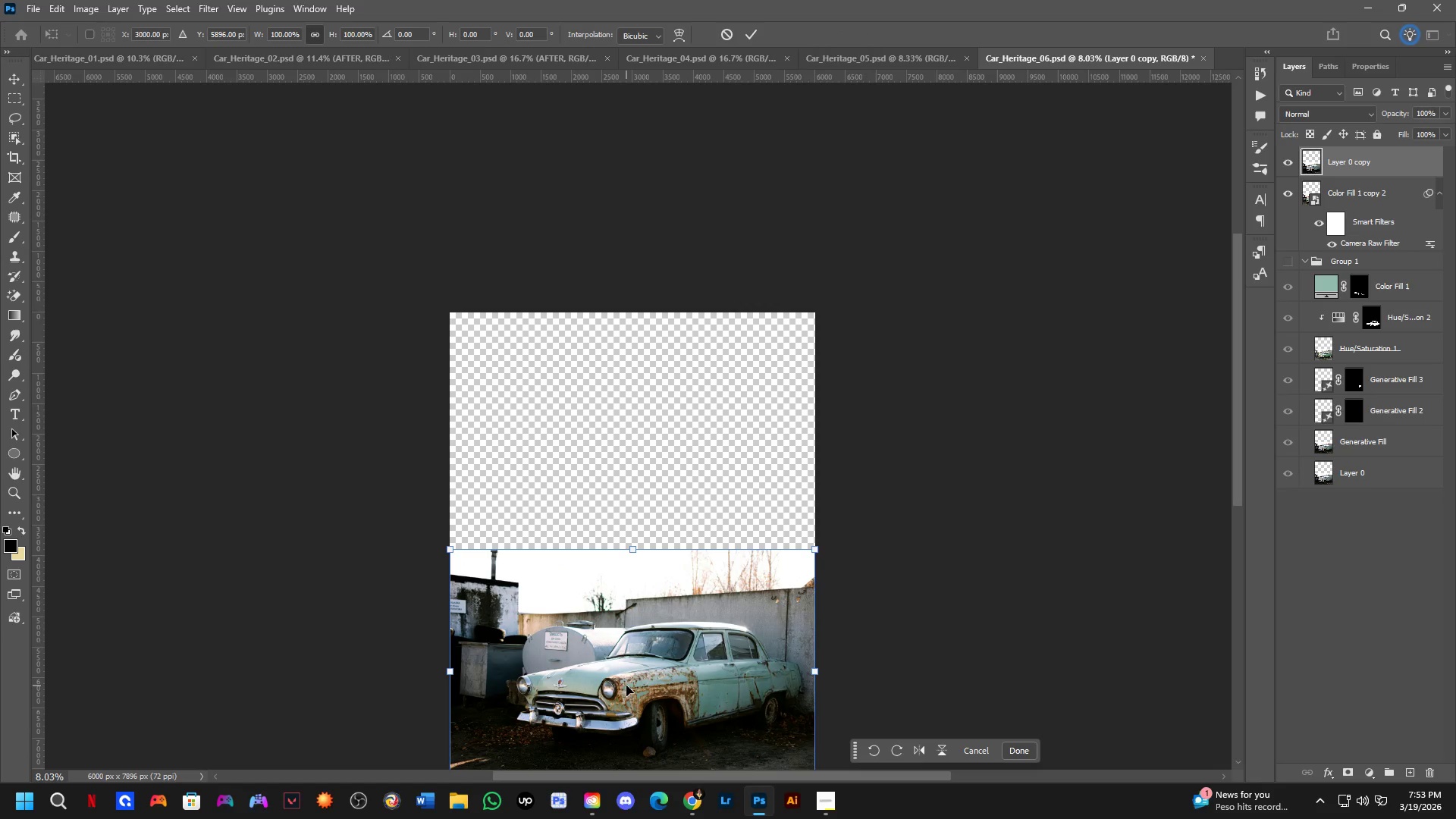 
hold_key(key=ShiftLeft, duration=1.5)
left_click_drag(start_coordinate=[626, 686], to_coordinate=[632, 453])
 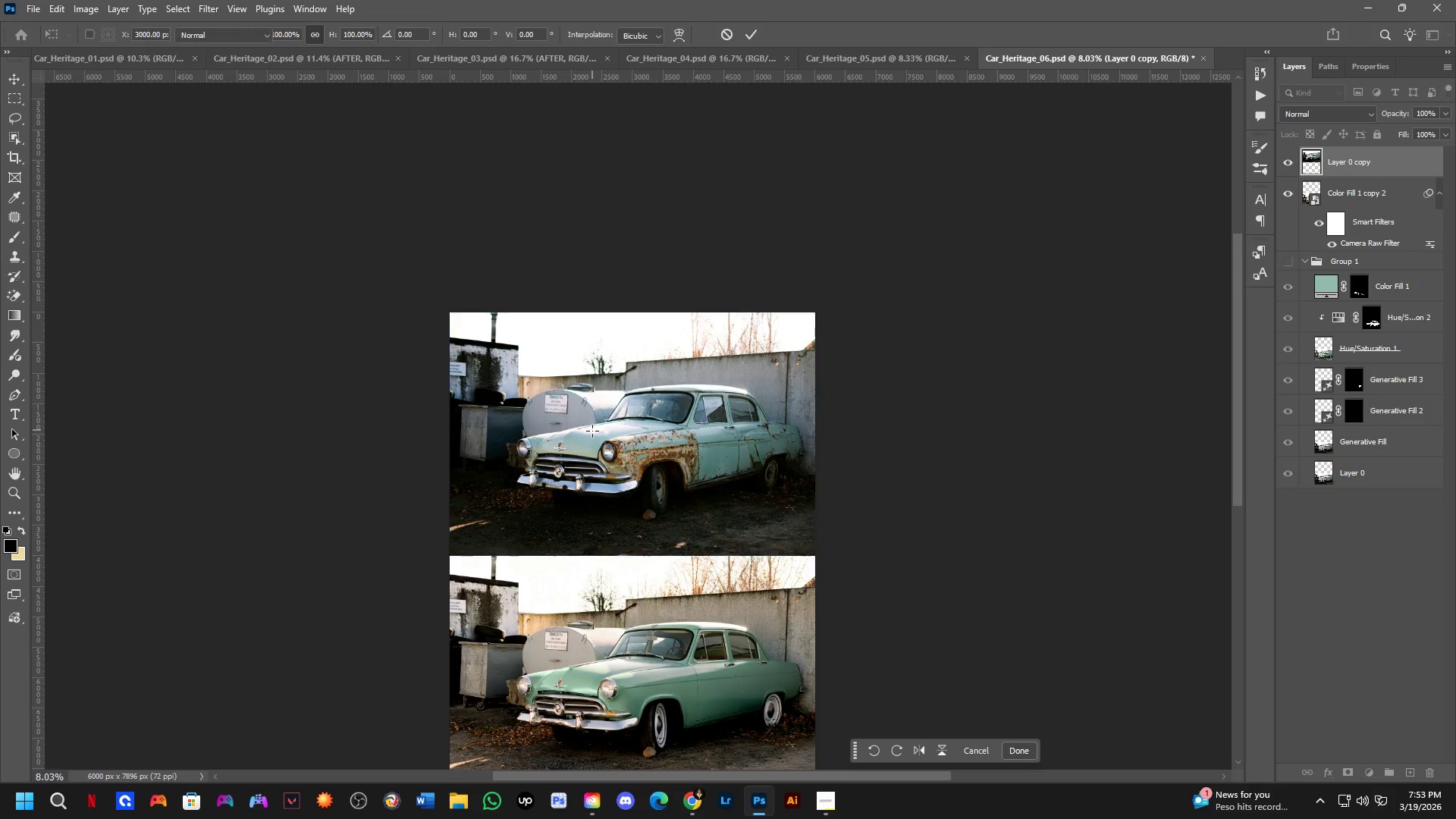 
hold_key(key=ShiftLeft, duration=1.52)
 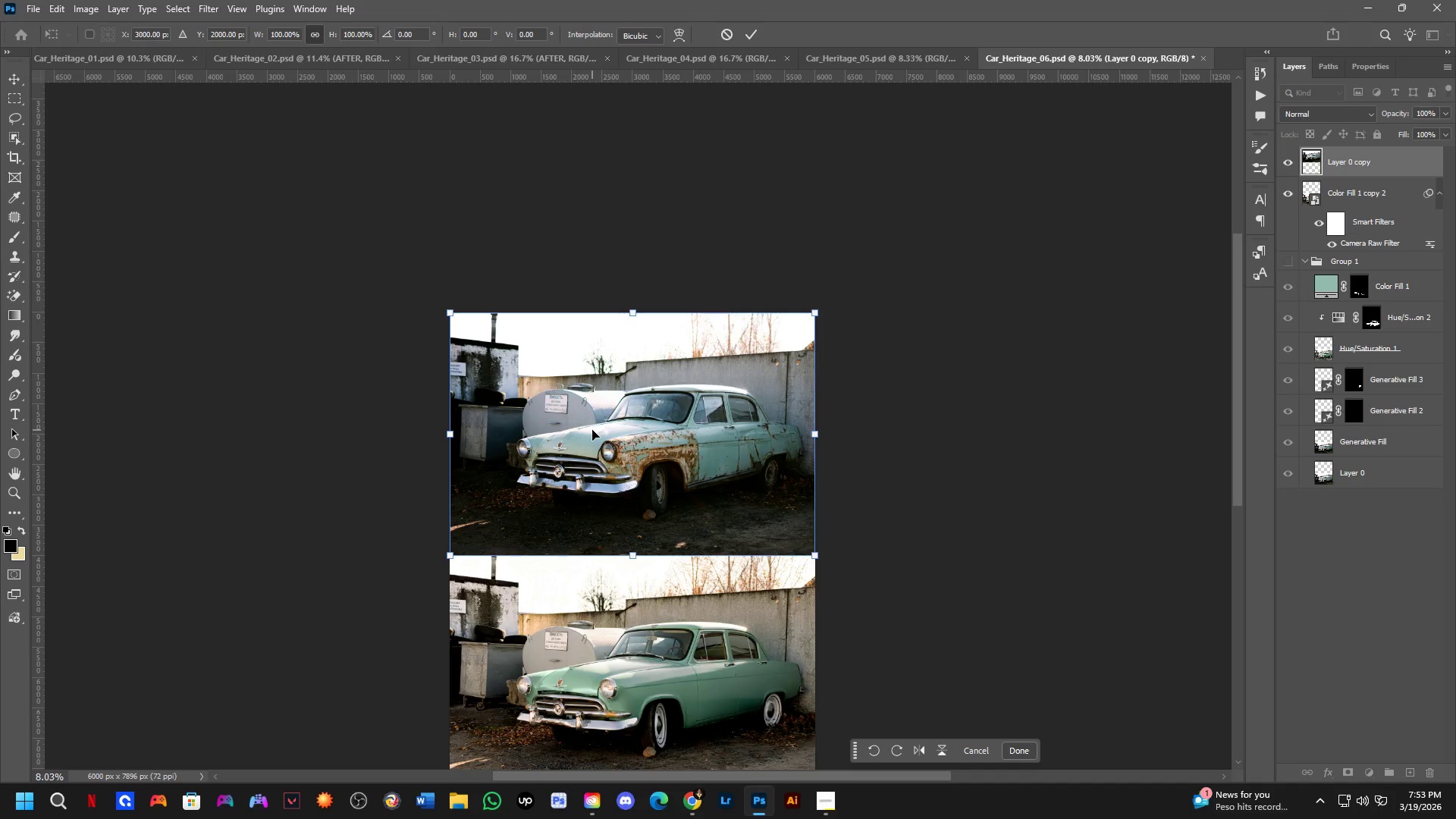 
key(NumpadEnter)
 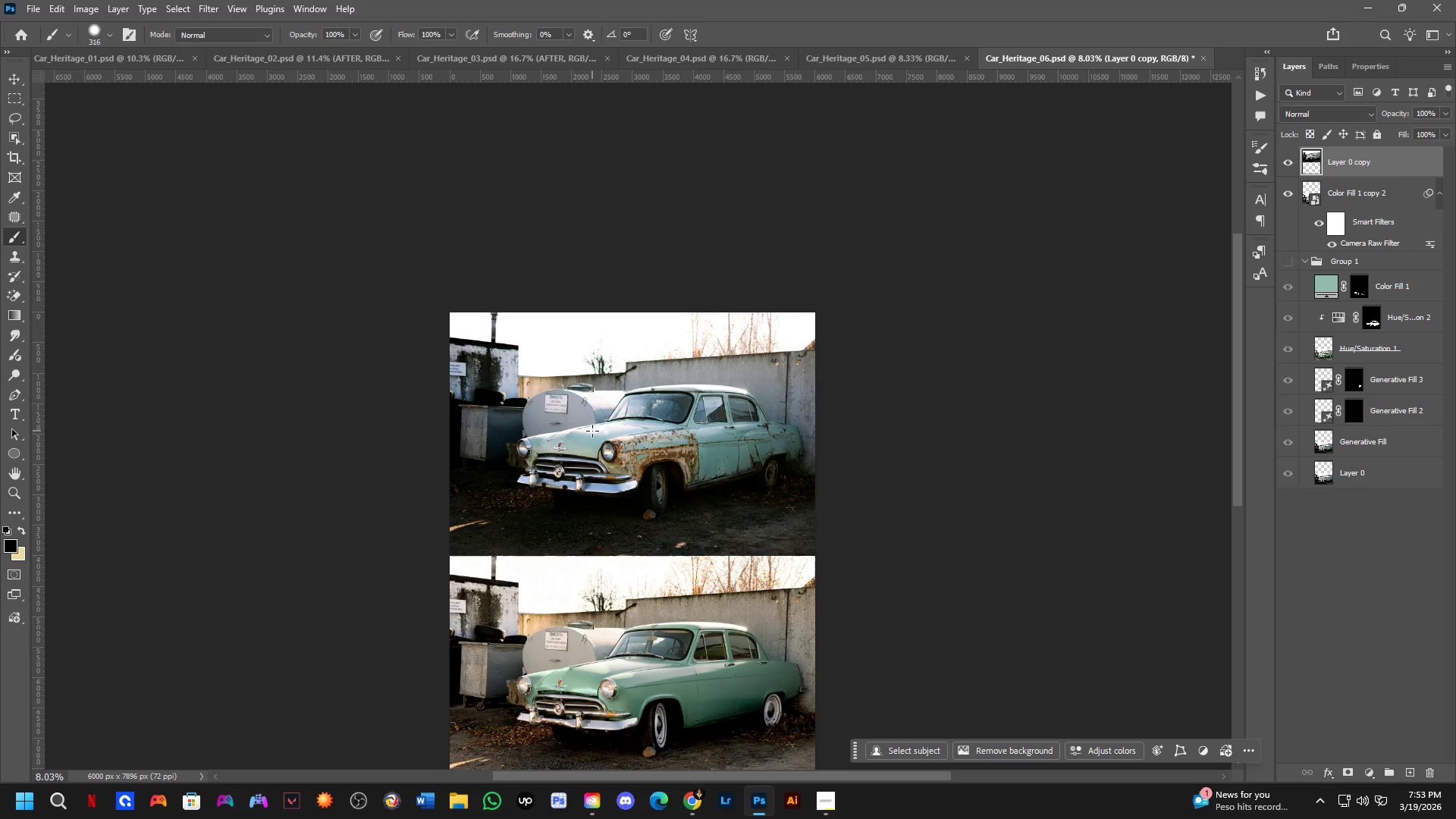 
key(Control+ControlLeft)
 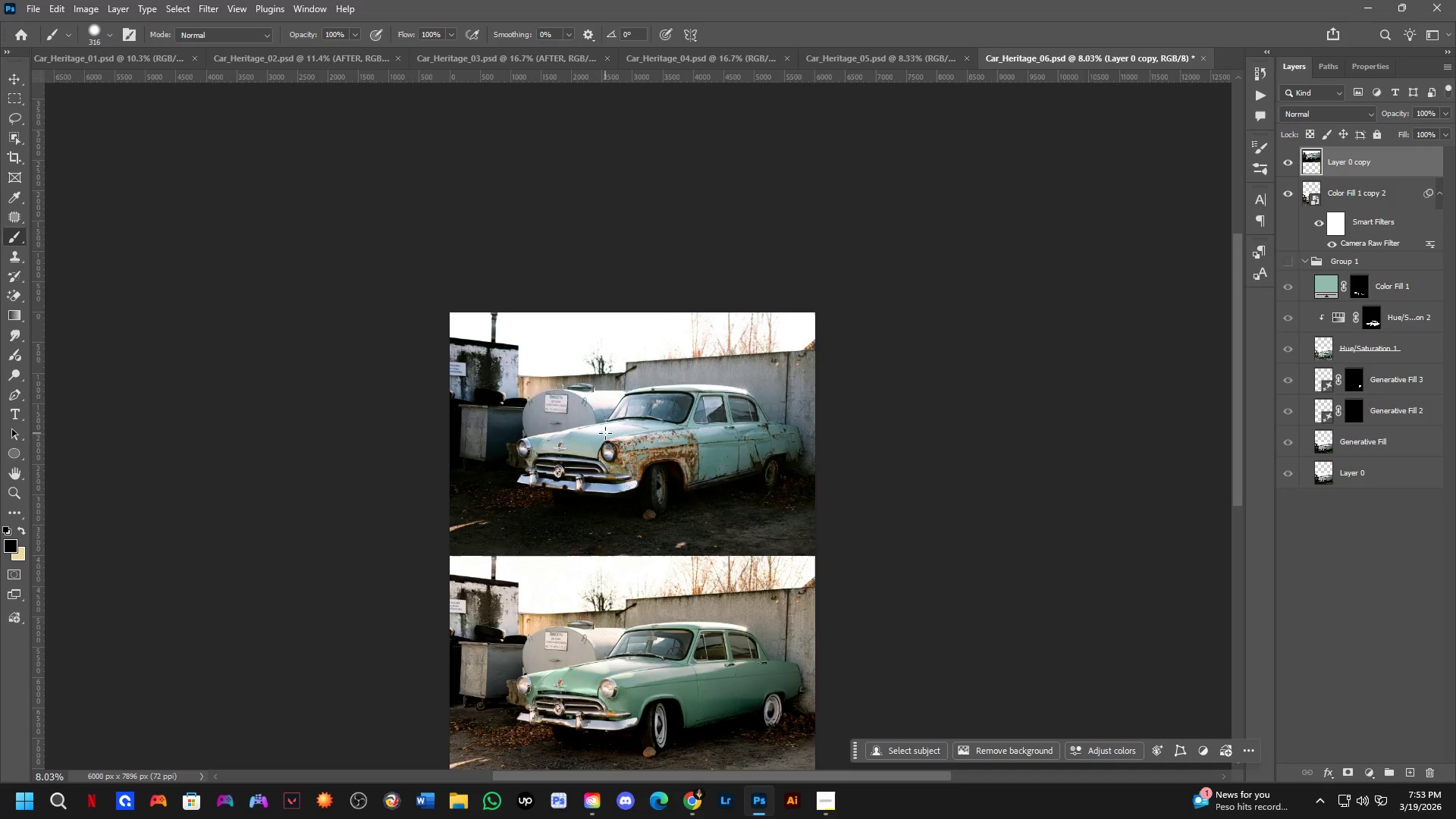 
key(Control+Tab)
 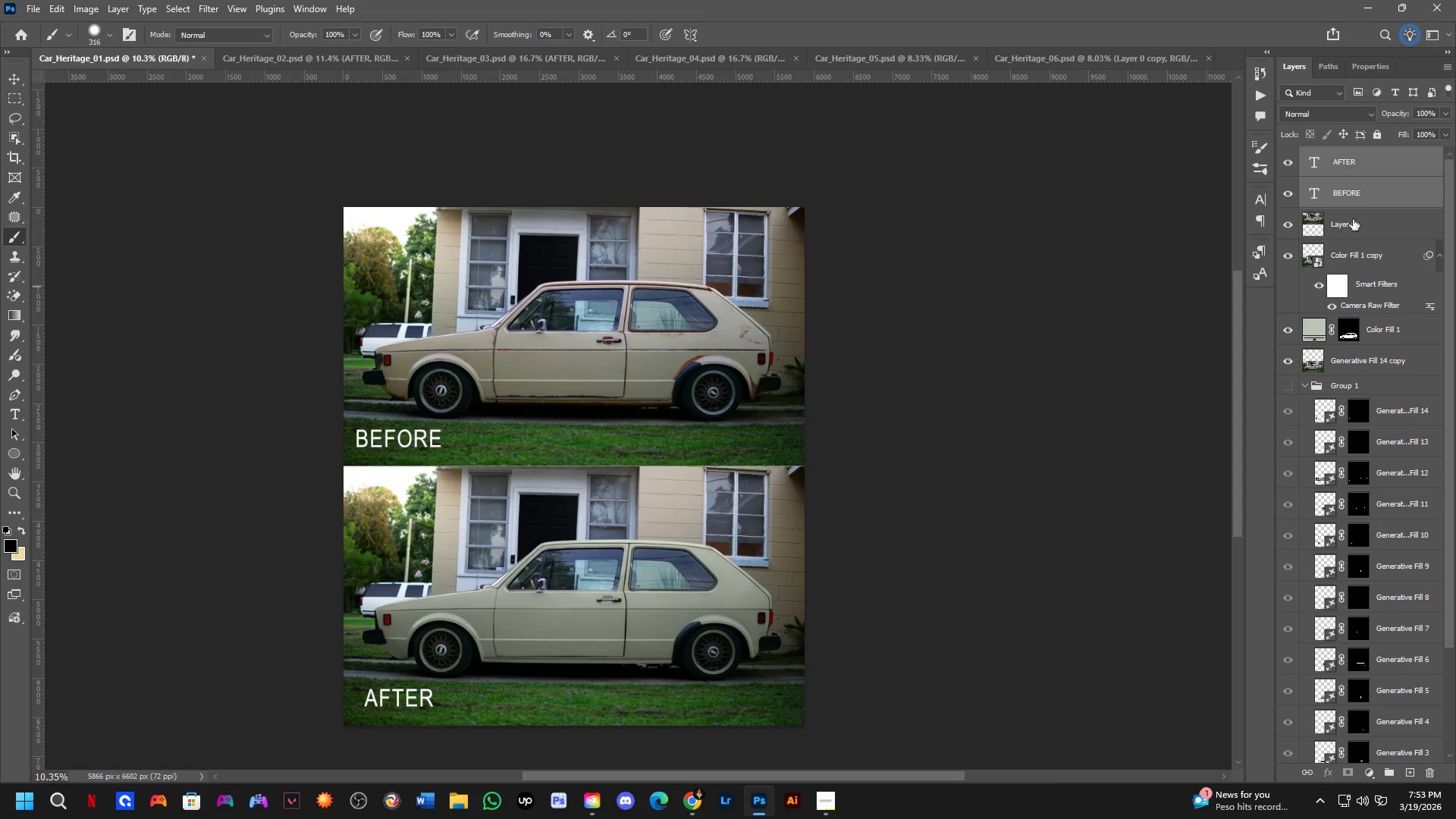 
left_click_drag(start_coordinate=[1400, 184], to_coordinate=[725, 543])
 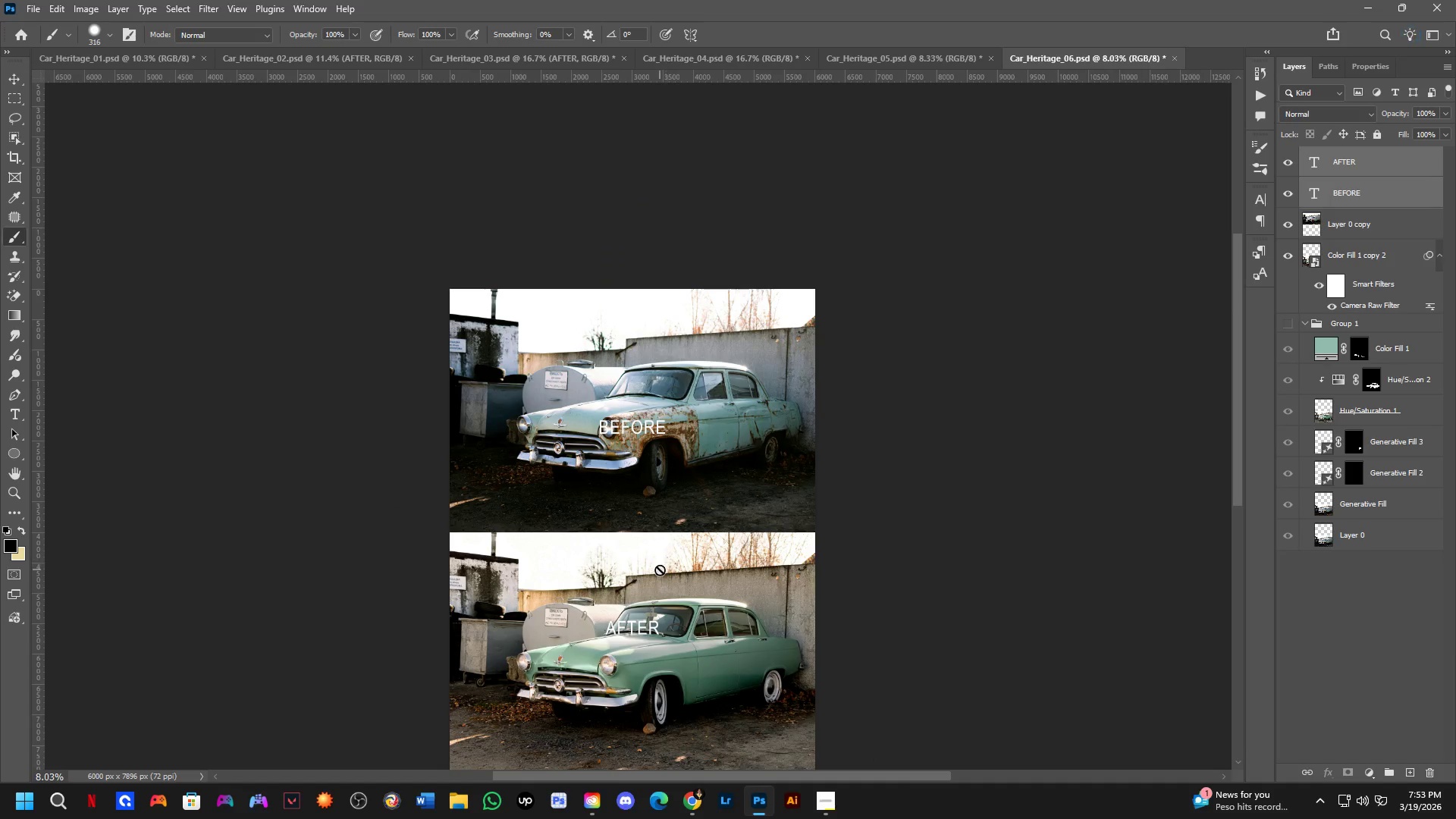 
hold_key(key=ShiftLeft, duration=0.53)
 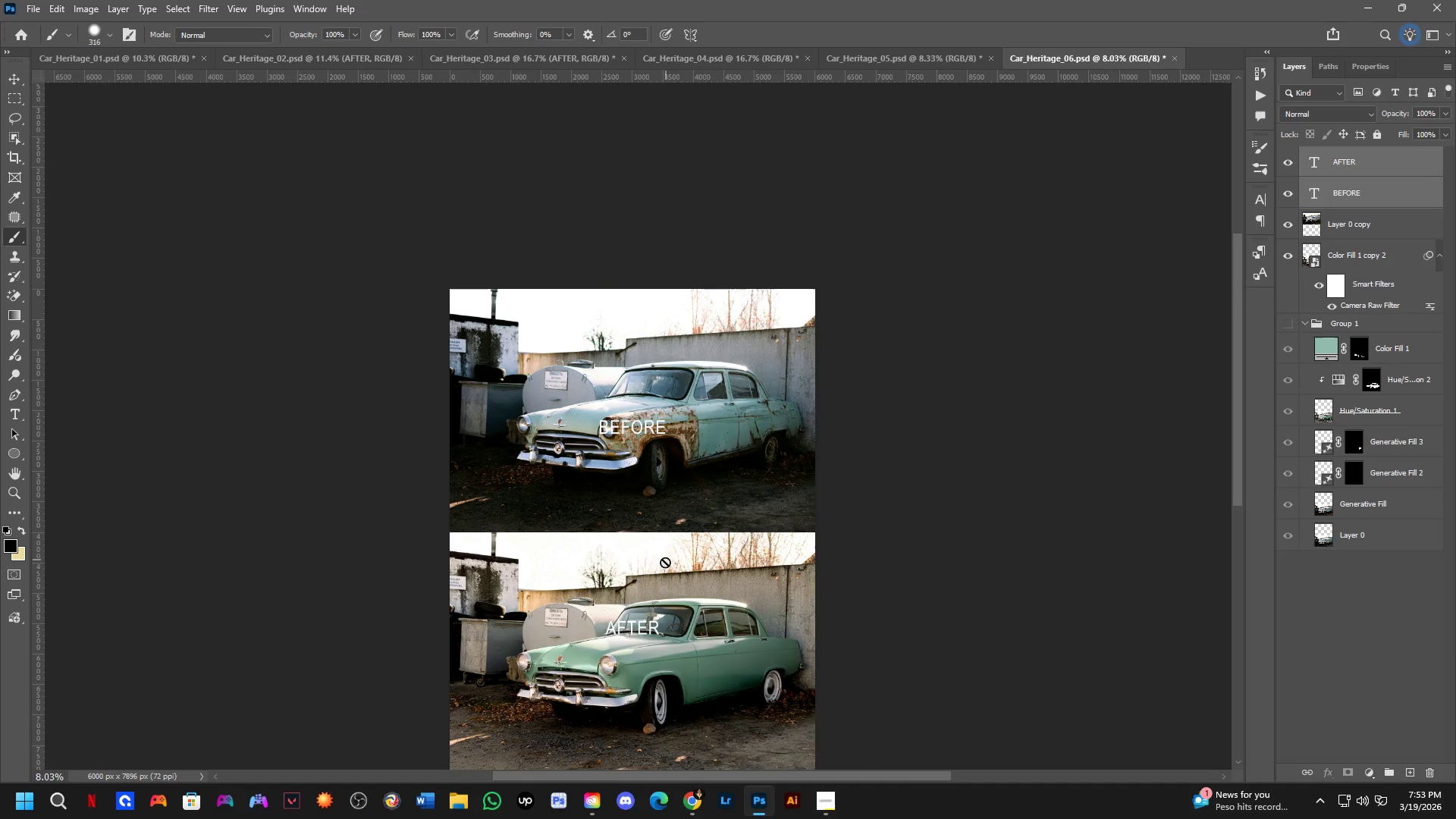 
hold_key(key=Space, duration=0.41)
 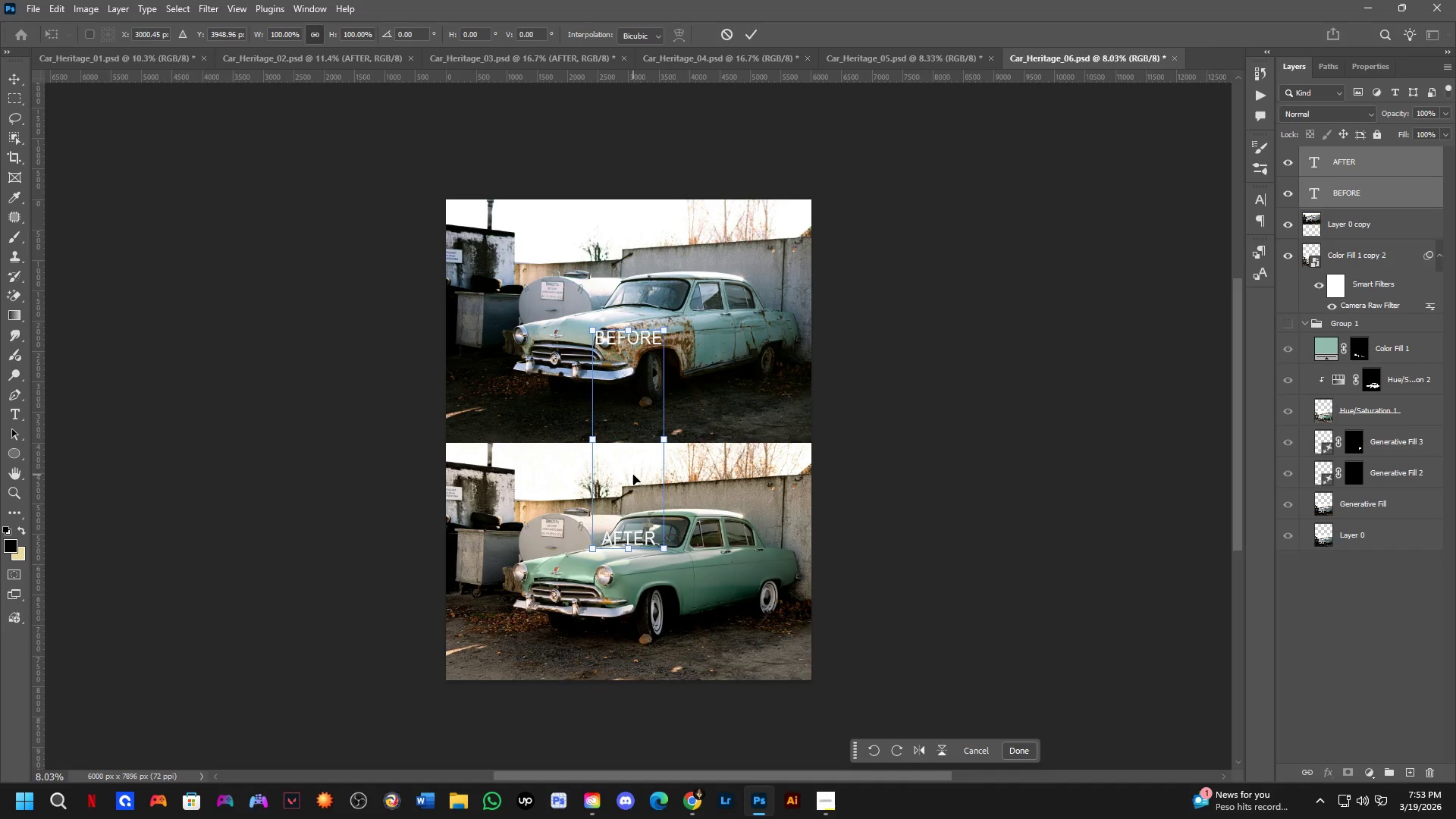 
left_click_drag(start_coordinate=[650, 580], to_coordinate=[646, 491])
 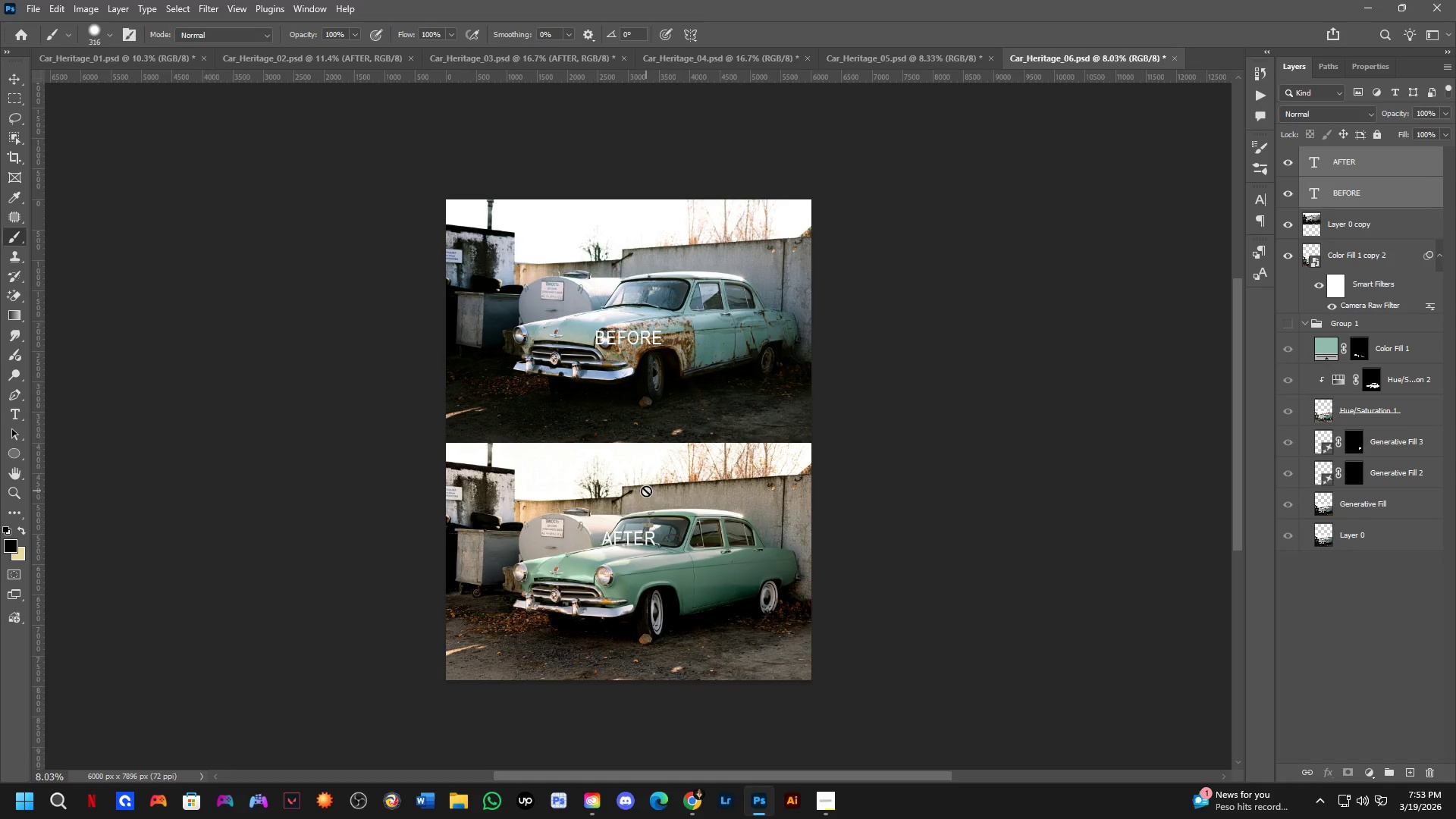 
key(Control+T)
 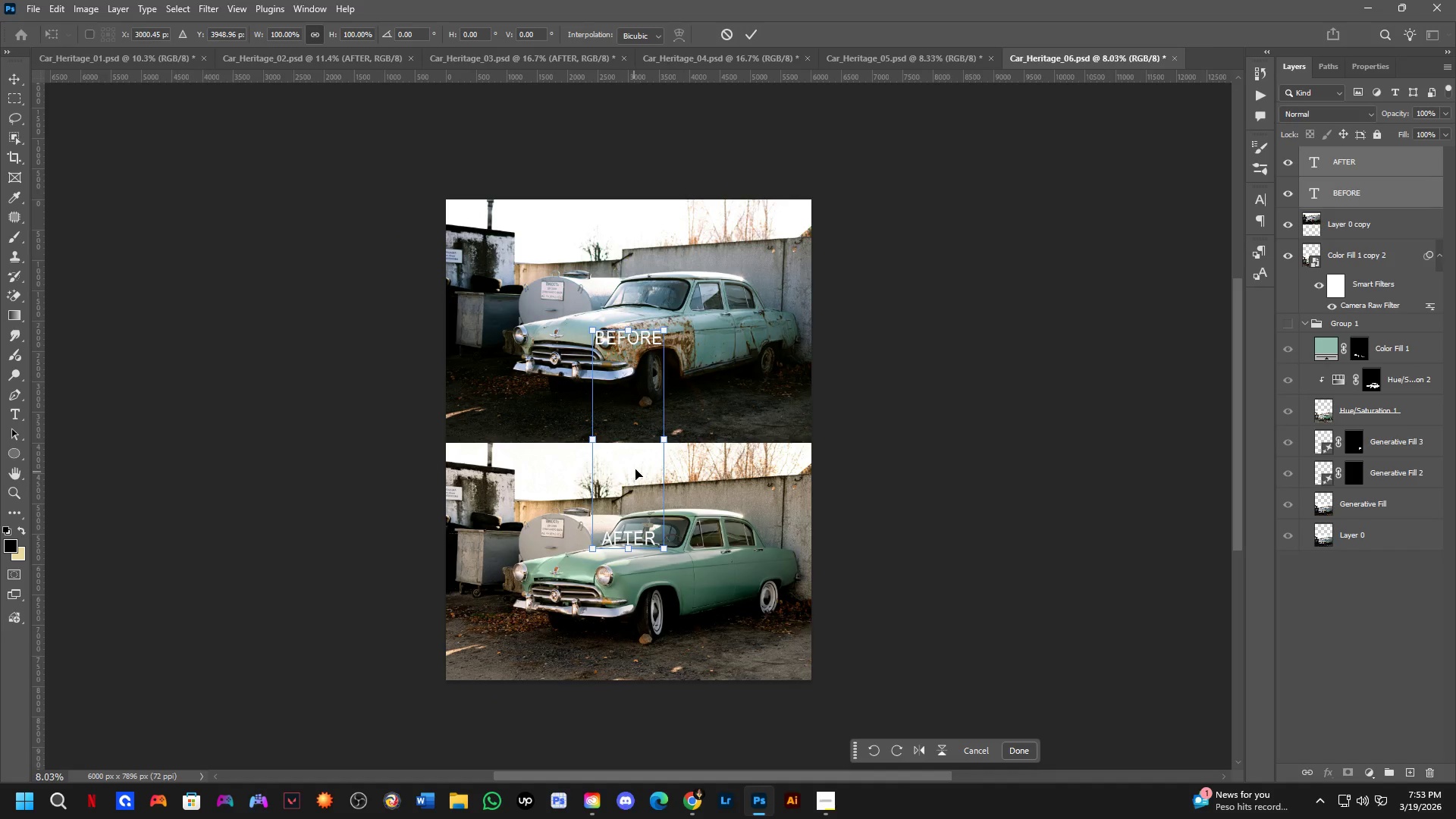 
left_click_drag(start_coordinate=[636, 467], to_coordinate=[491, 554])
 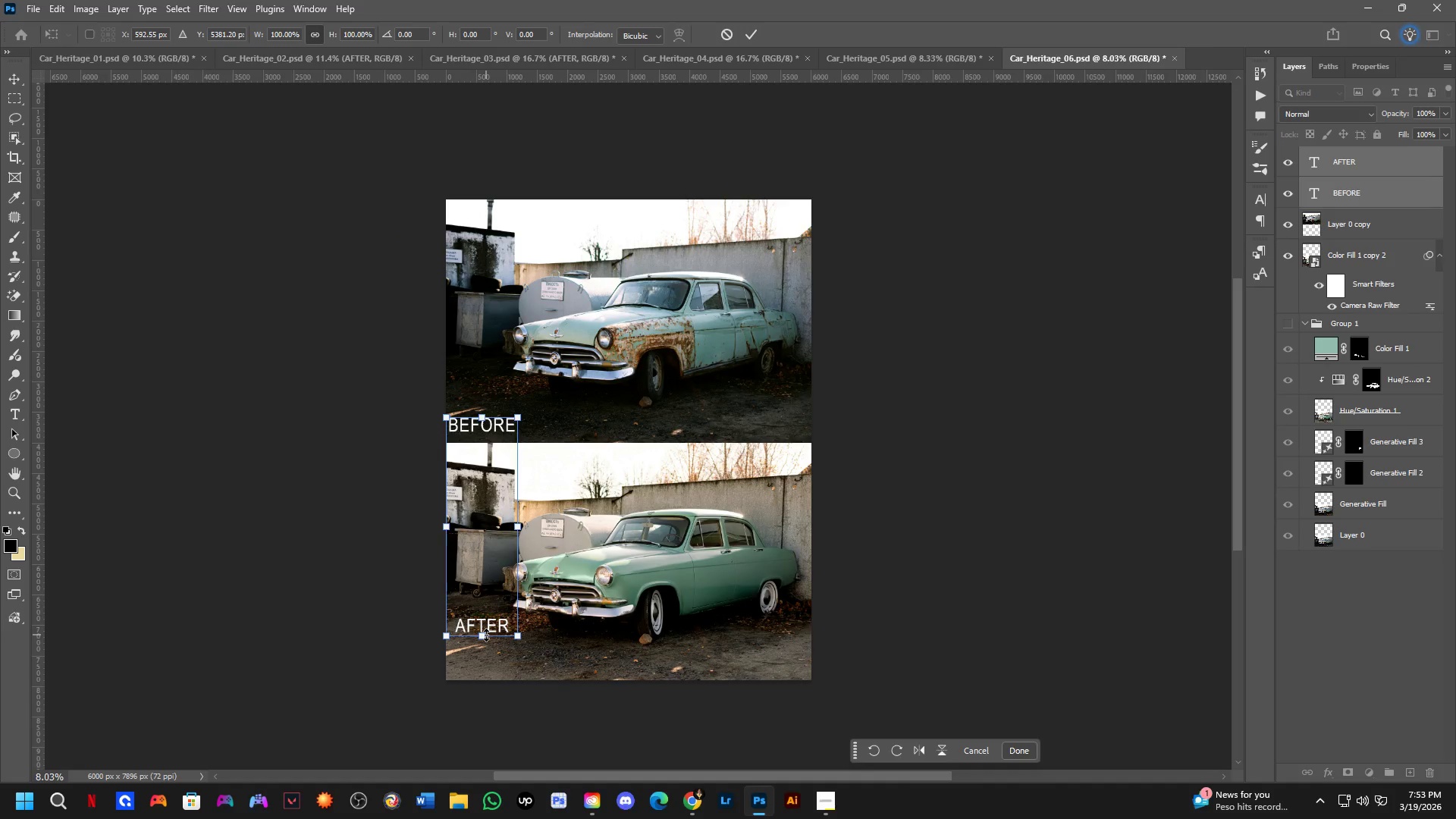 
left_click_drag(start_coordinate=[486, 635], to_coordinate=[486, 674])
 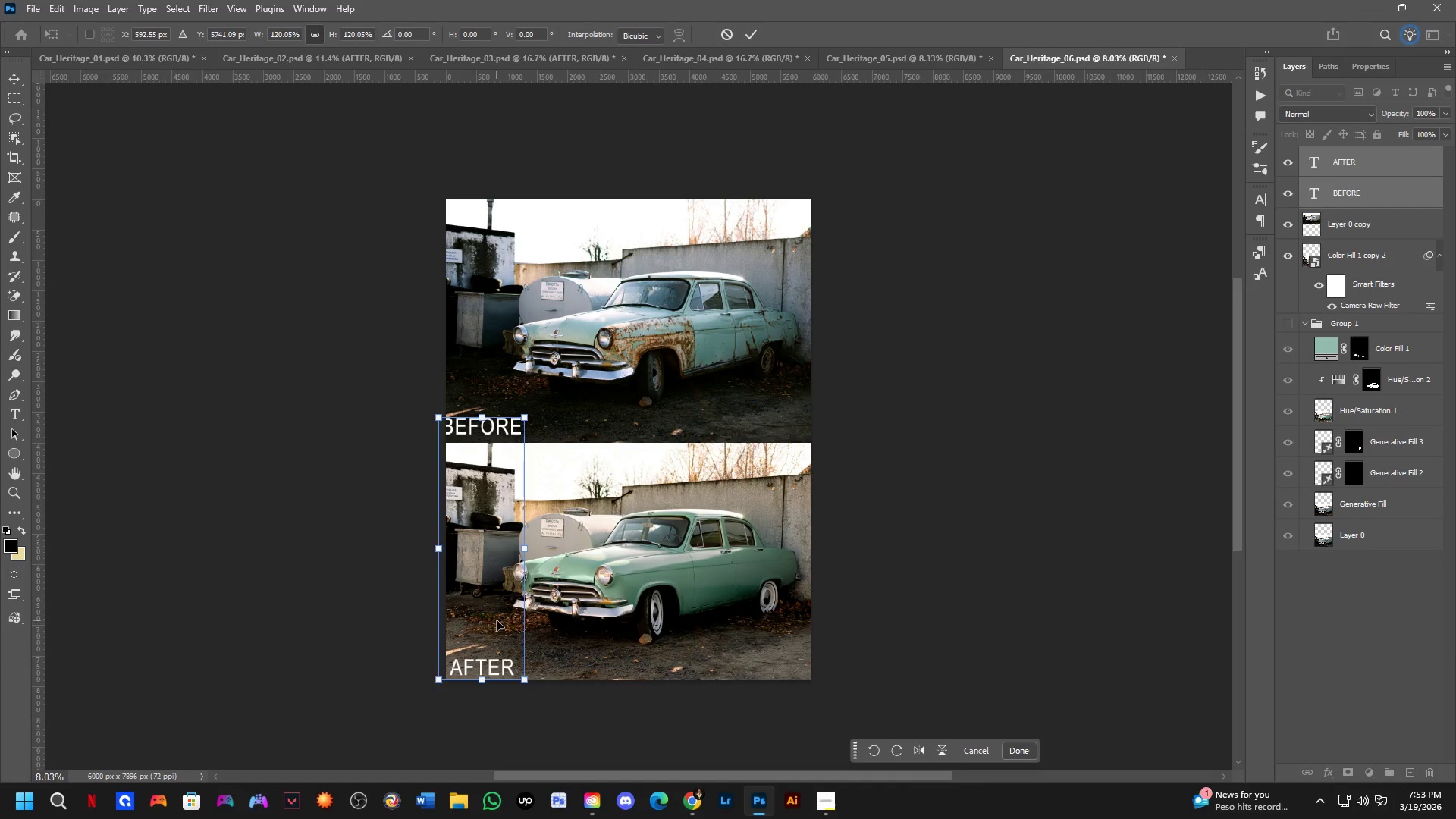 
left_click_drag(start_coordinate=[497, 620], to_coordinate=[510, 618])
 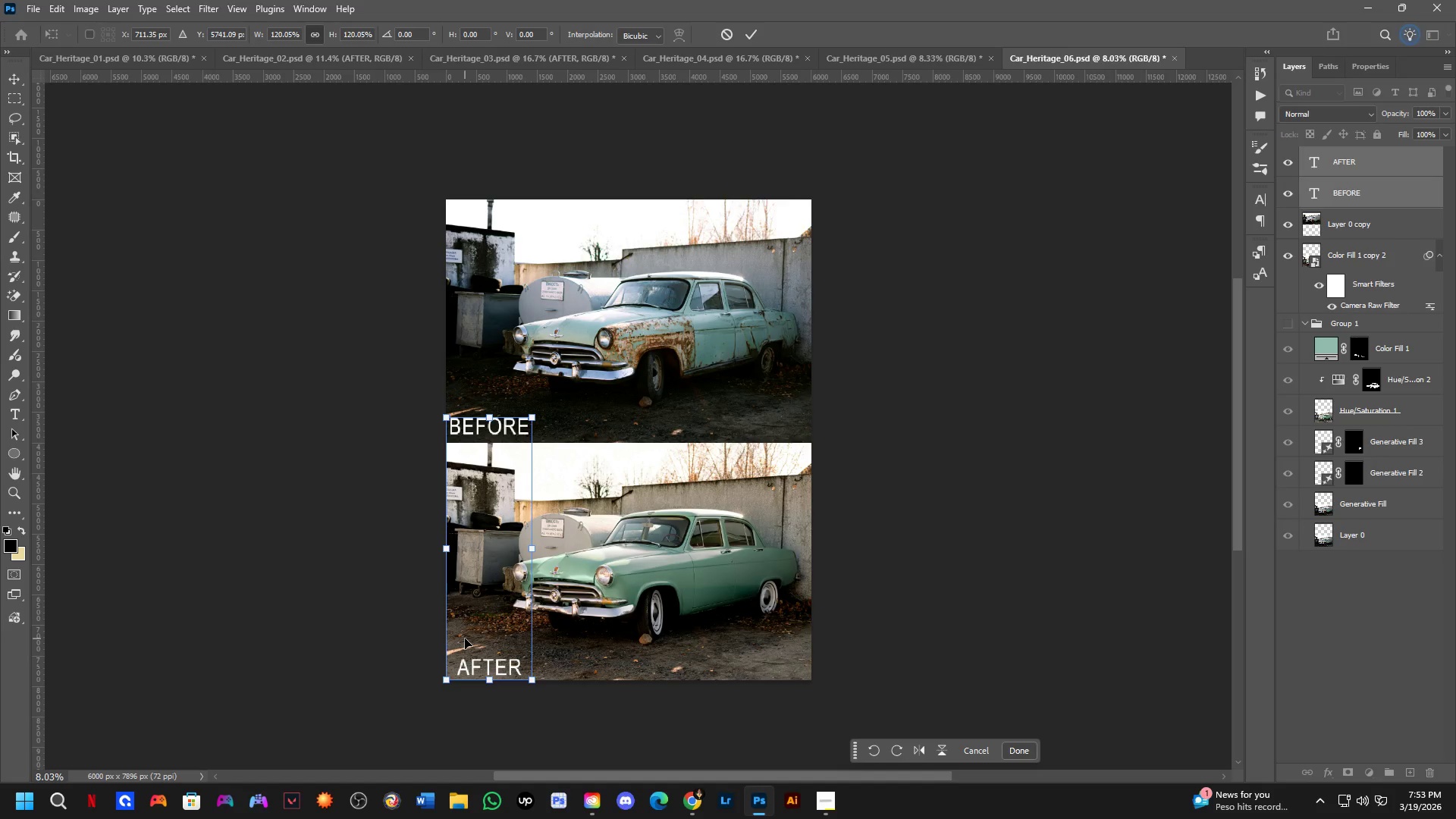 
key(ArrowUp)
 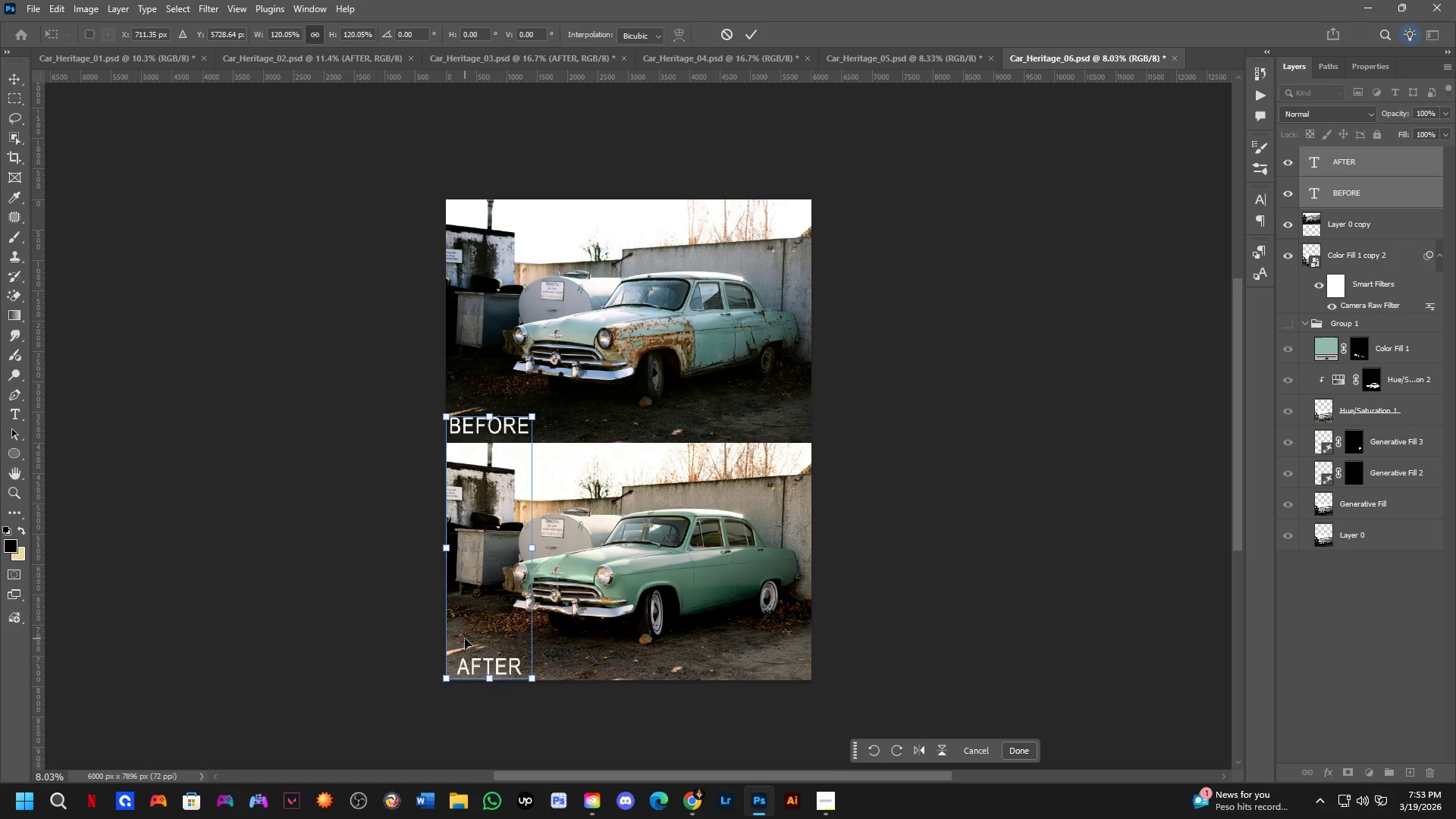 
key(ArrowUp)
 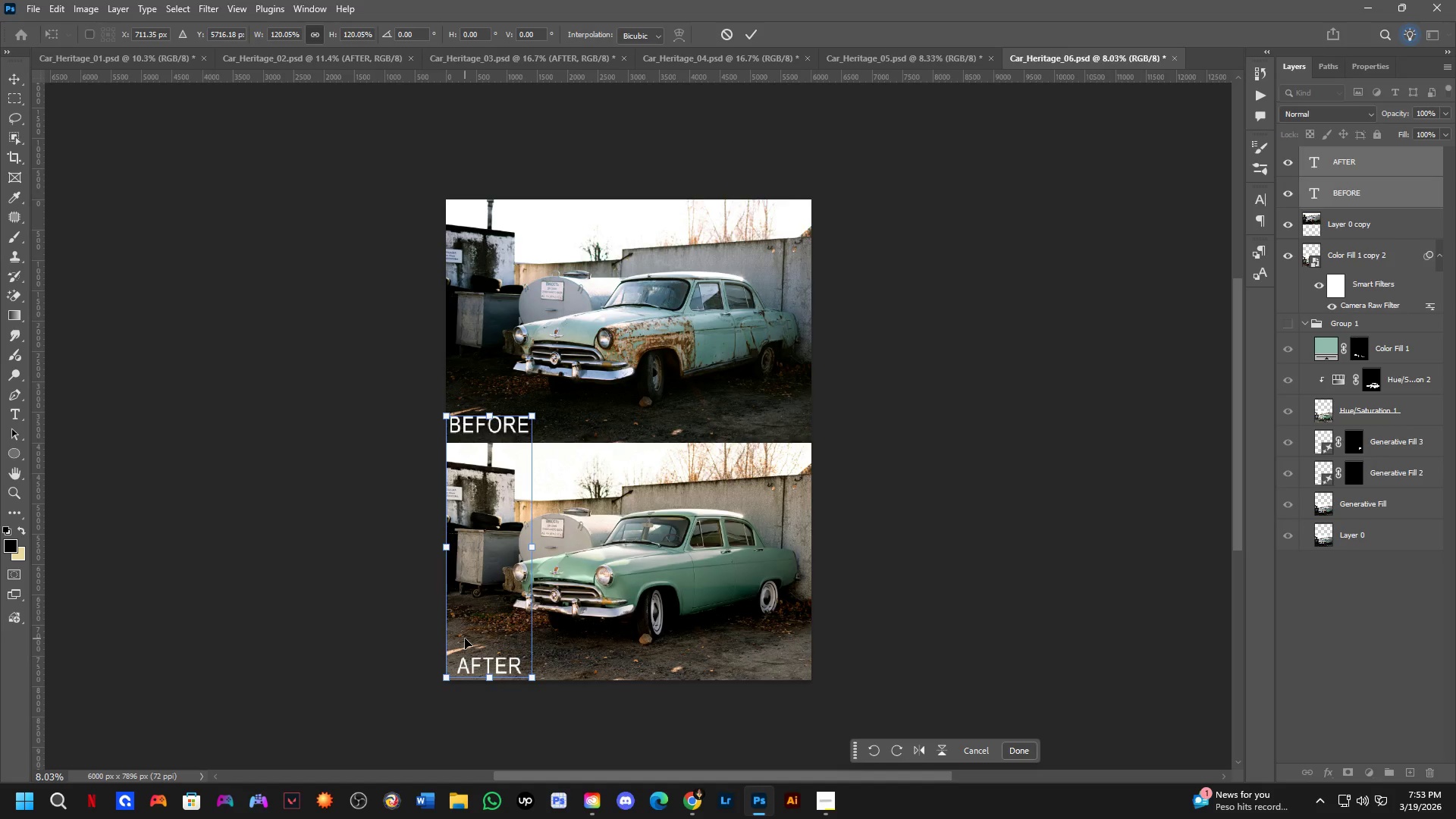 
key(ArrowRight)
 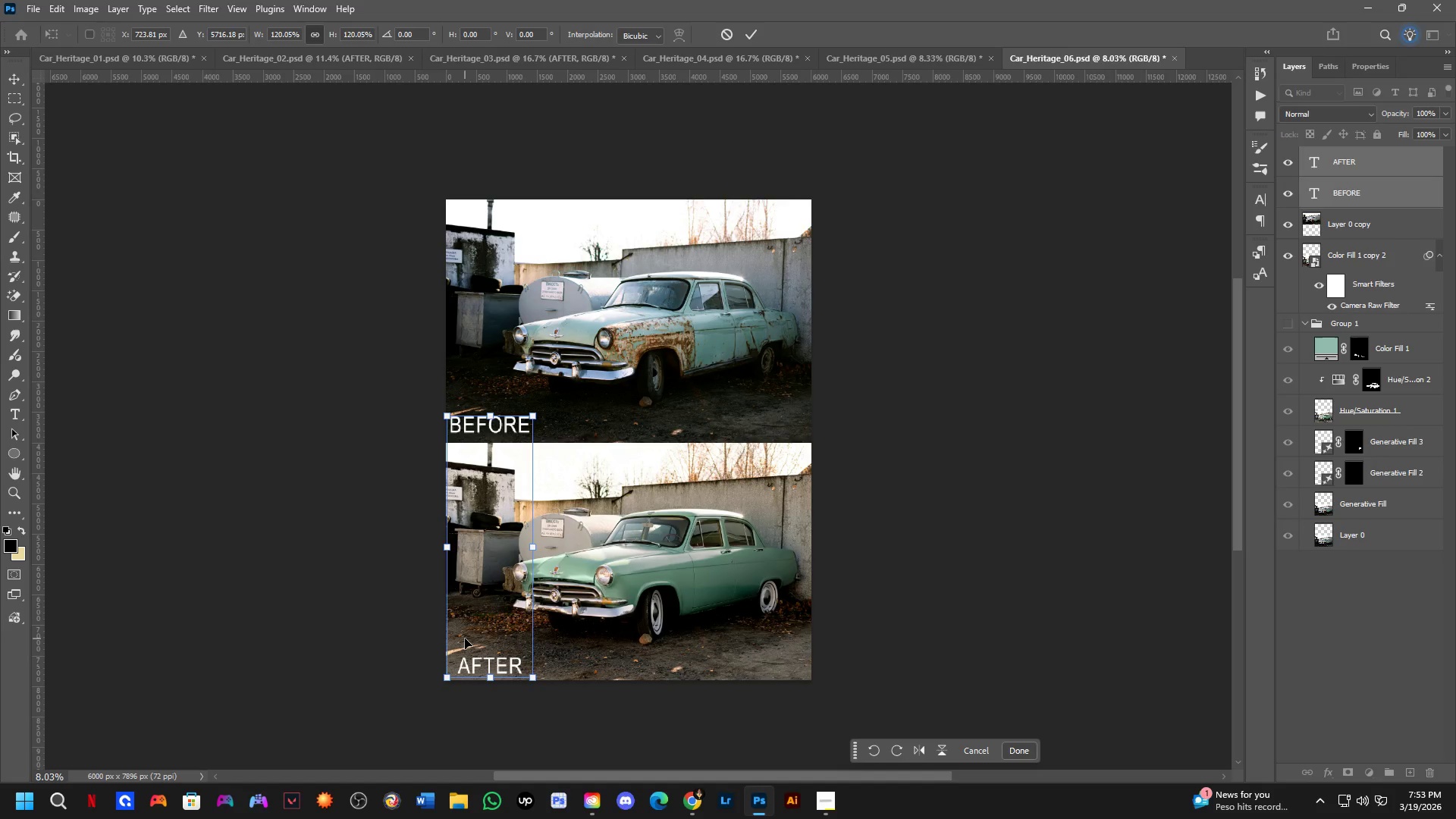 
key(ArrowUp)
 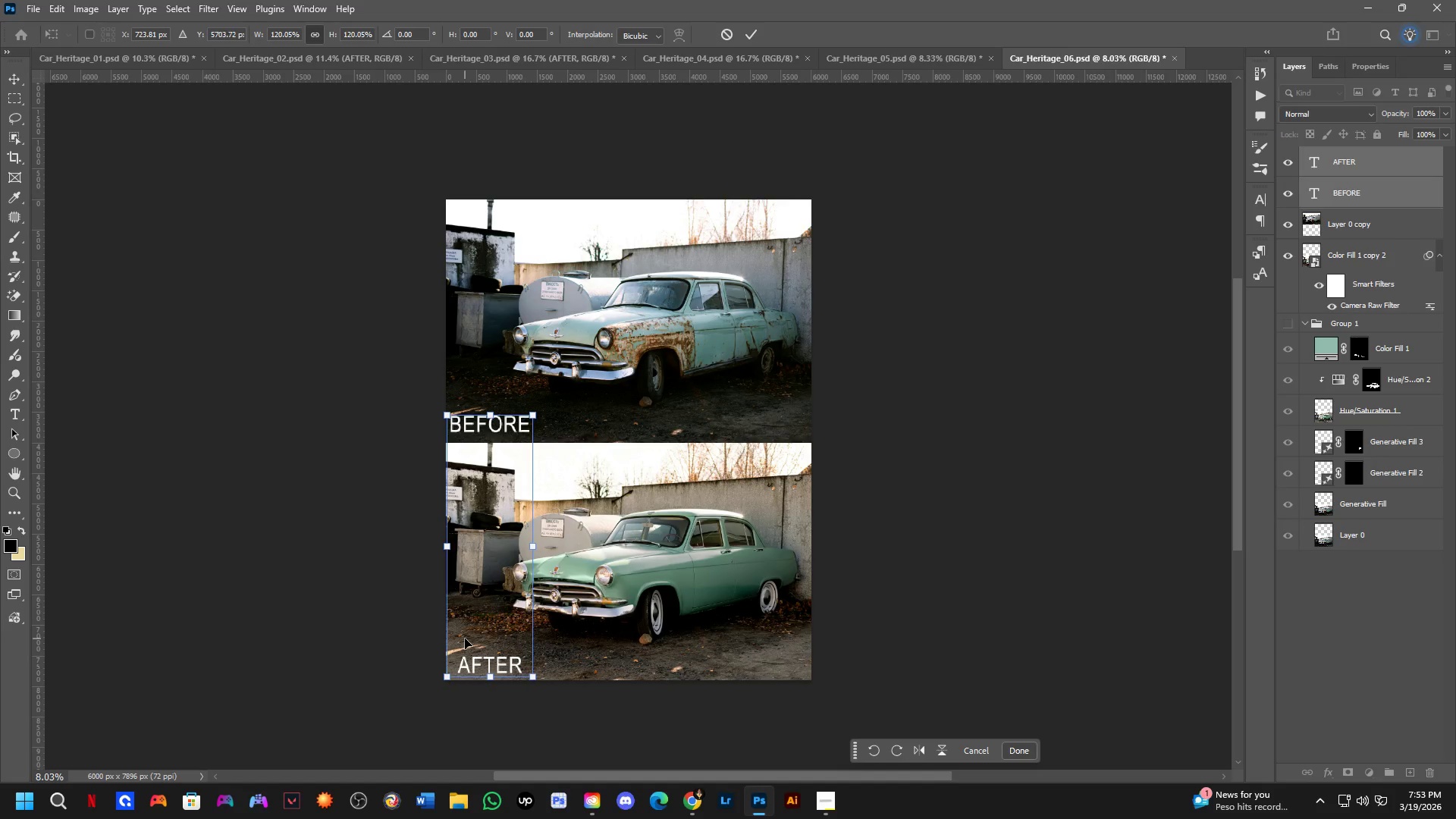 
hold_key(key=ArrowRight, duration=0.41)
 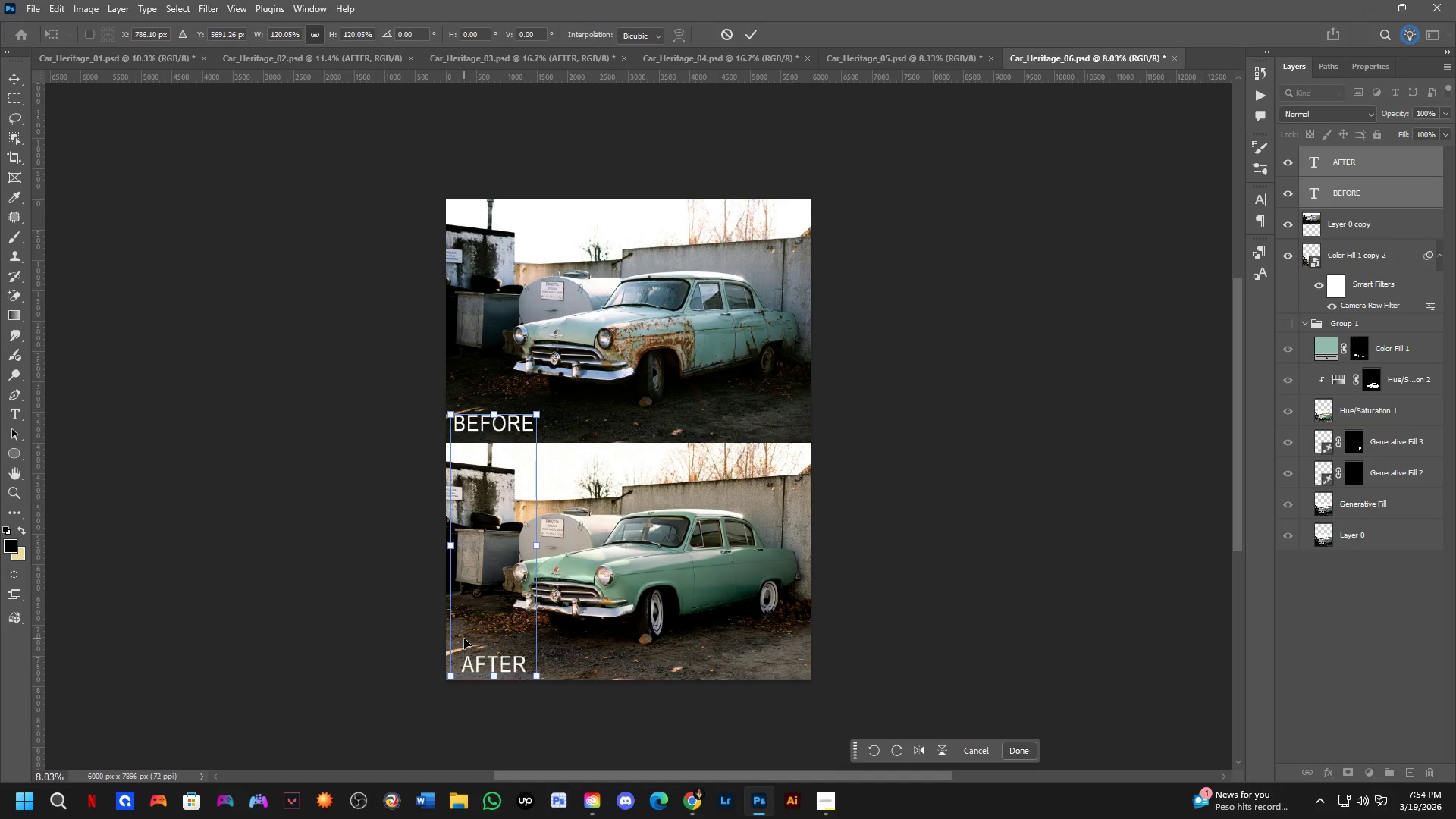 
key(ArrowUp)
 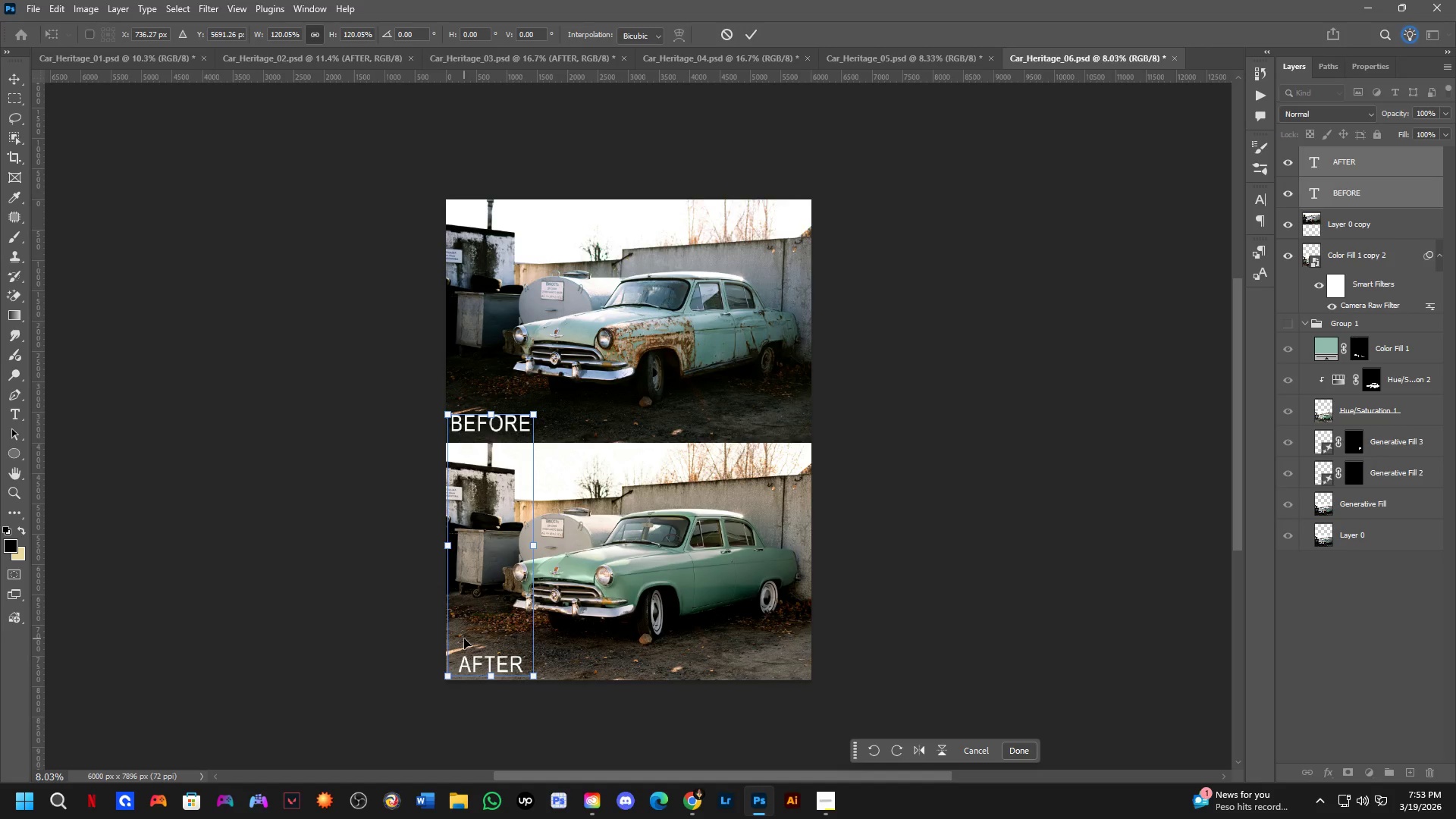 
key(ArrowRight)
 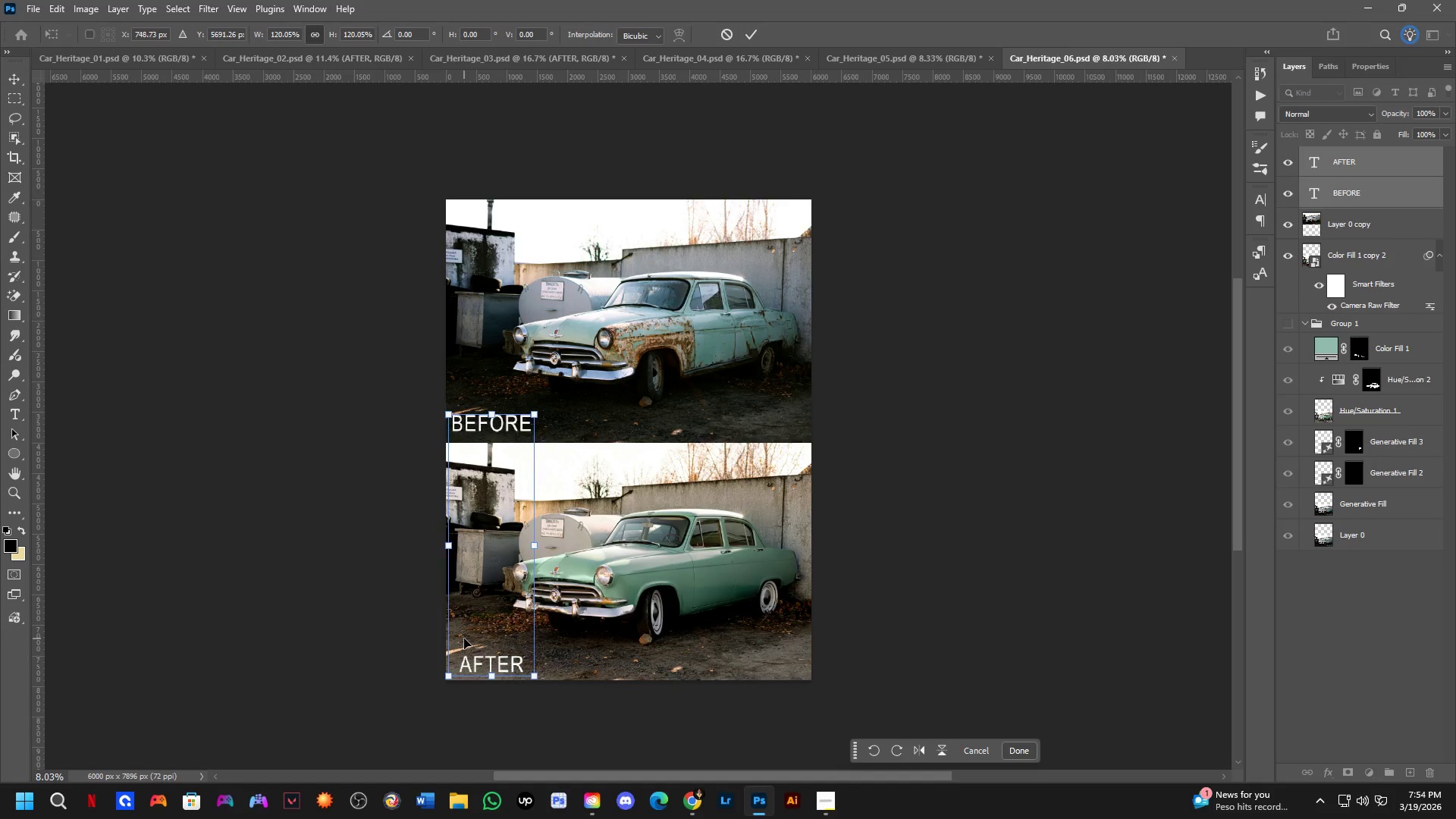 
key(ArrowRight)
 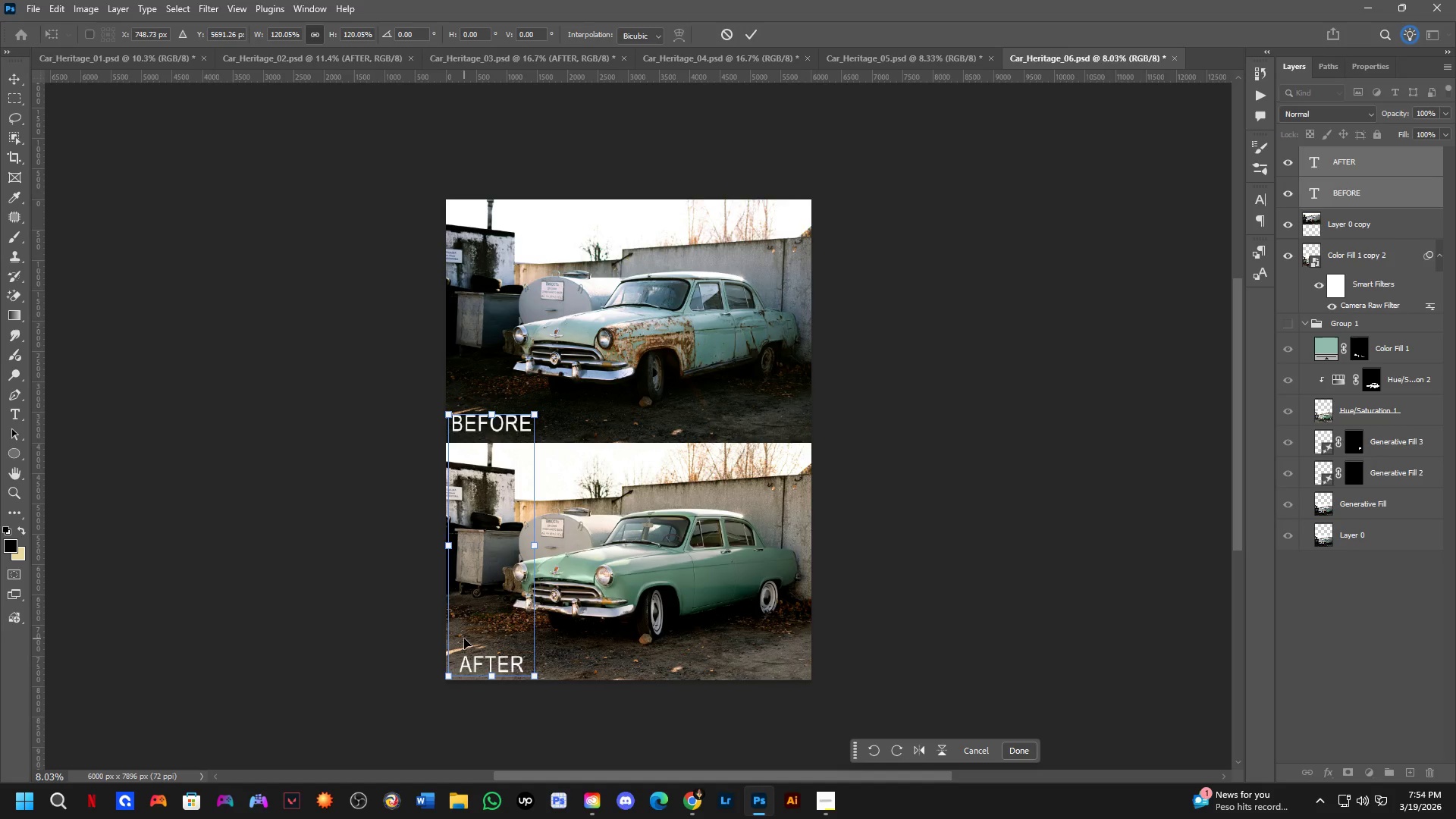 
key(ArrowRight)
 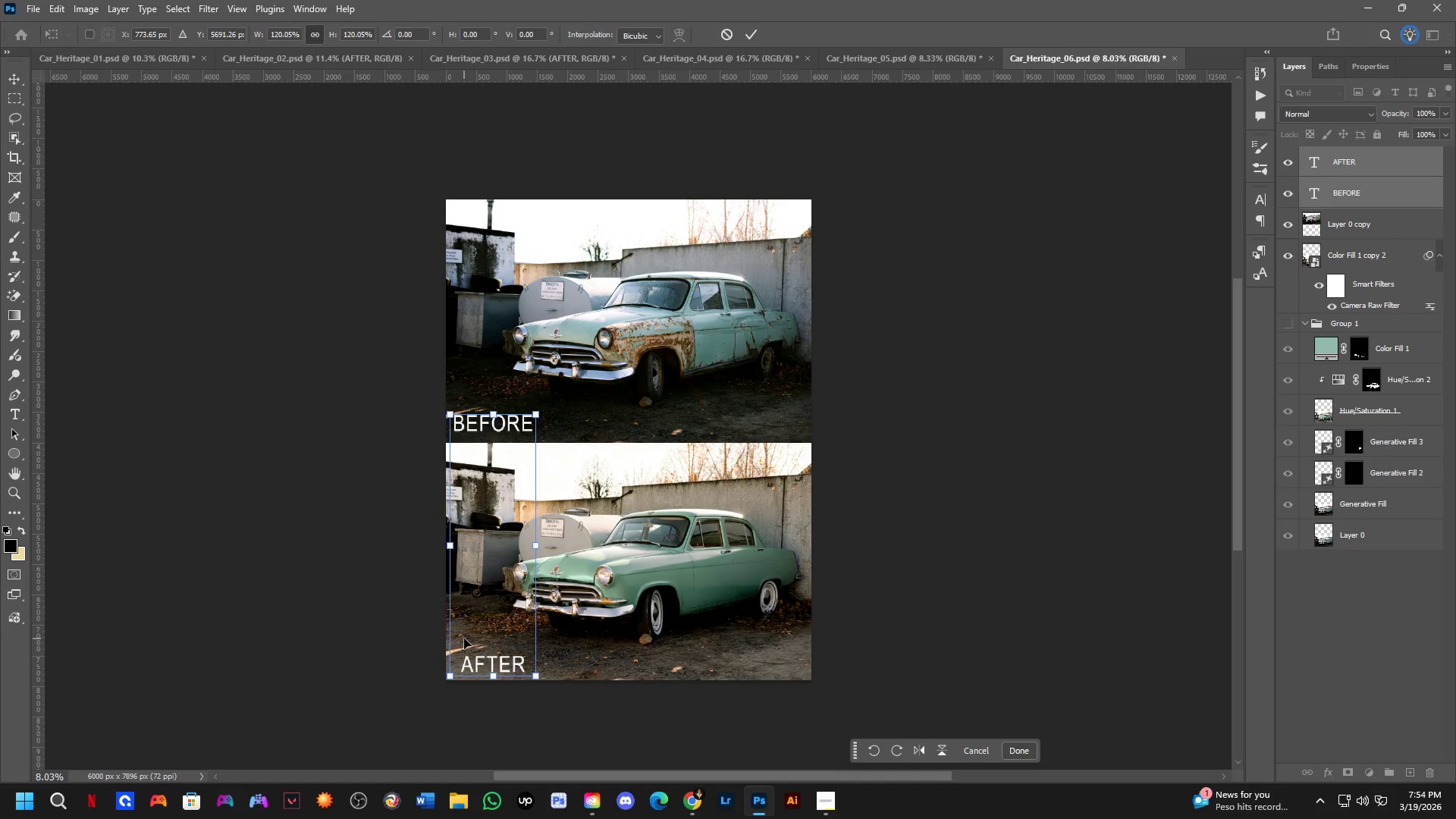 
key(ArrowRight)
 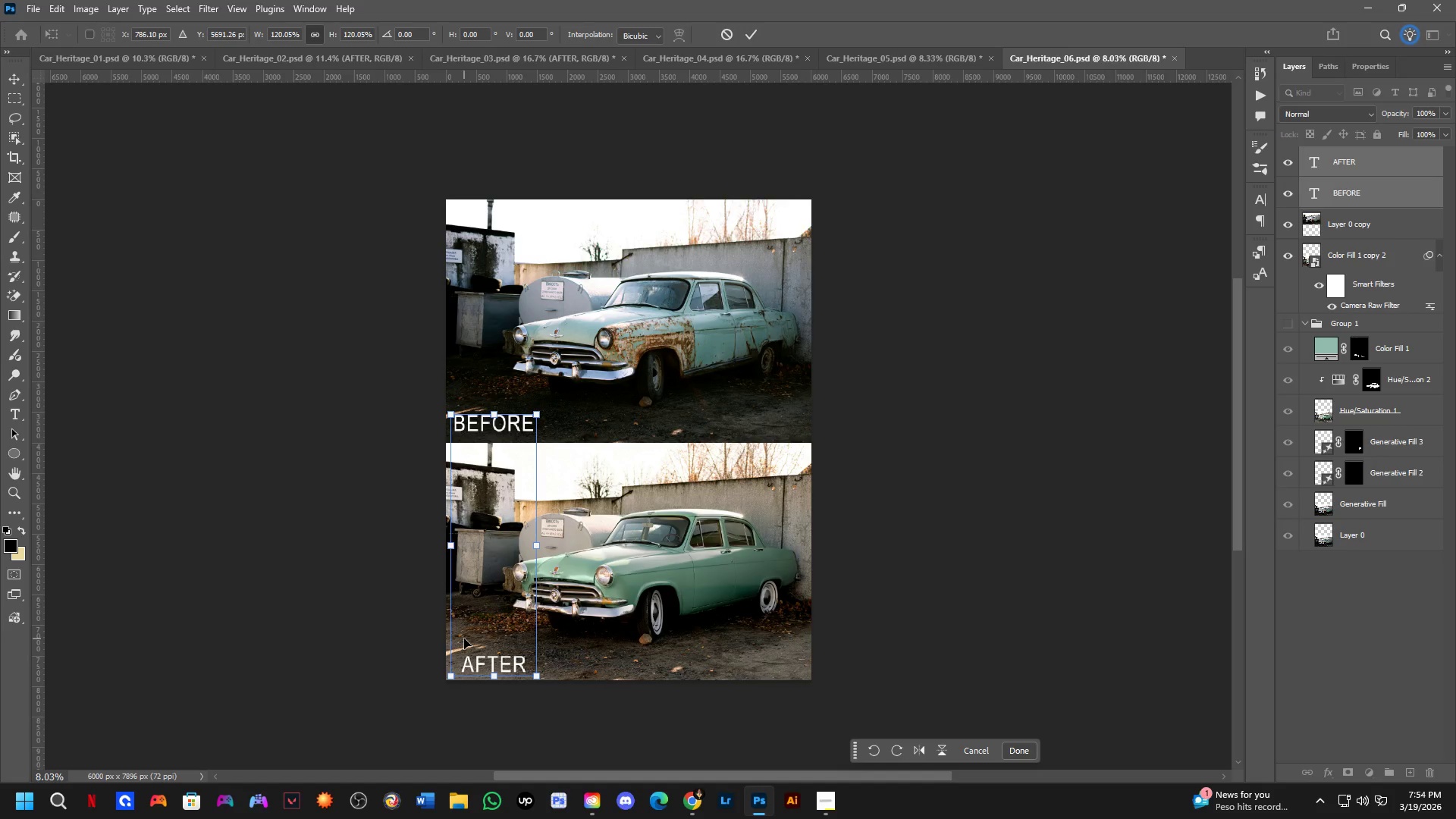 
key(NumpadEnter)
 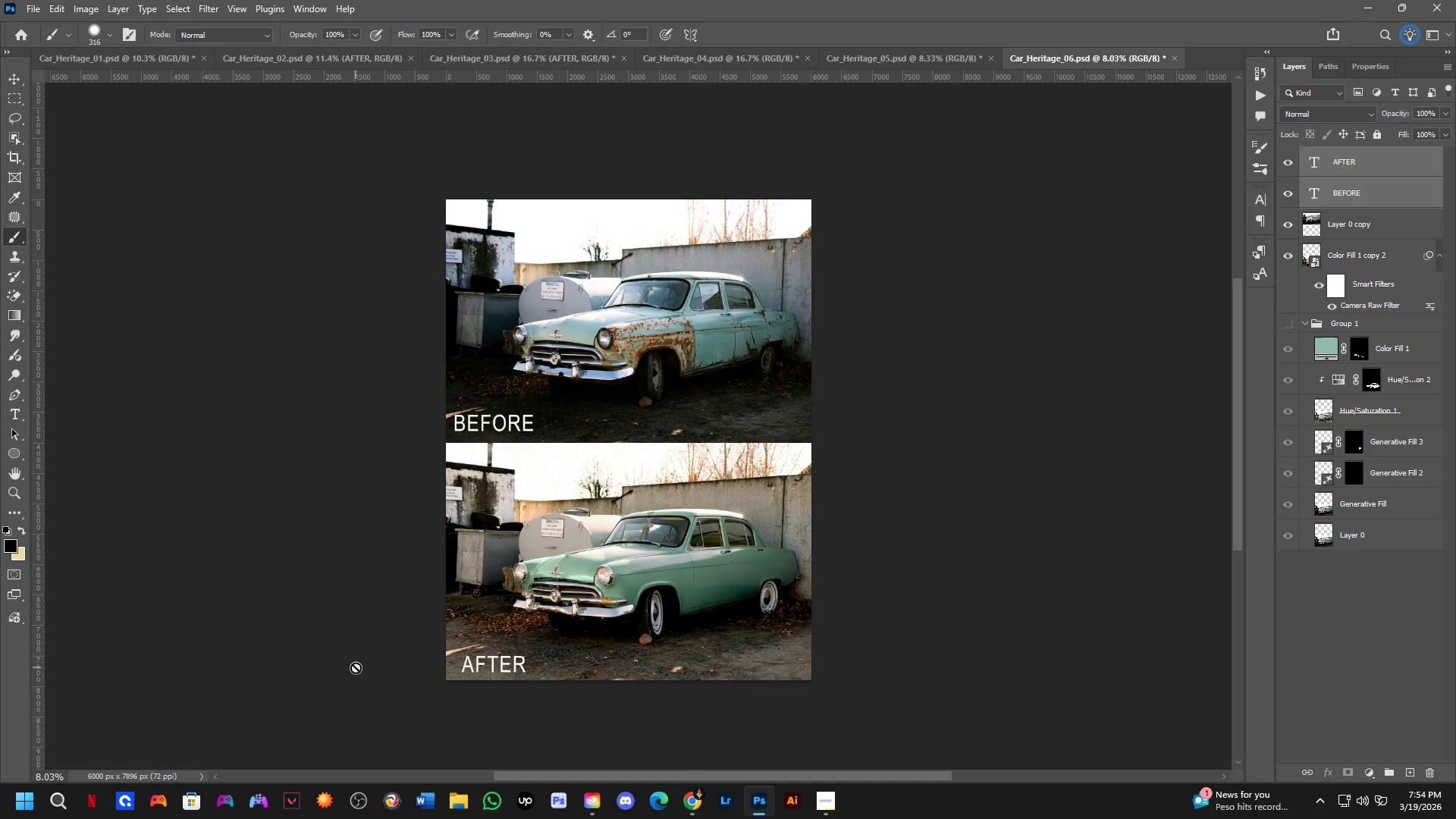 
hold_key(key=Space, duration=0.36)
 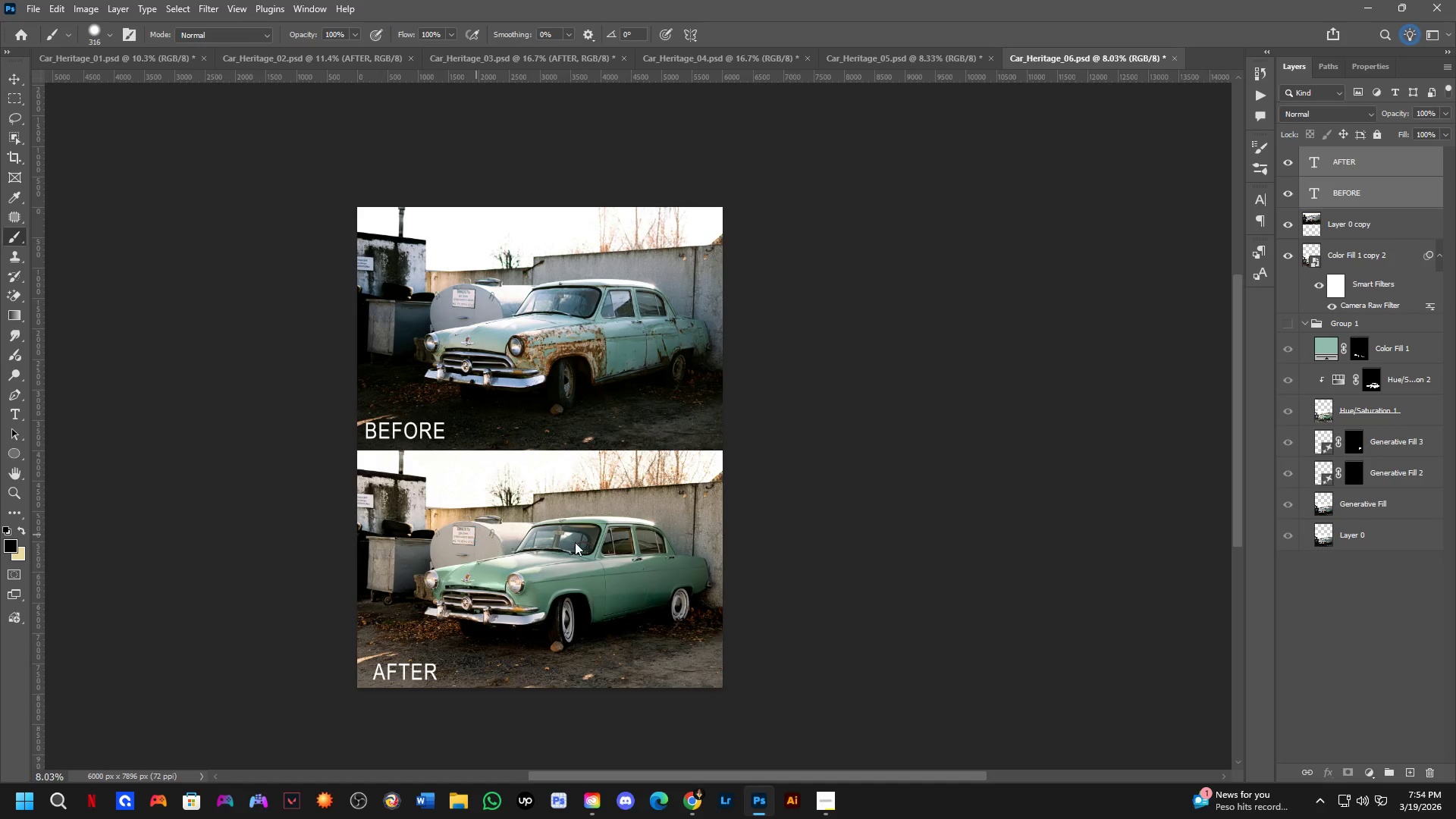 
left_click_drag(start_coordinate=[529, 529], to_coordinate=[478, 533])
 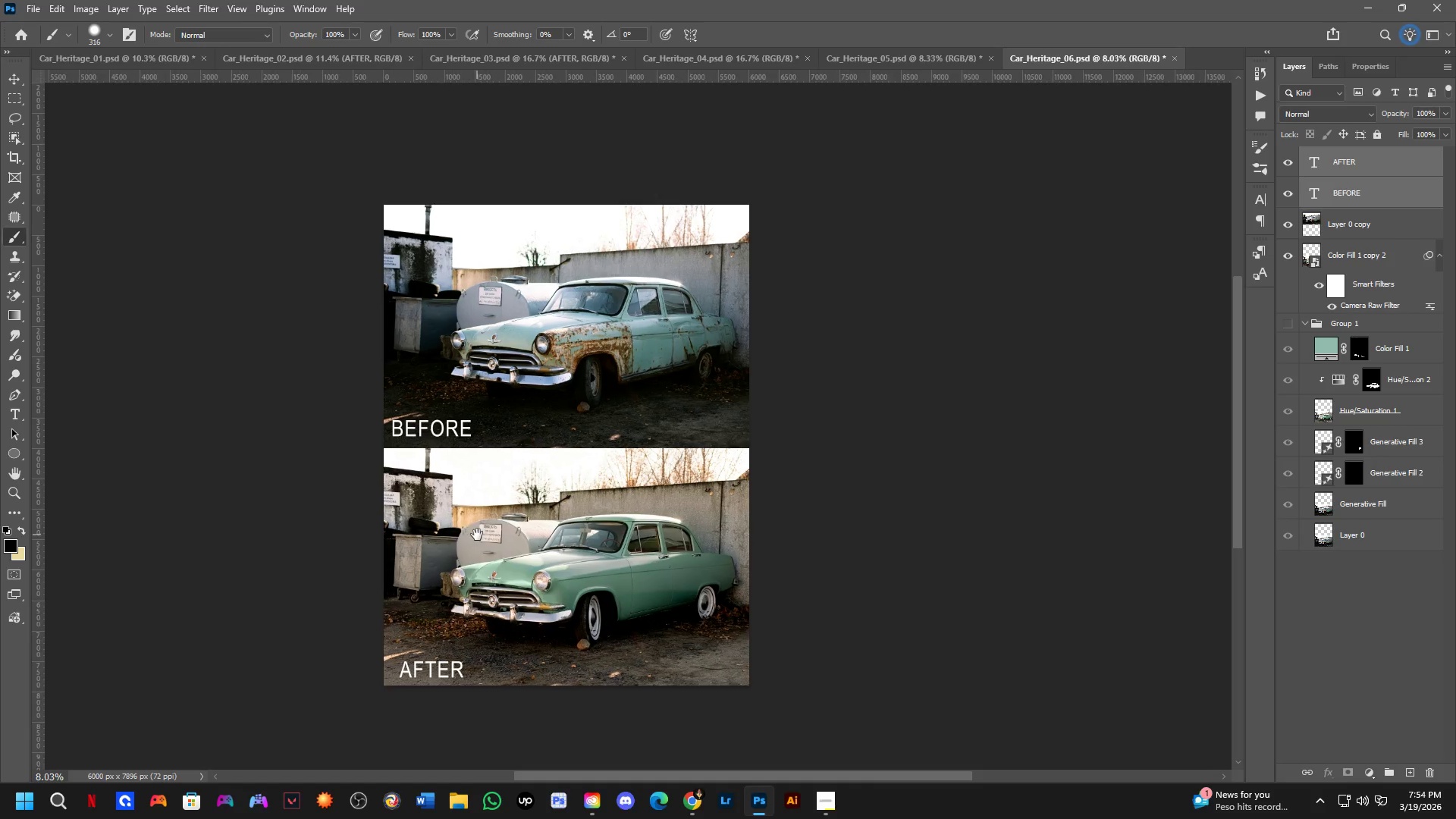 
key(Control+Shift+ShiftLeft)
 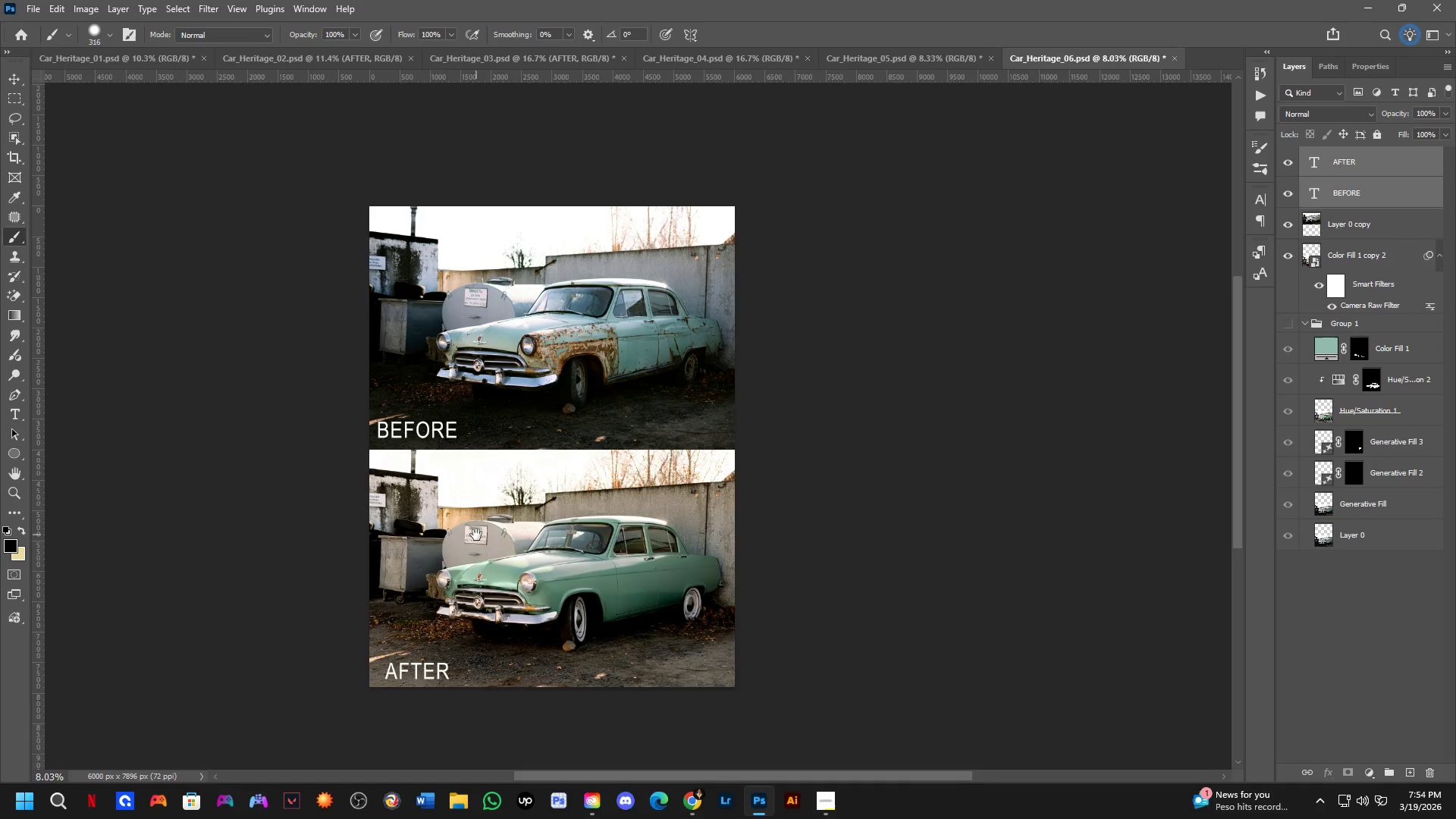 
key(Control+Shift+S)
 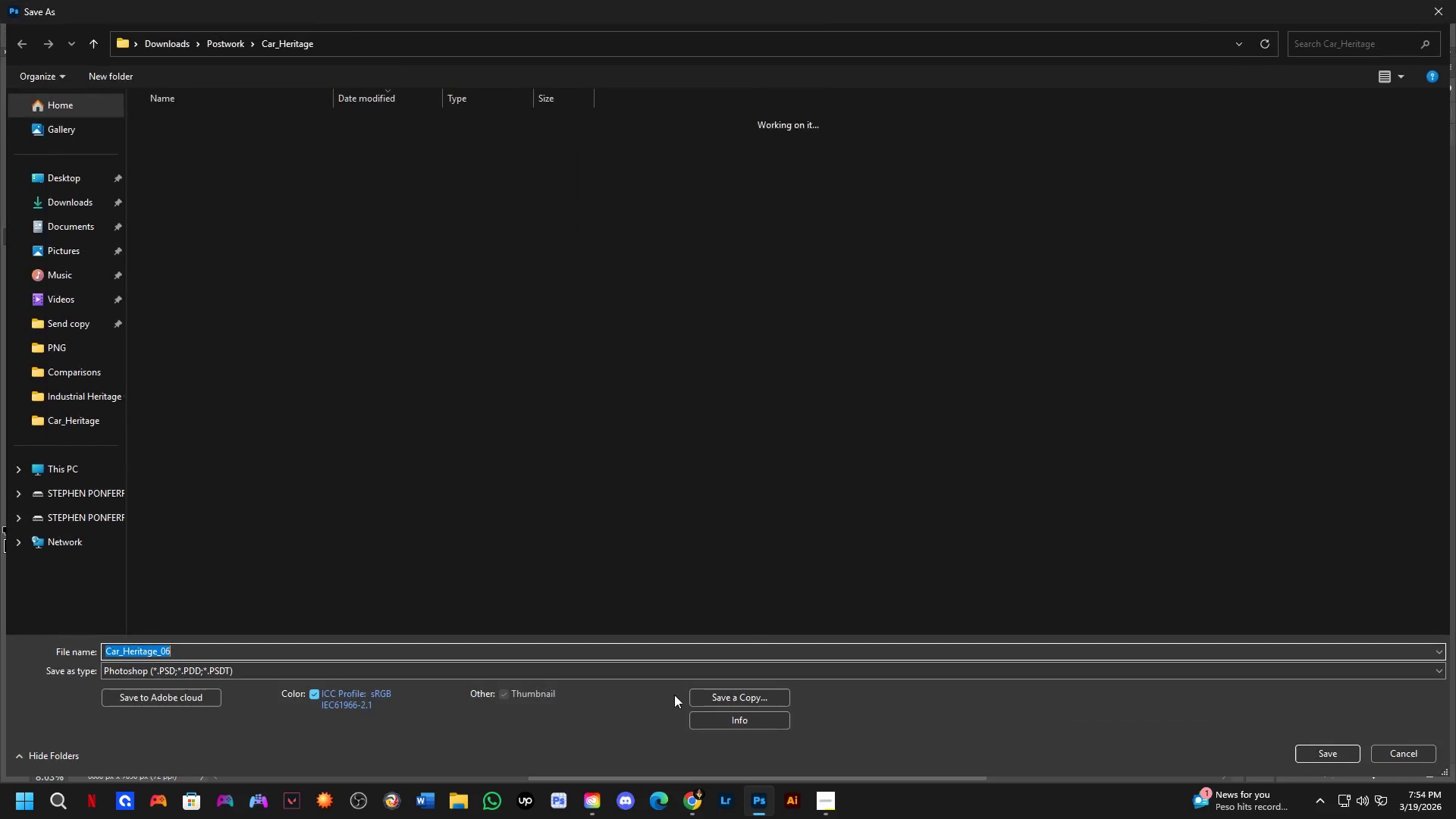 
left_click([745, 692])
 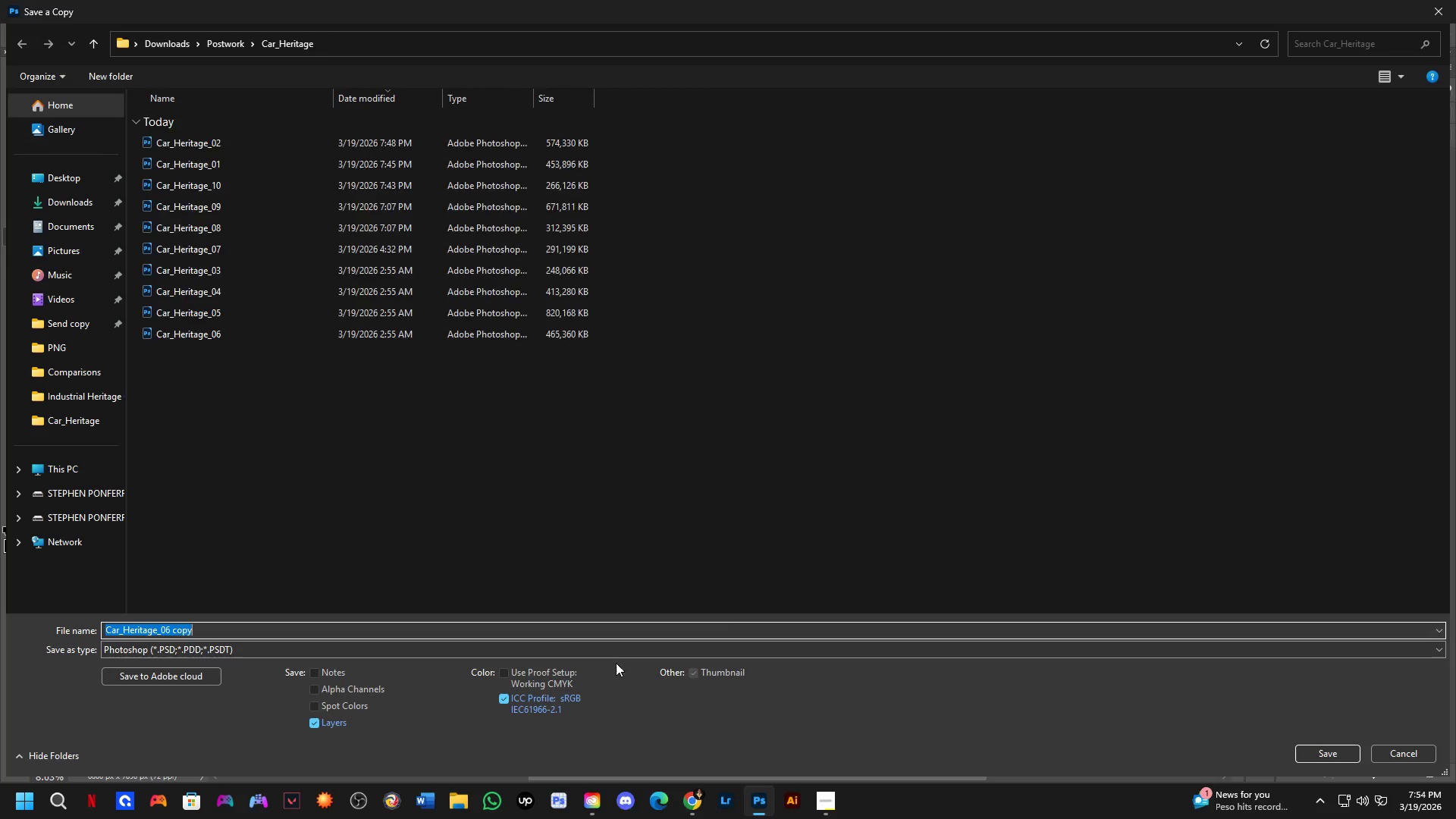 
left_click([629, 645])
 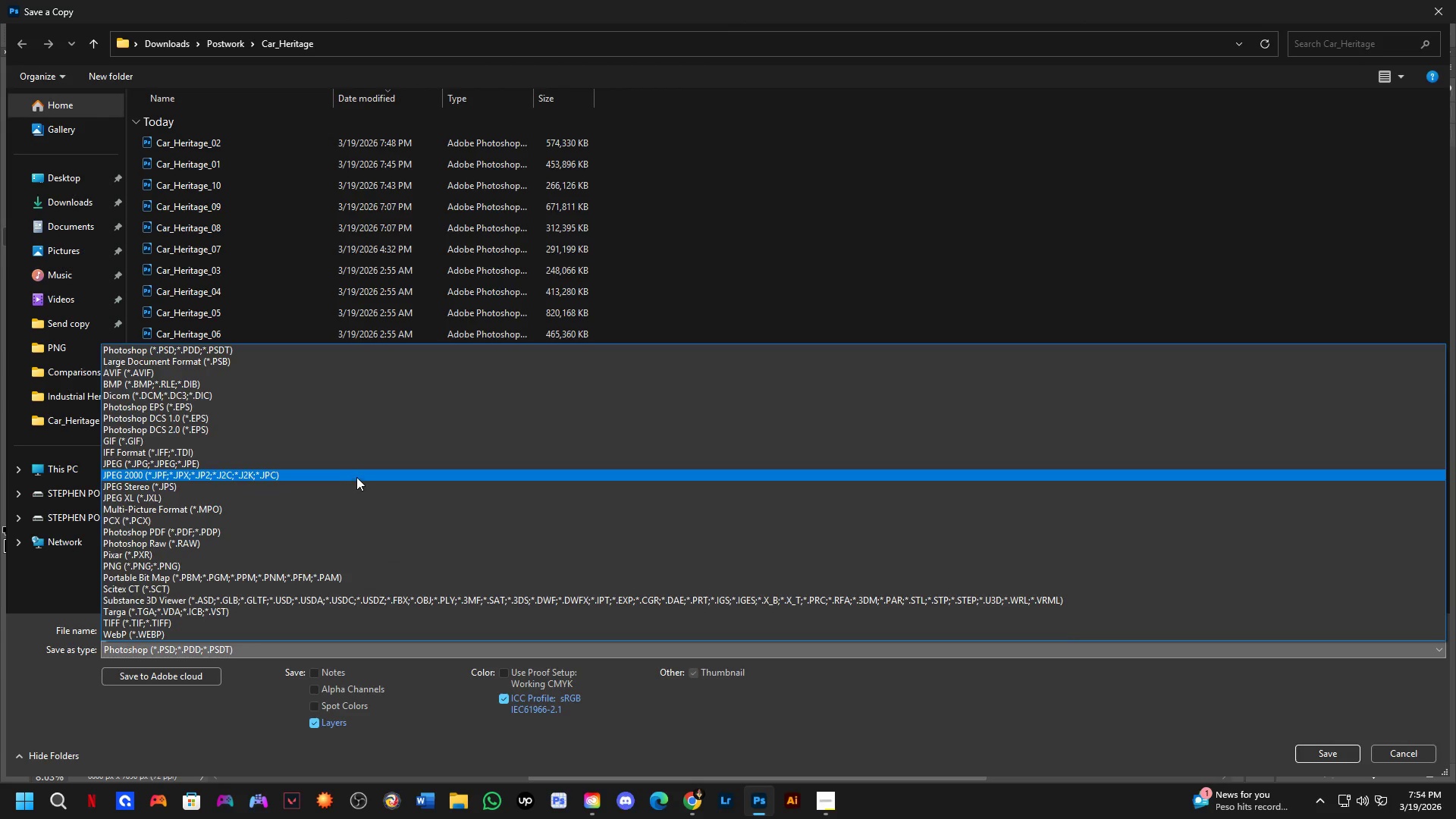 
left_click_drag(start_coordinate=[357, 475], to_coordinate=[409, 563])
 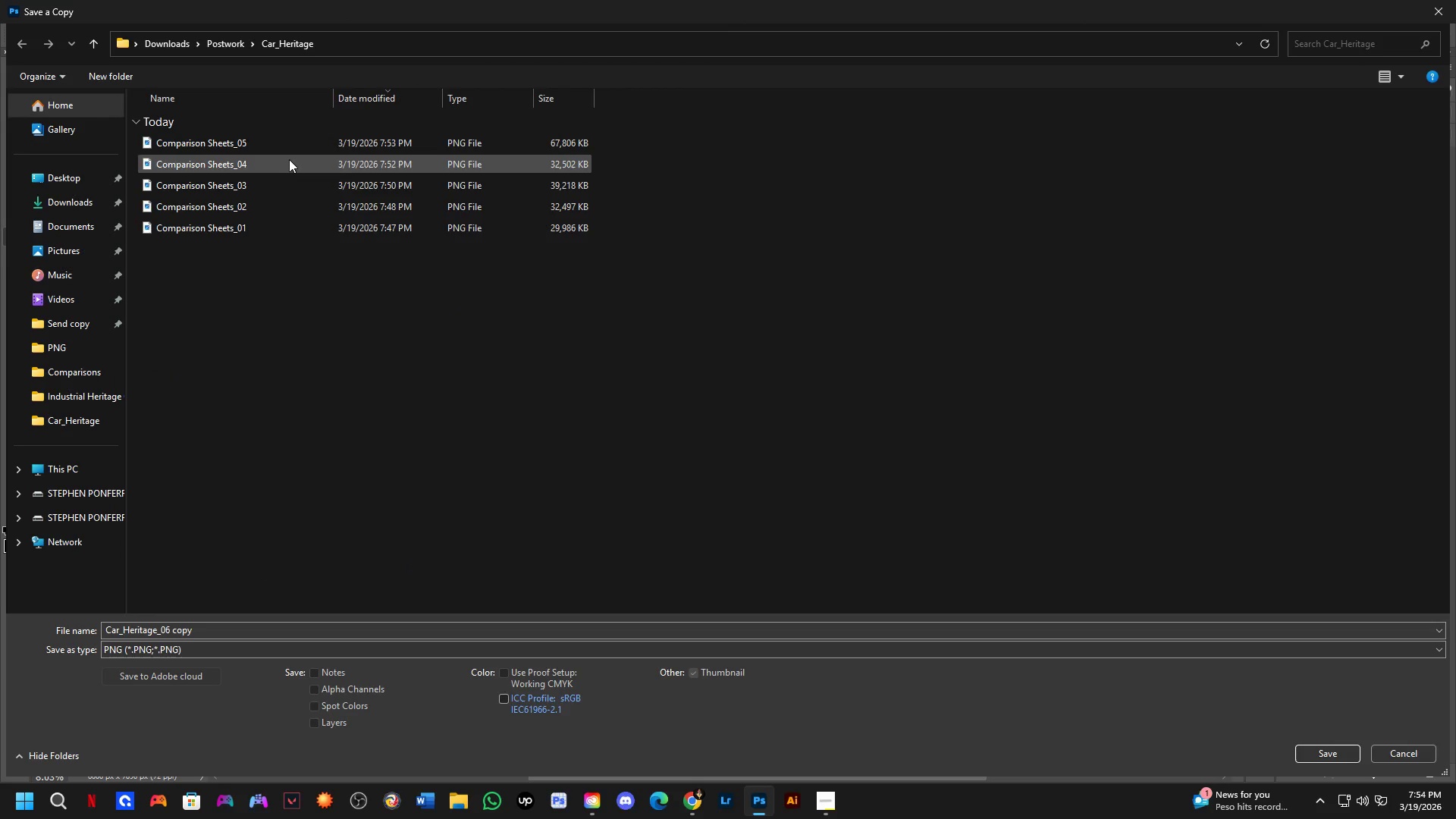 
left_click([288, 149])
 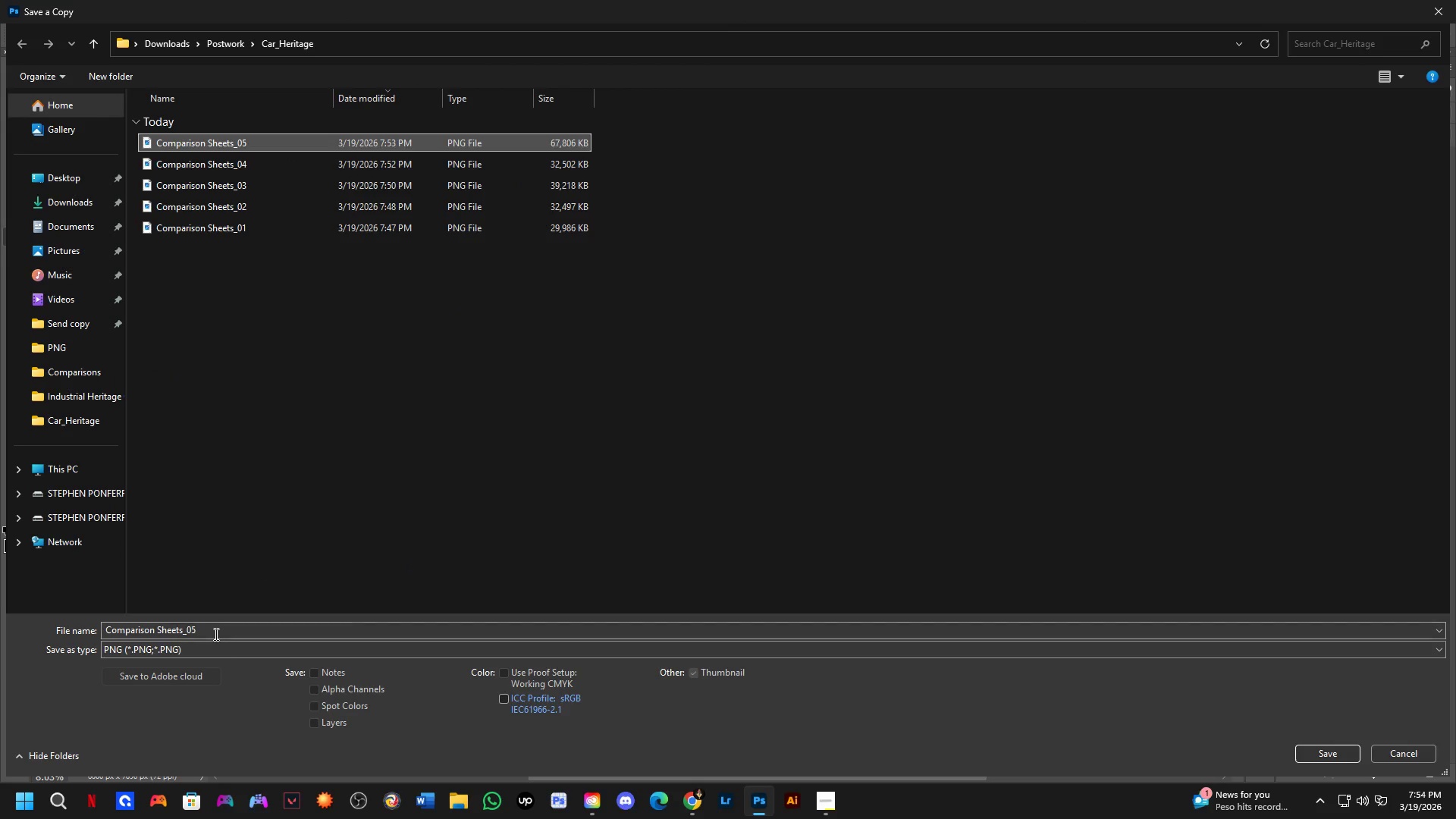 
double_click([215, 634])
 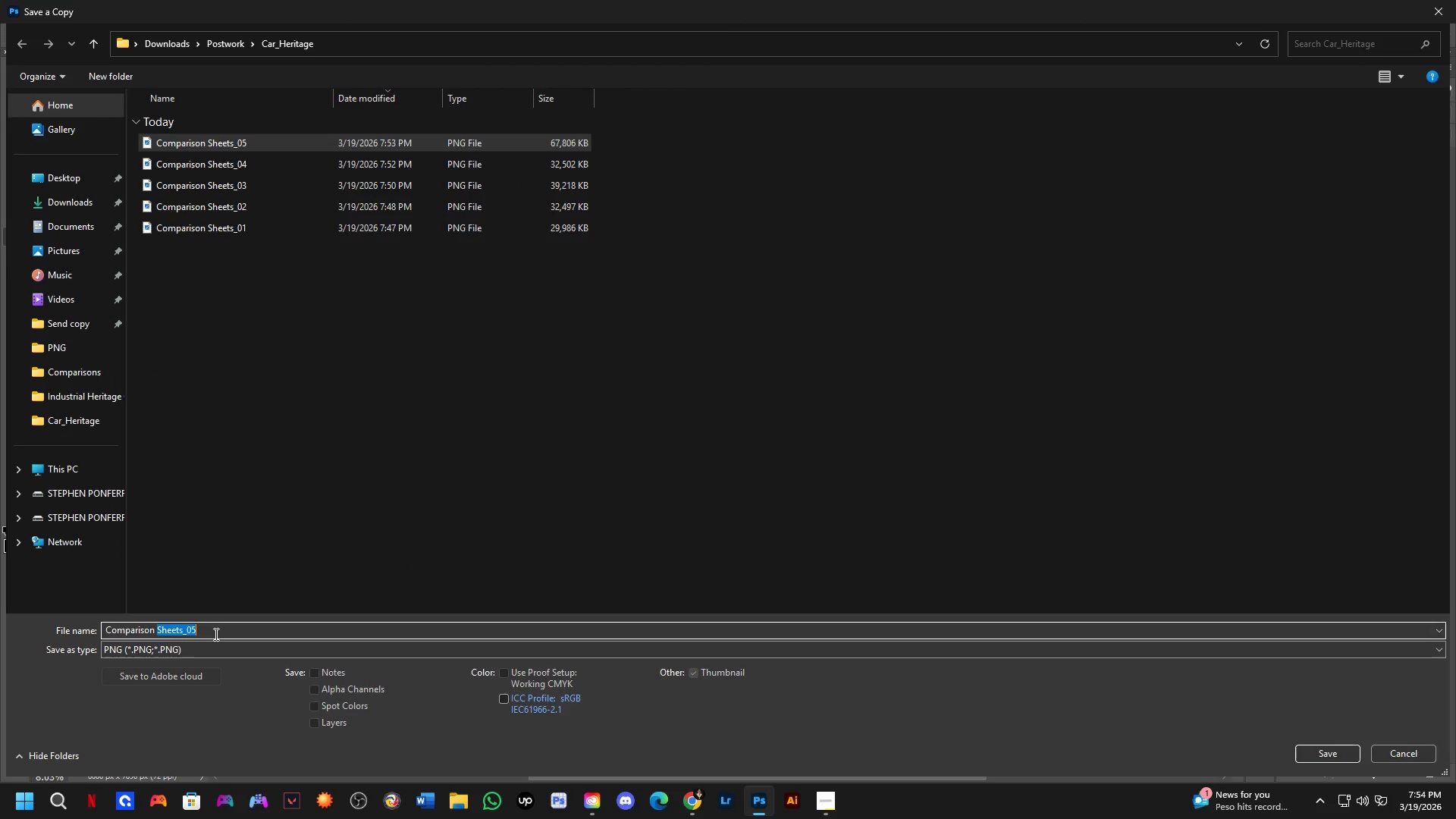 
triple_click([215, 634])
 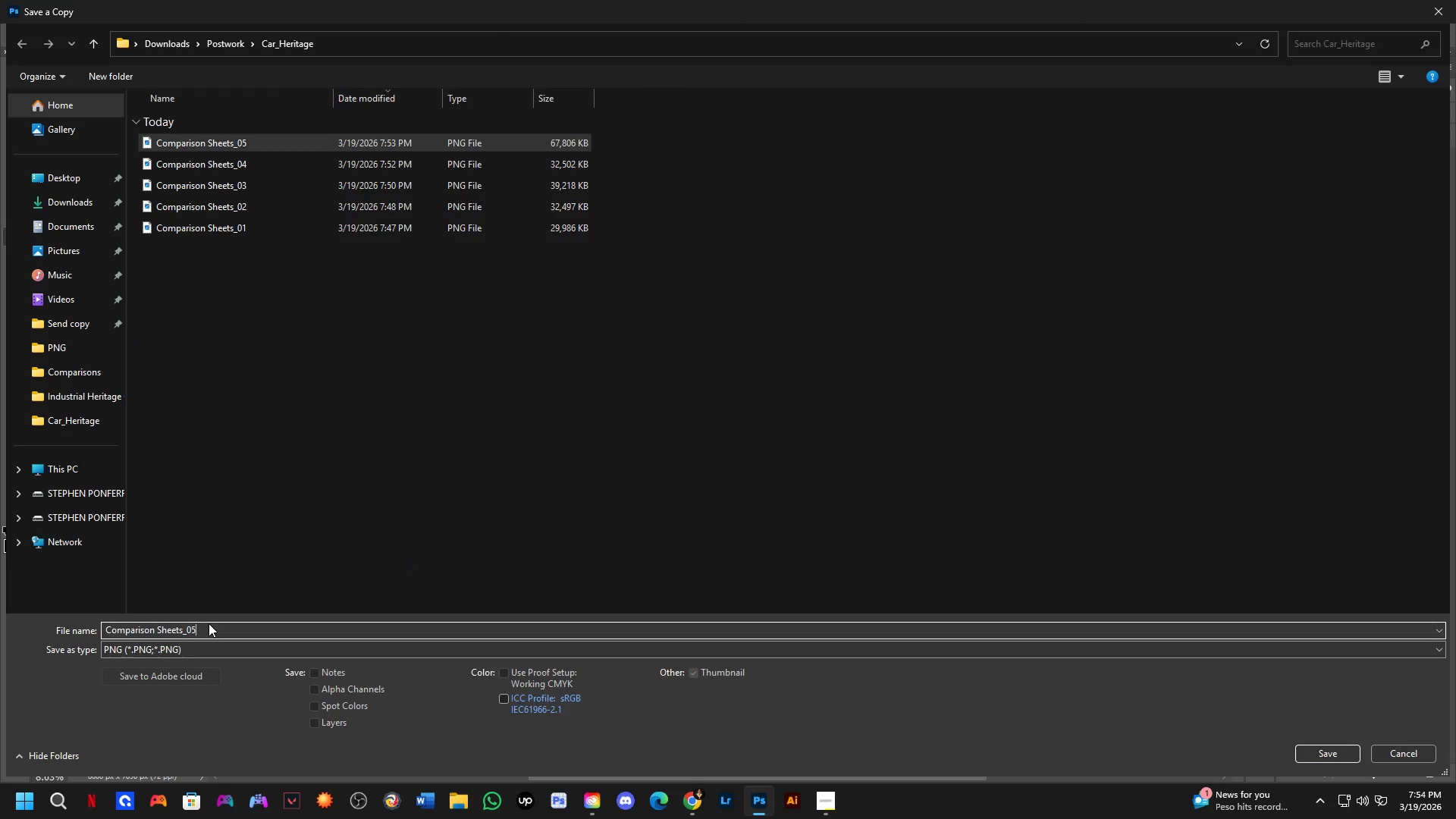 
key(Backspace)
 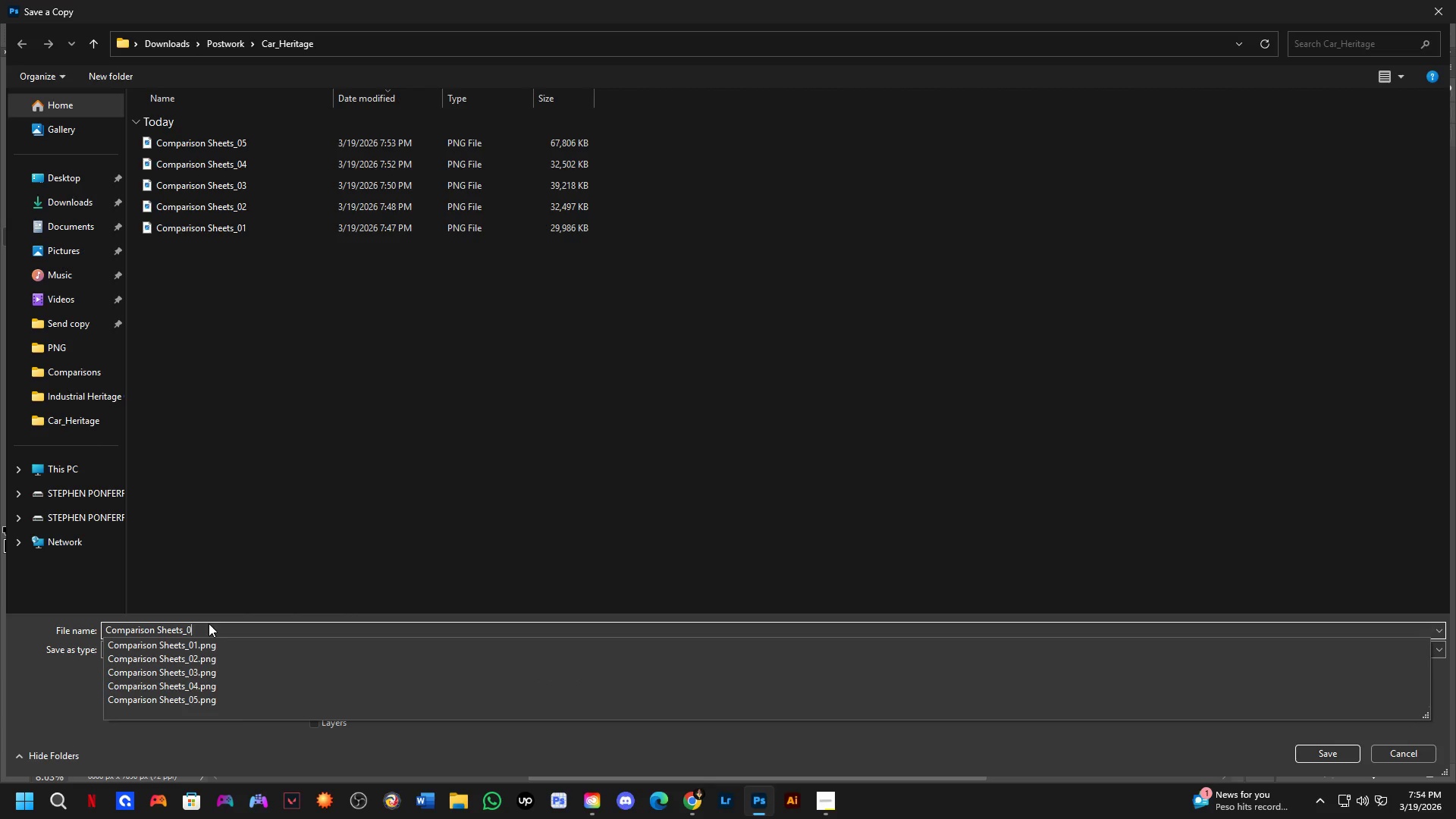 
key(Numpad6)
 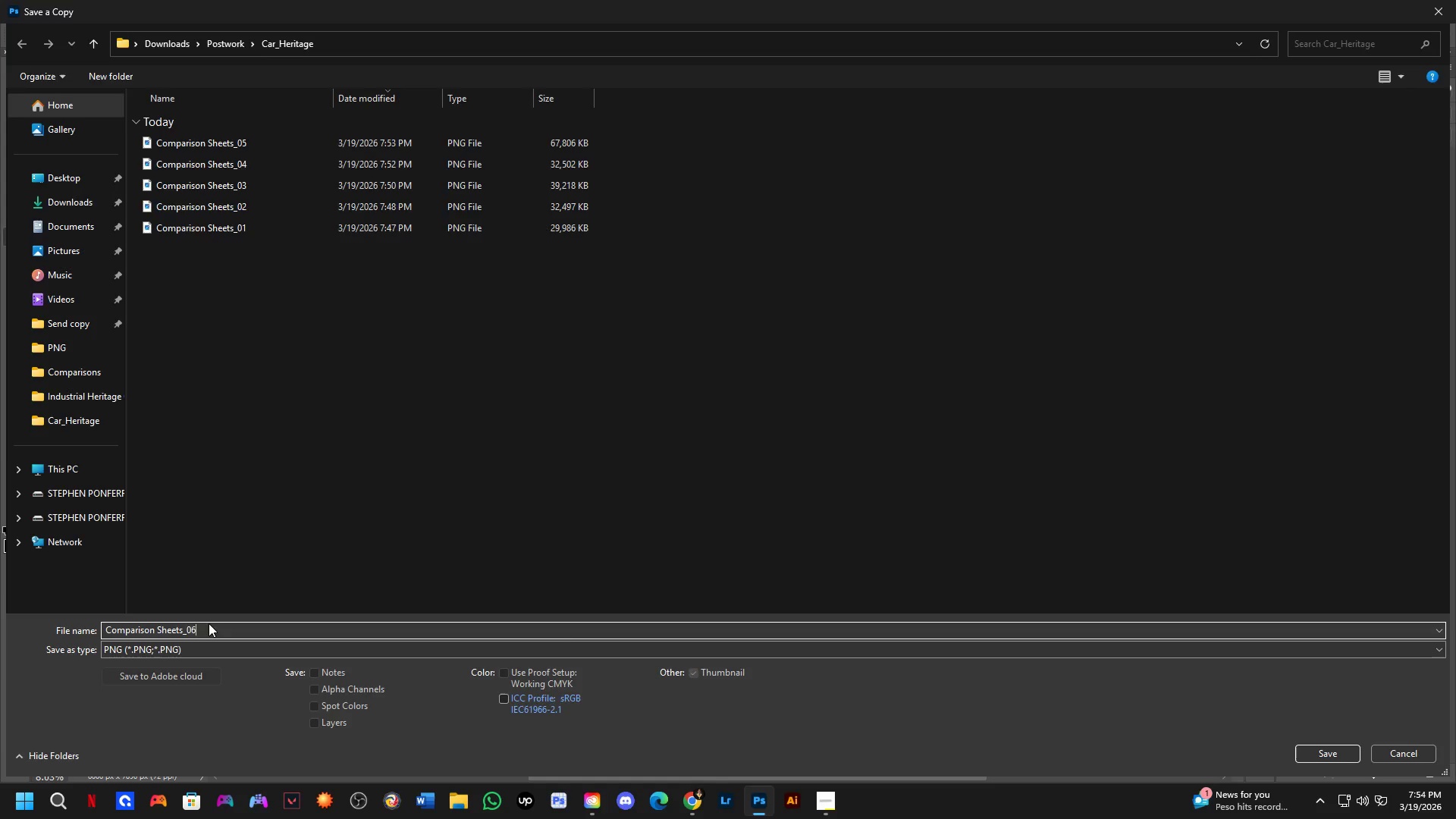 
key(NumpadEnter)
 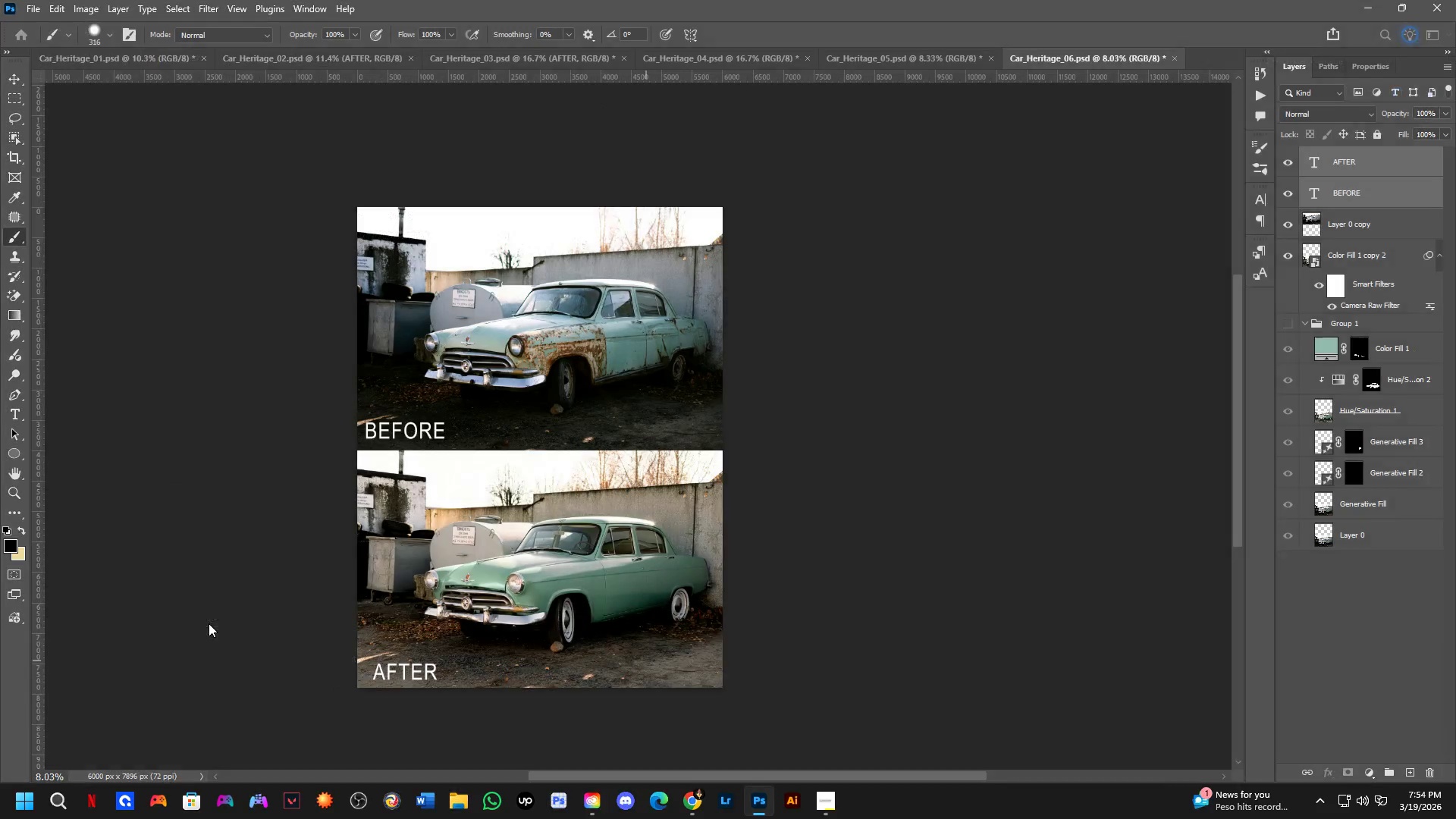 
key(NumpadEnter)
 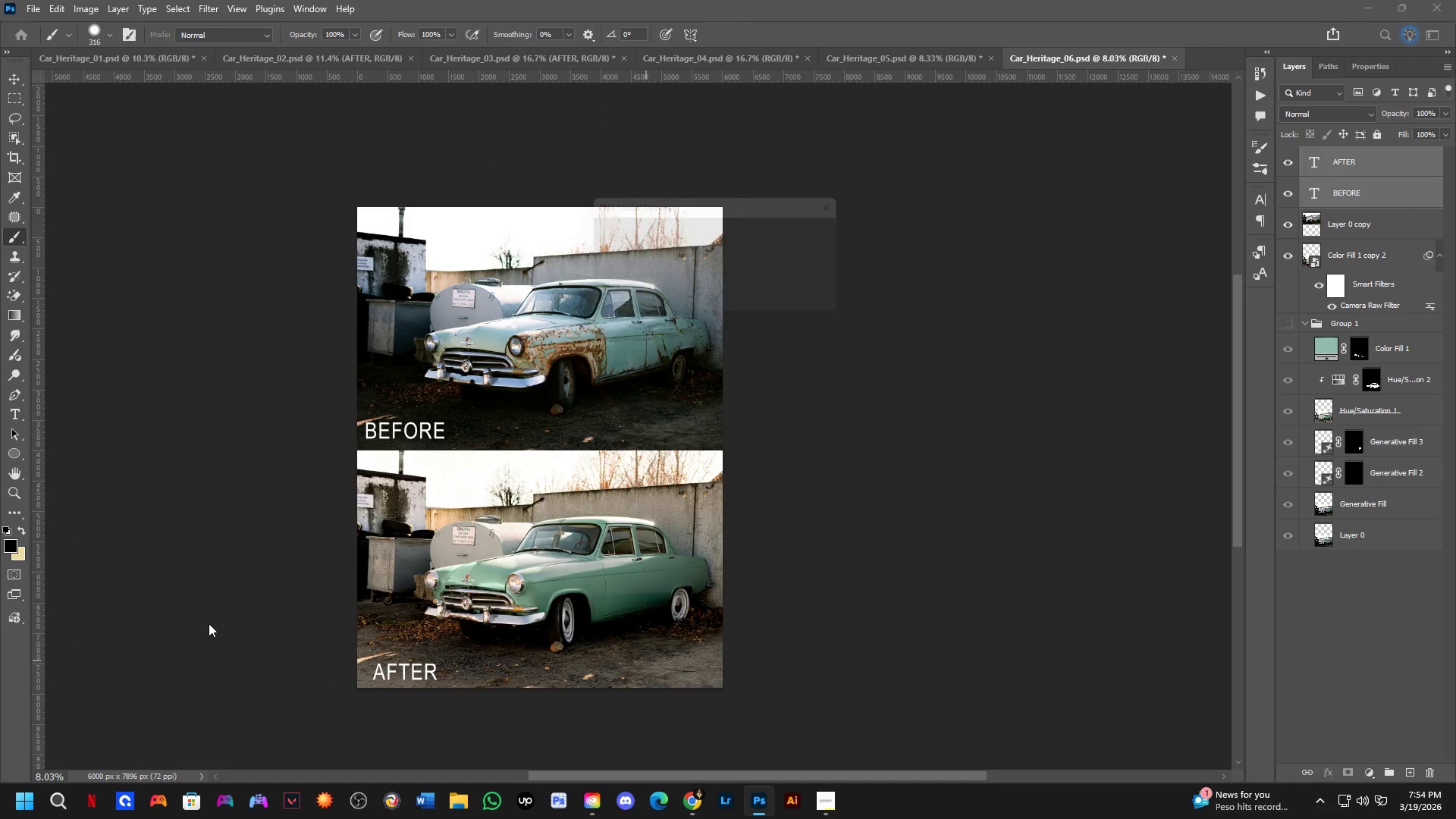 
key(Control+O)
 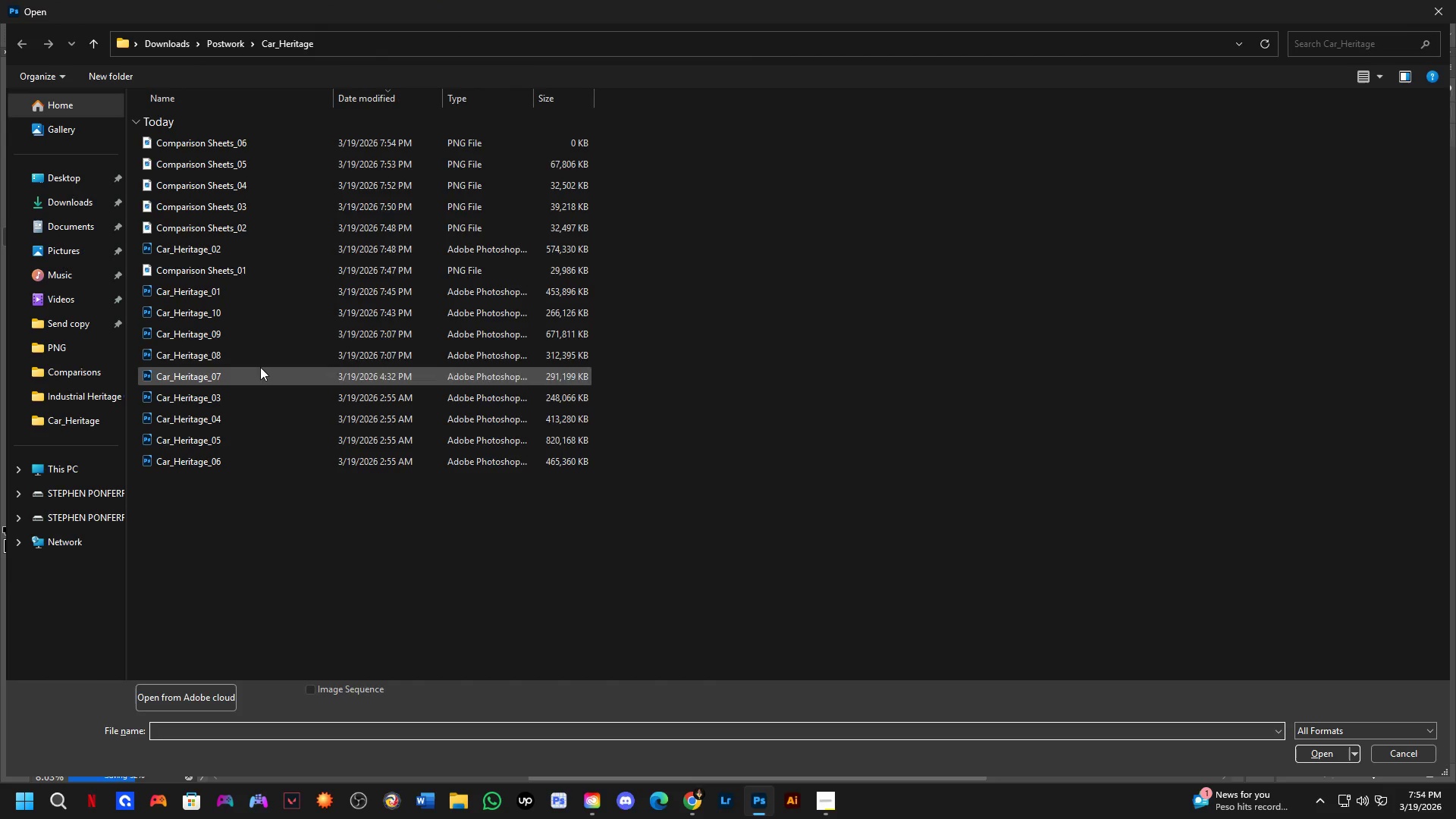 
left_click([273, 373])
 